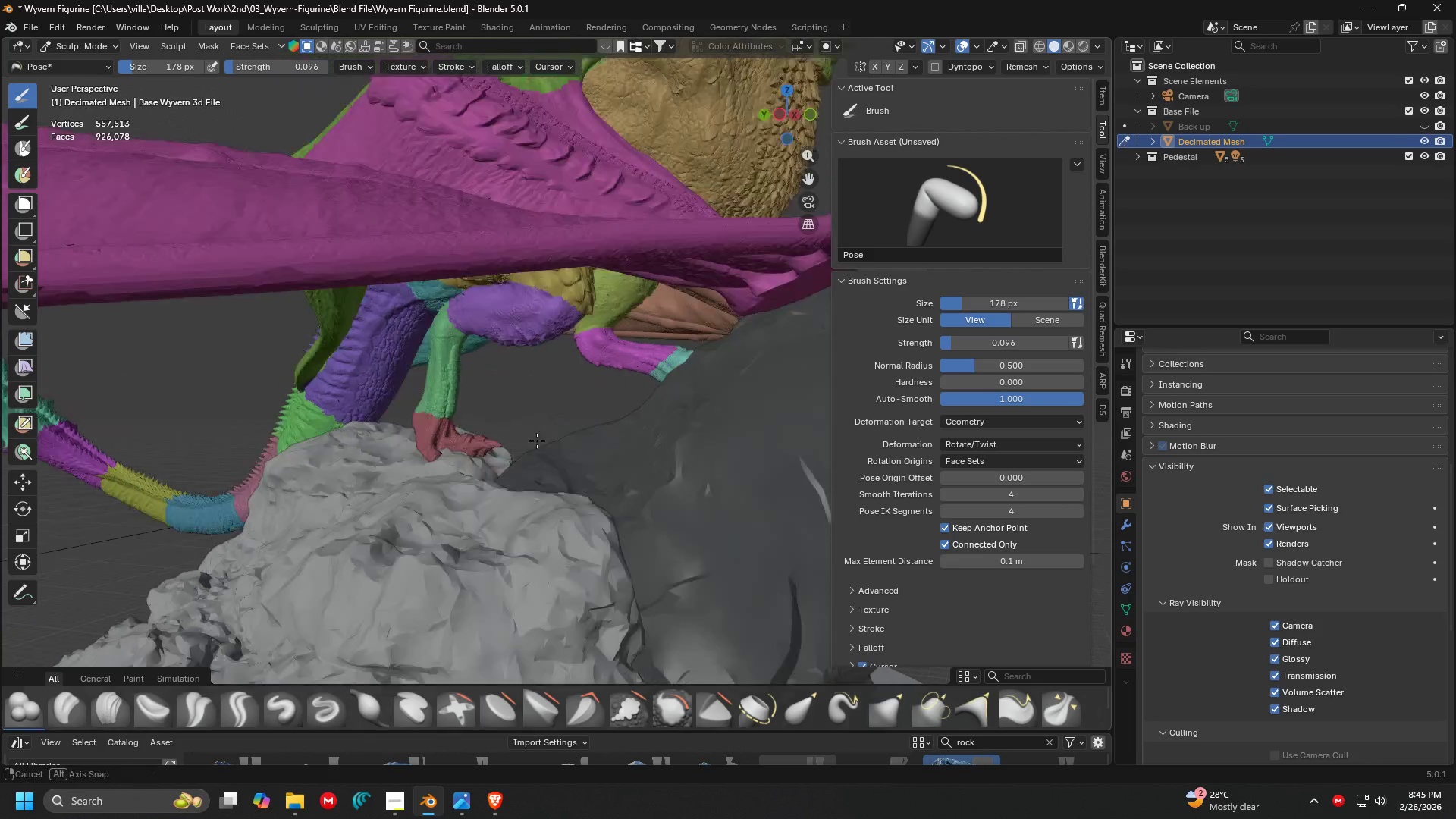 
scroll: coordinate [659, 367], scroll_direction: up, amount: 2.0
 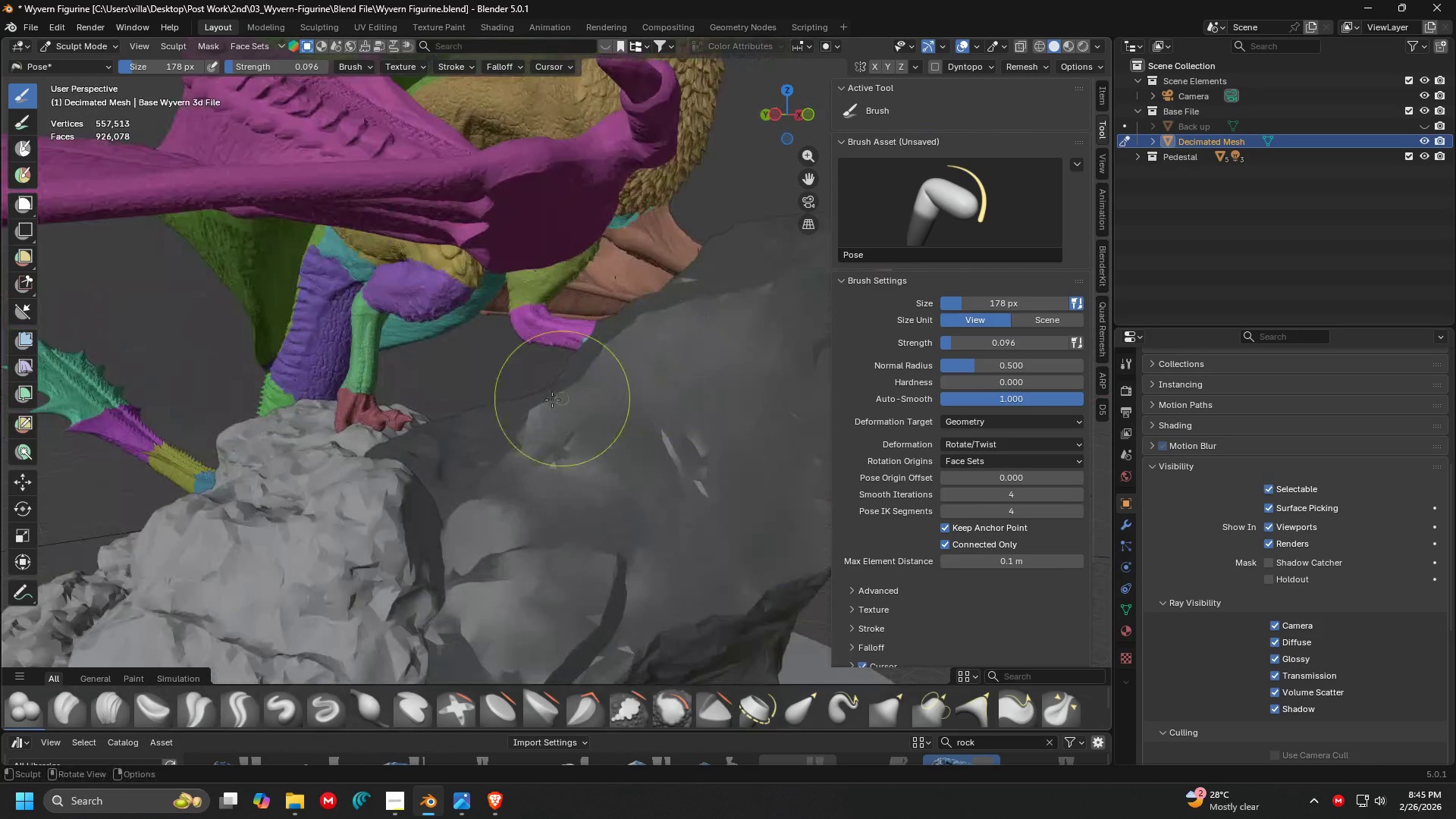 
hold_key(key=ShiftLeft, duration=0.44)
 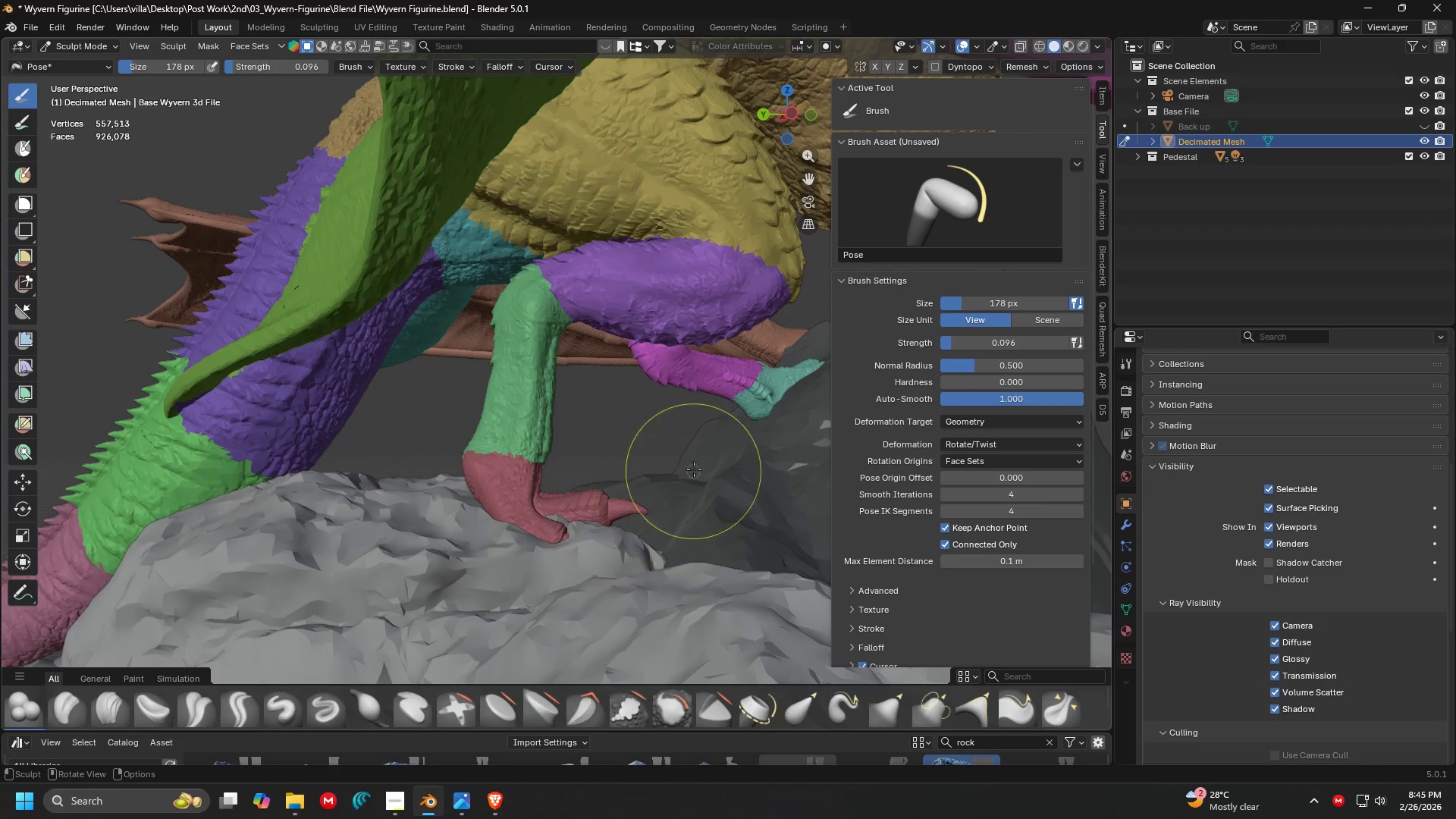 
scroll: coordinate [590, 435], scroll_direction: up, amount: 3.0
 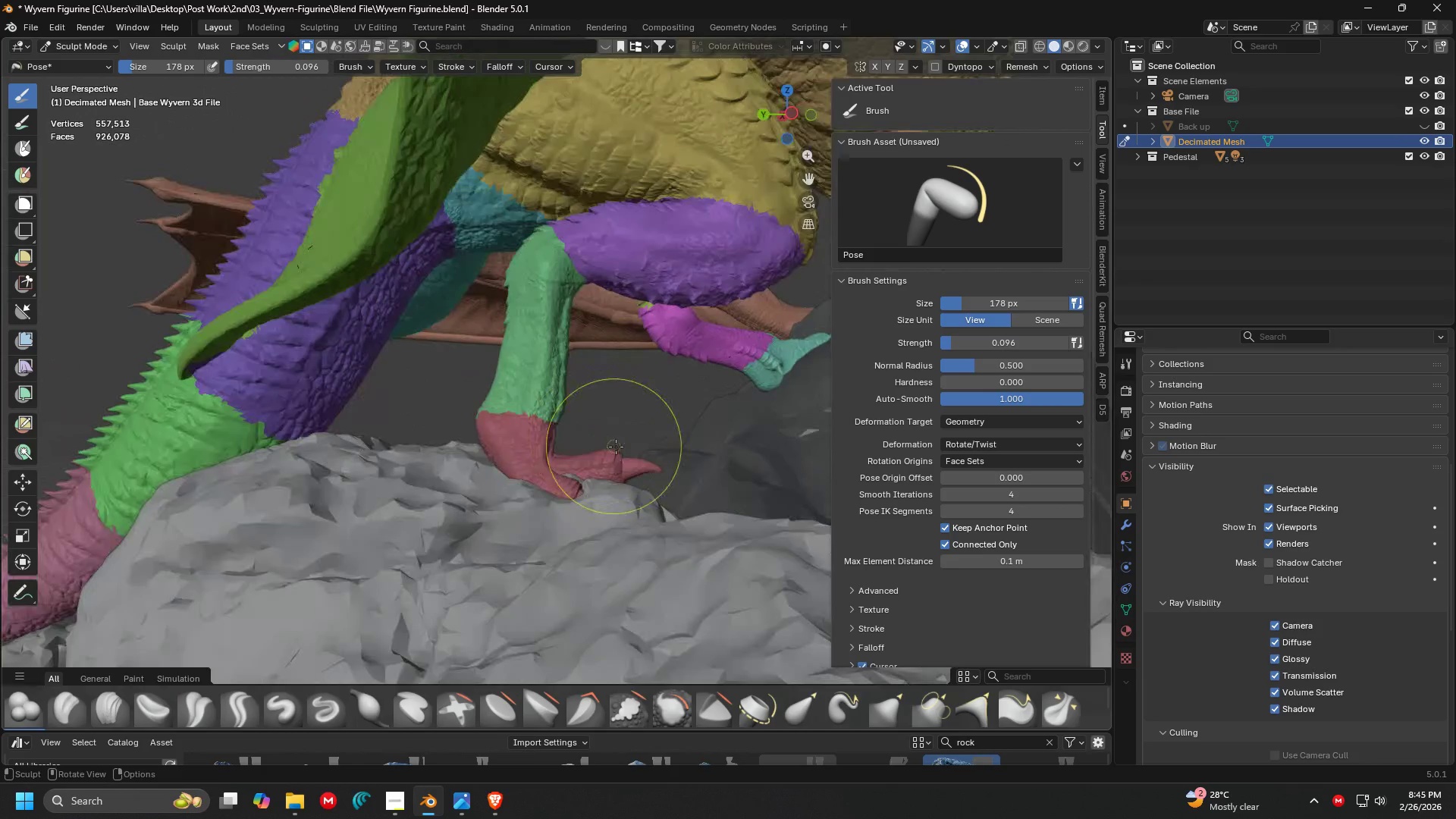 
key(Shift+ShiftLeft)
 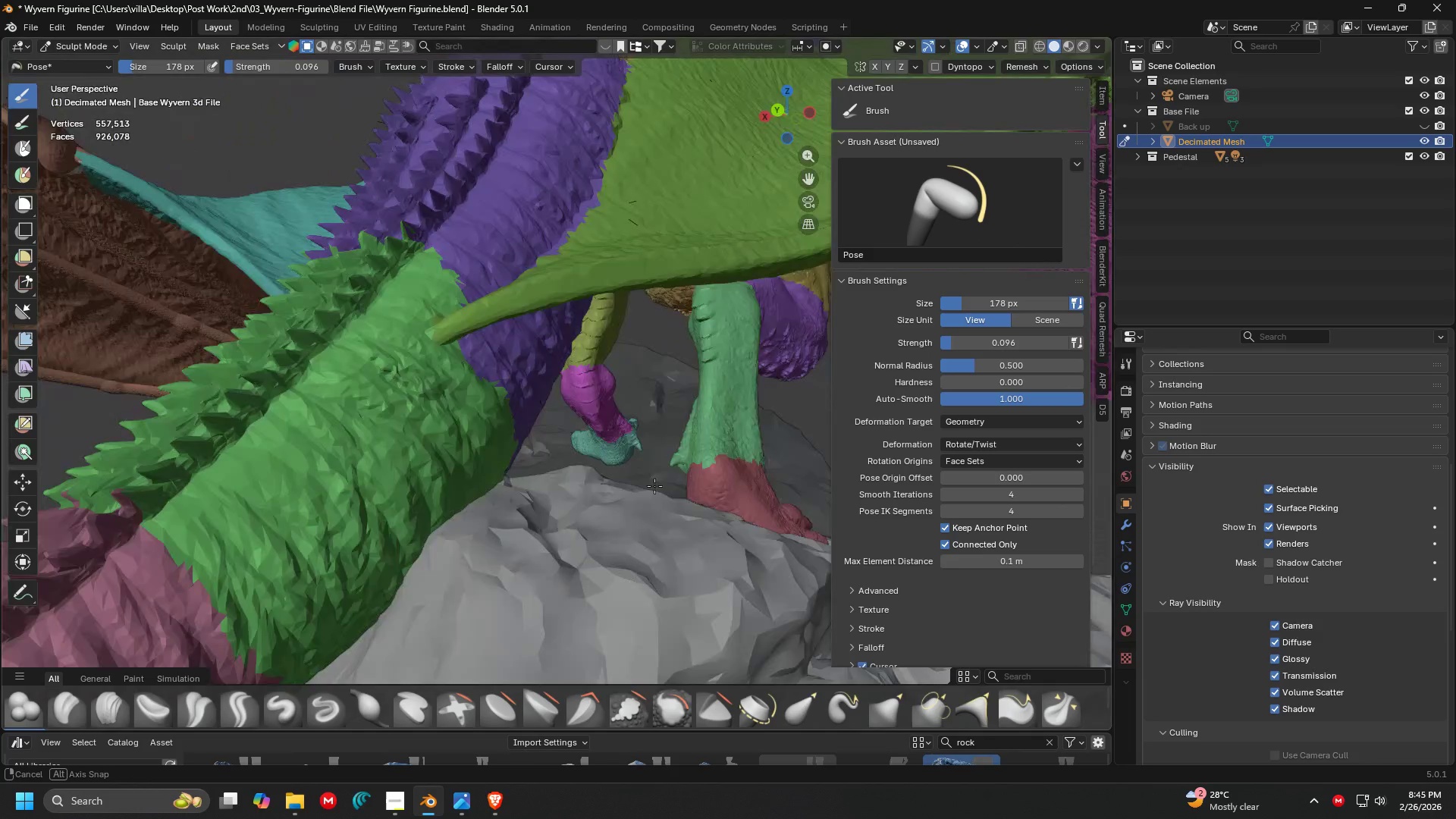 
key(Shift+ShiftLeft)
 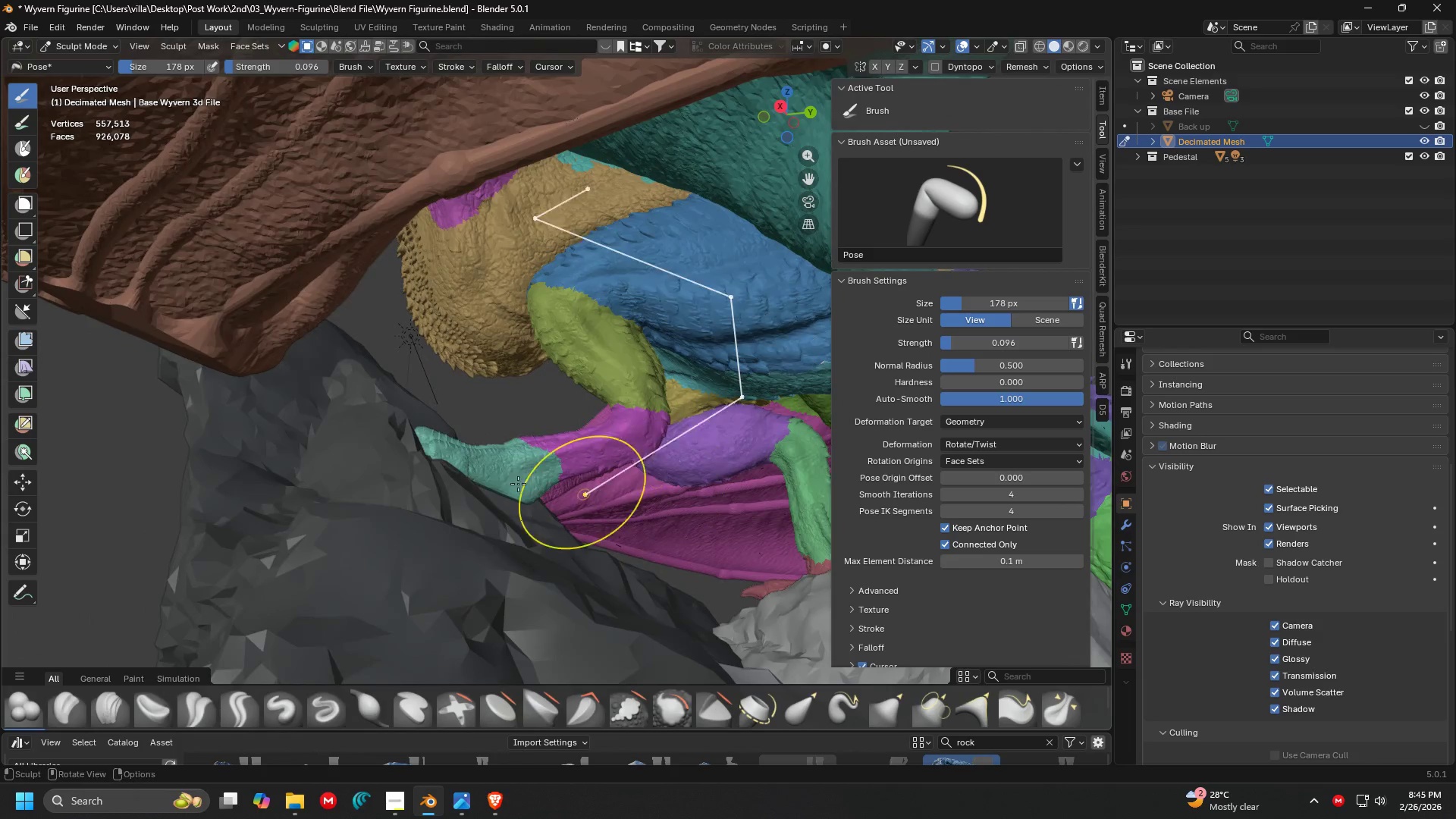 
scroll: coordinate [802, 469], scroll_direction: up, amount: 2.0
 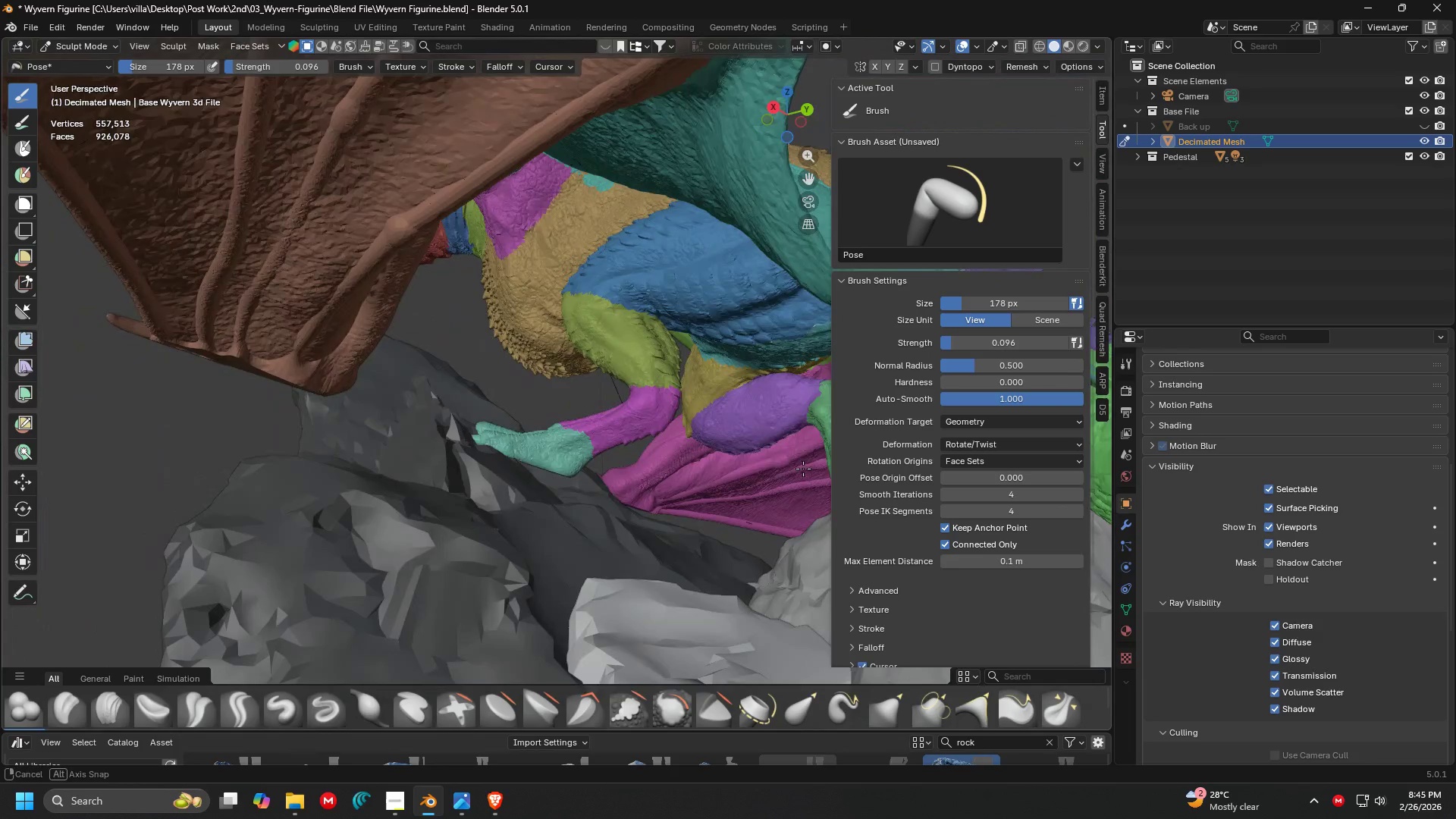 
key(Shift+ShiftLeft)
 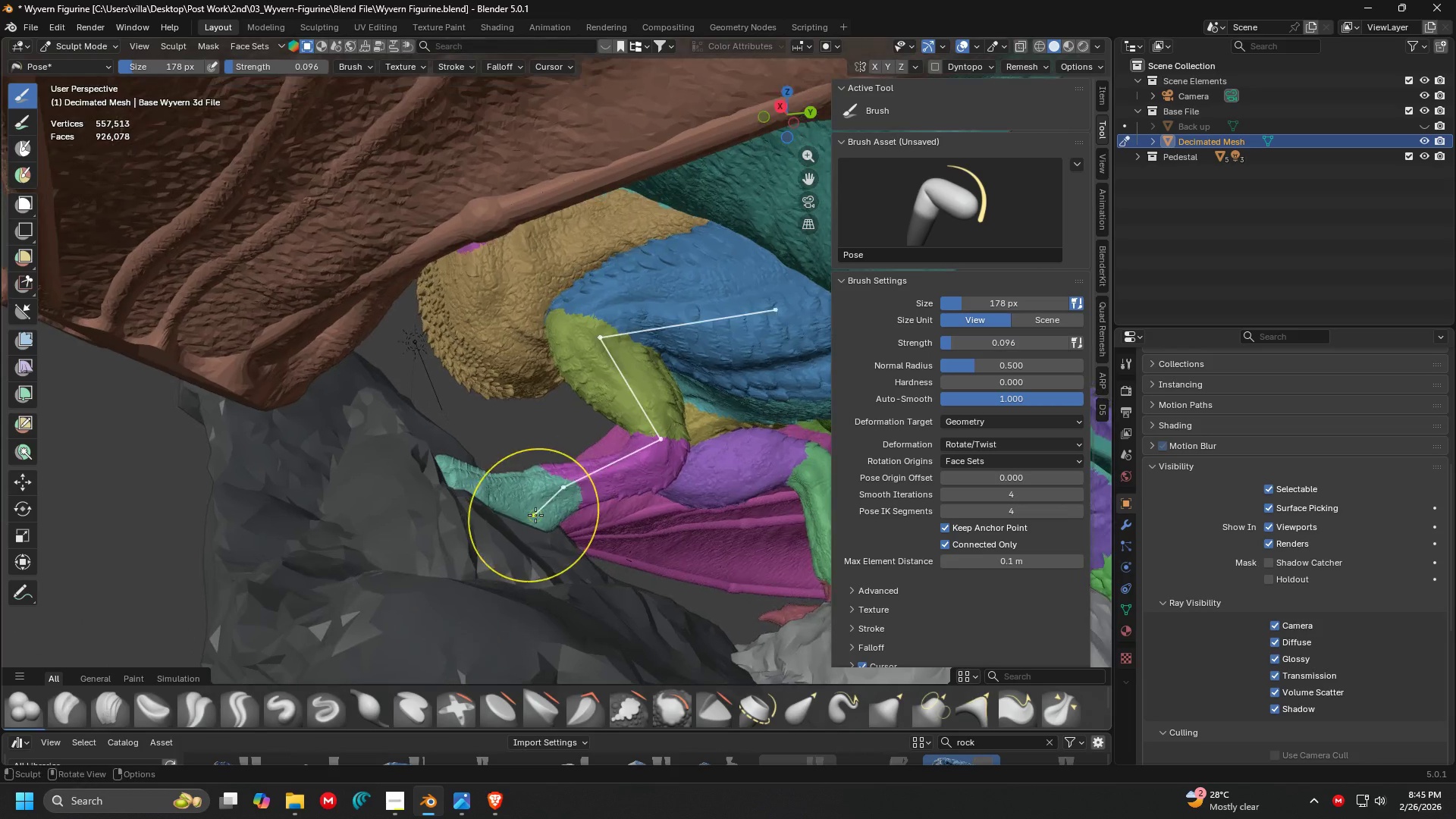 
scroll: coordinate [539, 516], scroll_direction: up, amount: 1.0
 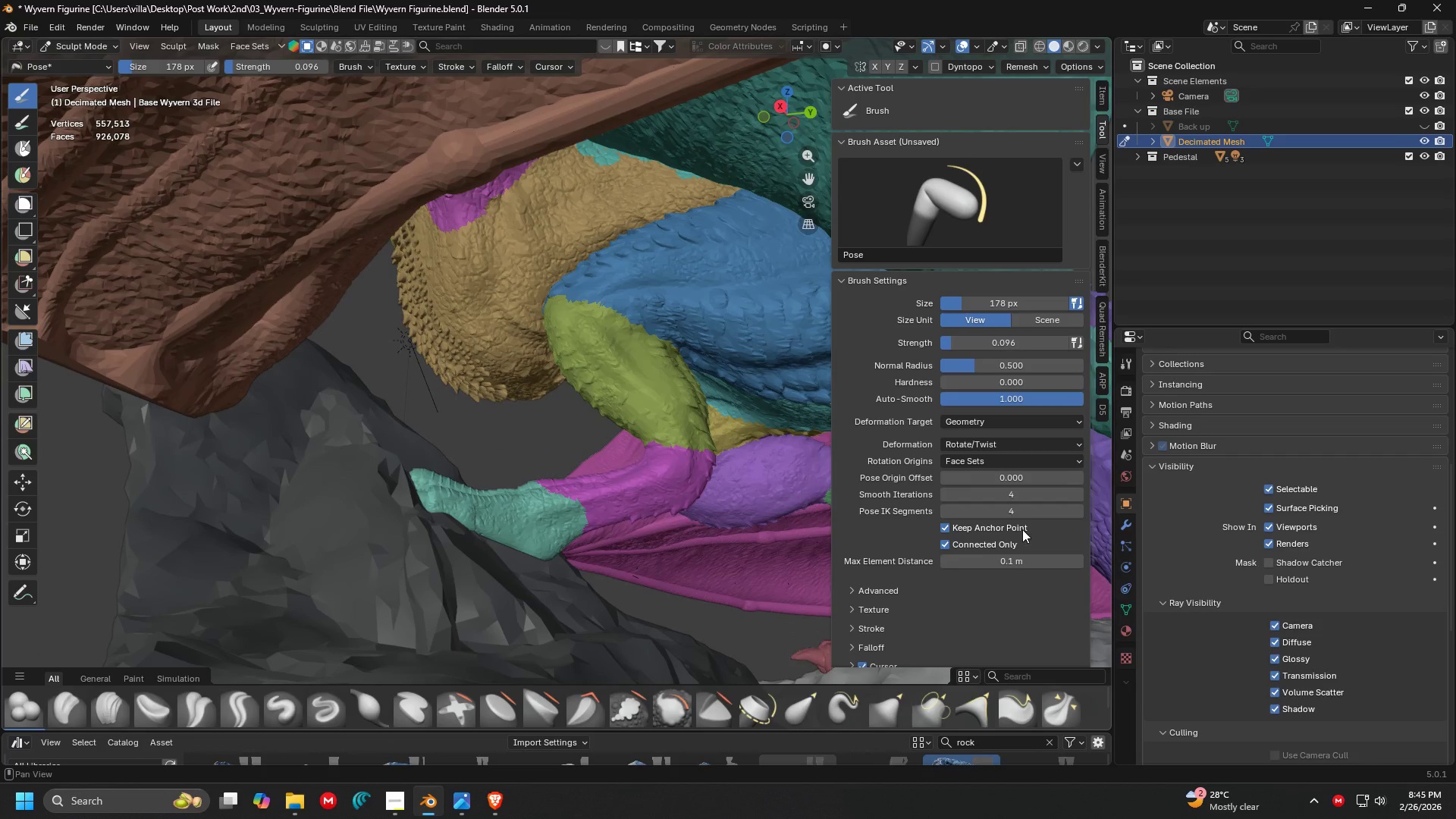 
left_click([1011, 508])
 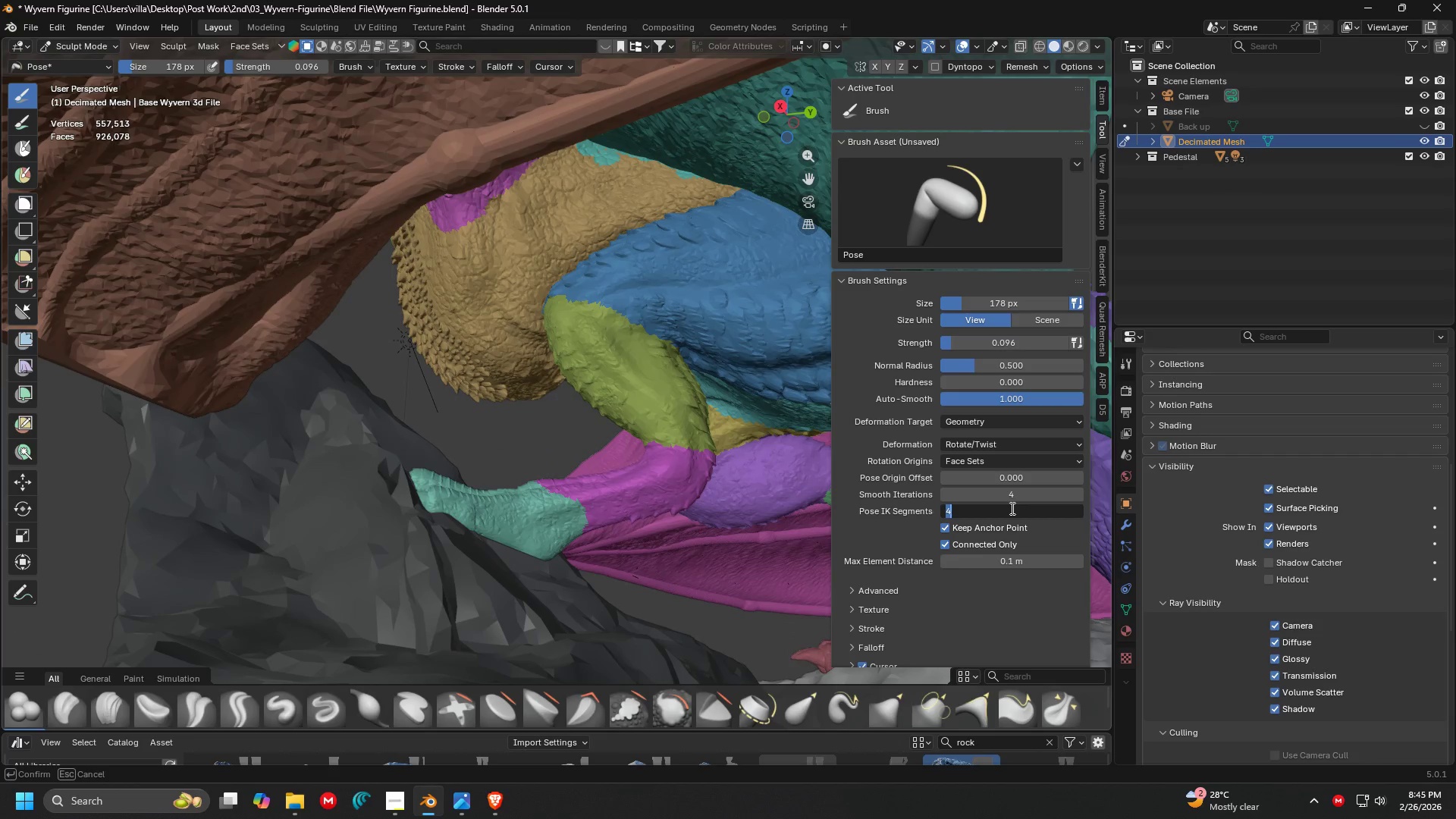 
key(Escape)
 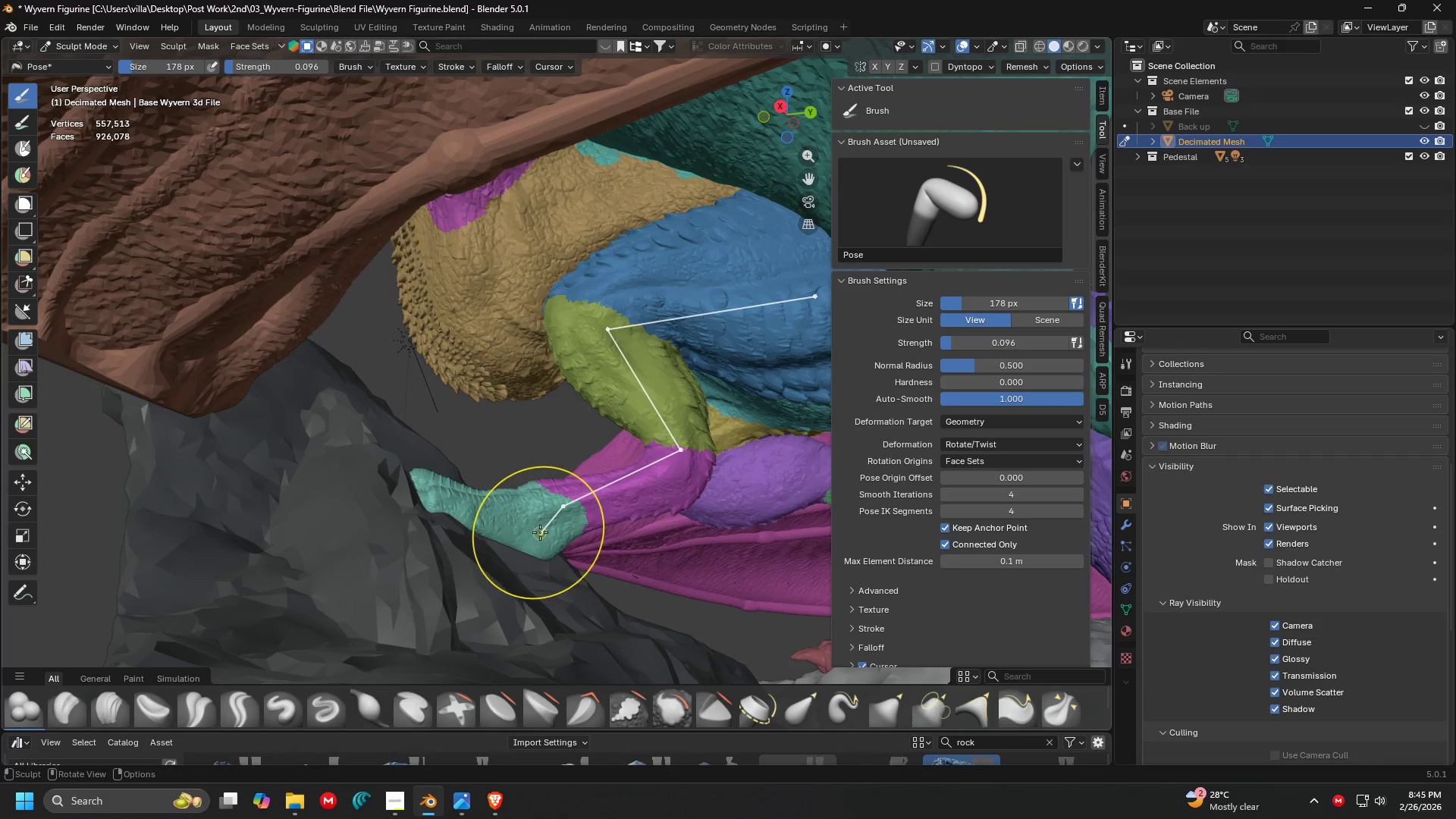 
left_click_drag(start_coordinate=[539, 532], to_coordinate=[532, 532])
 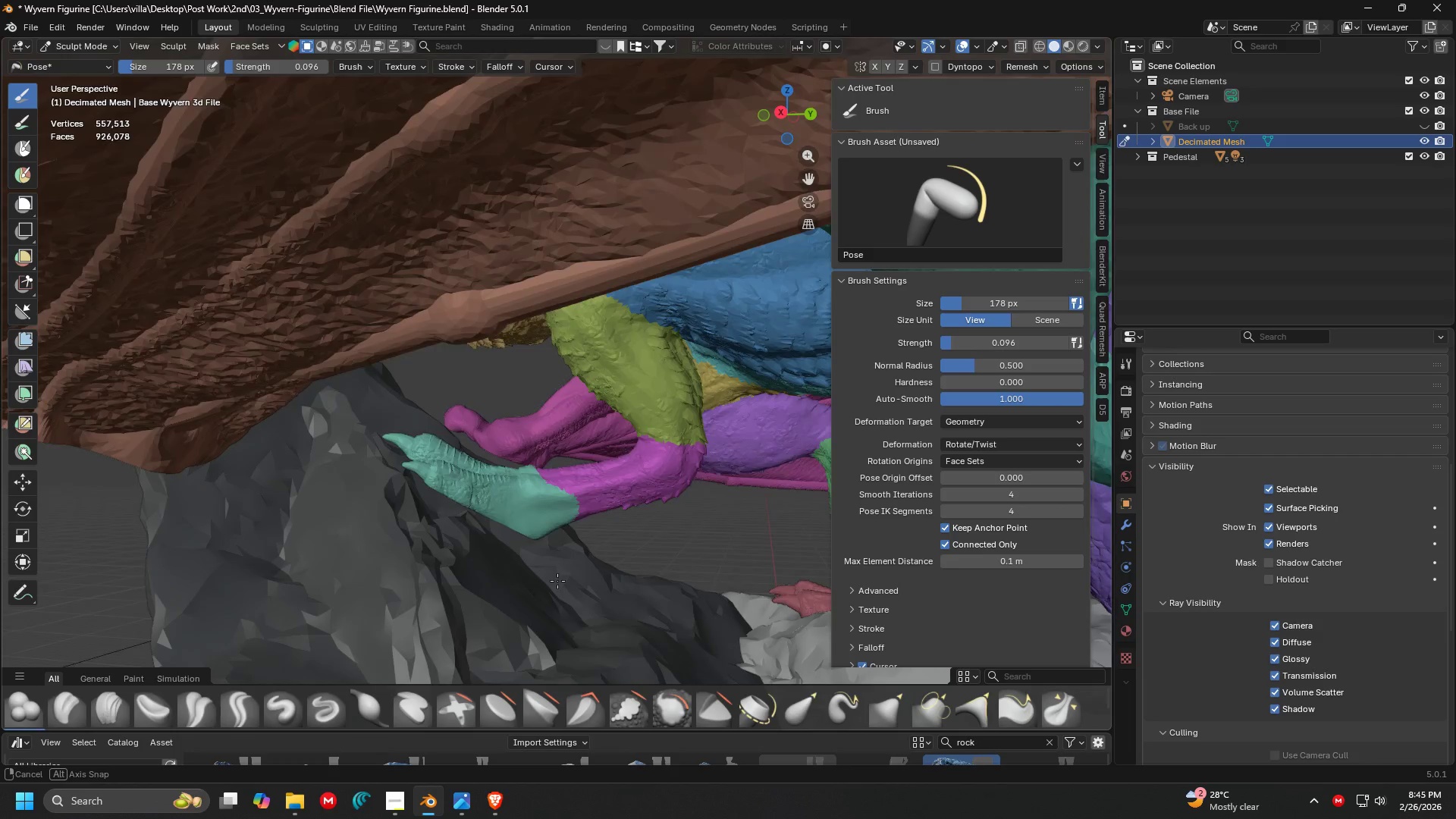 
scroll: coordinate [557, 581], scroll_direction: up, amount: 3.0
 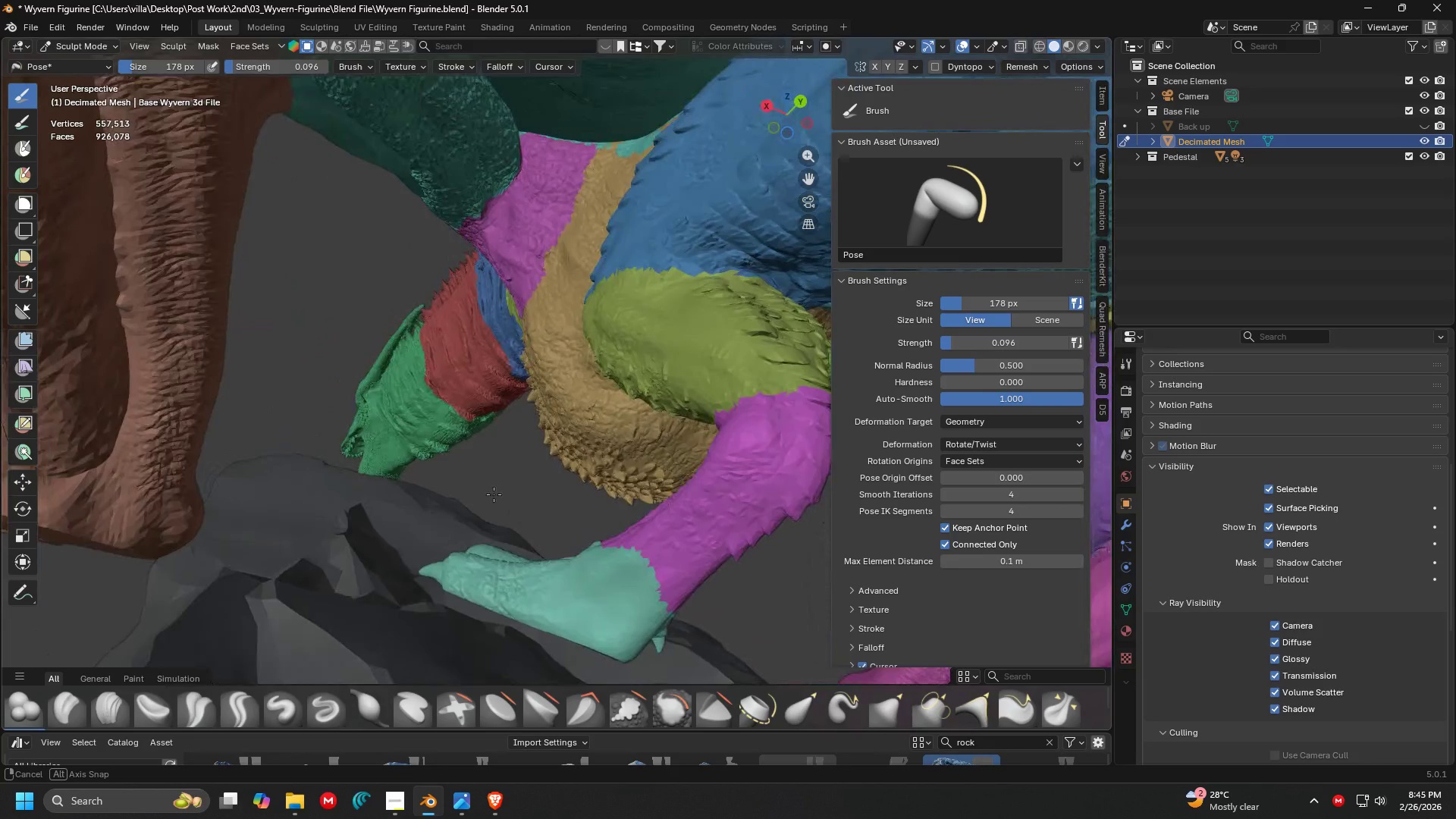 
key(Shift+ShiftLeft)
 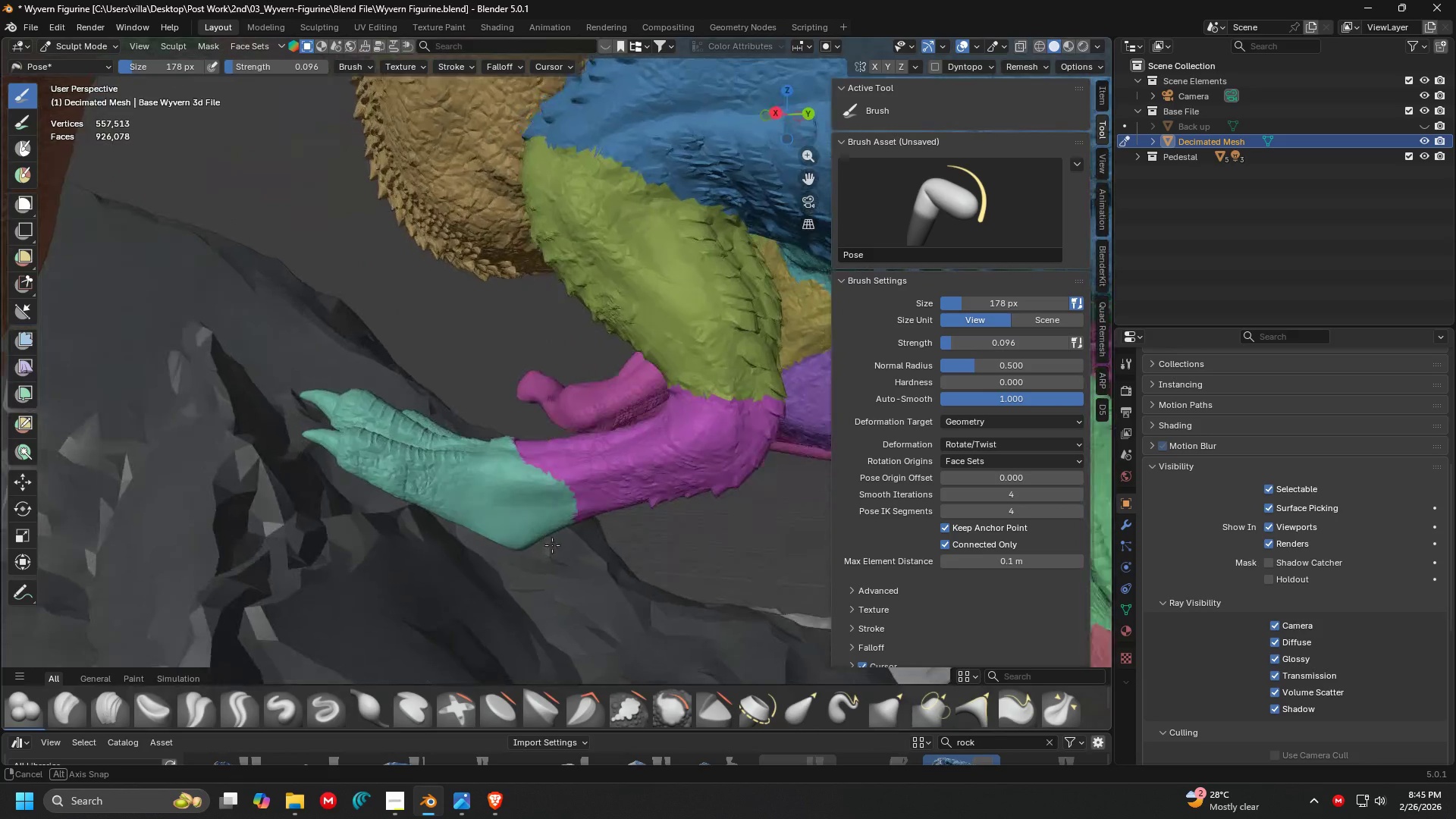 
scroll: coordinate [556, 586], scroll_direction: up, amount: 3.0
 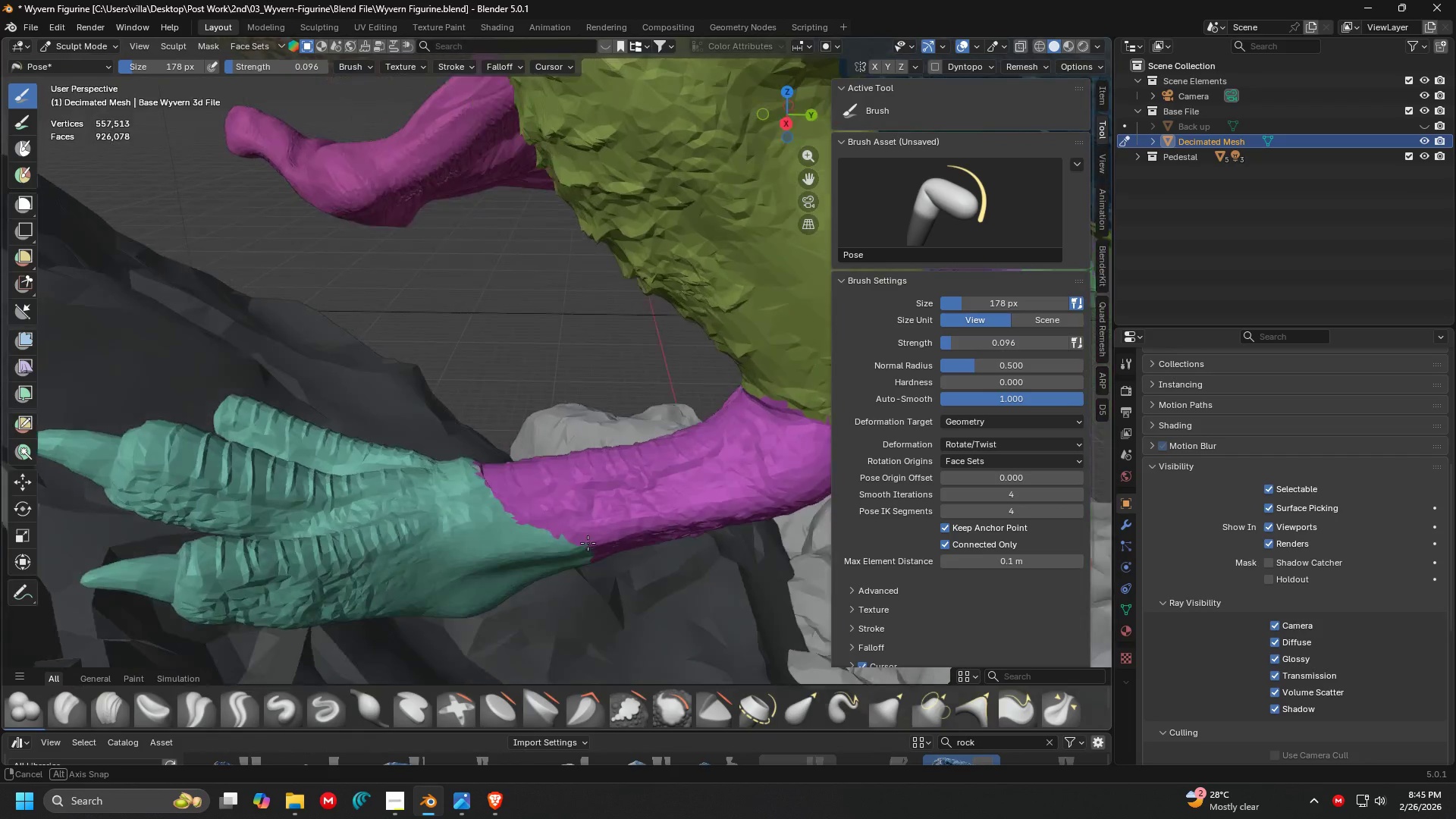 
key(Shift+ShiftLeft)
 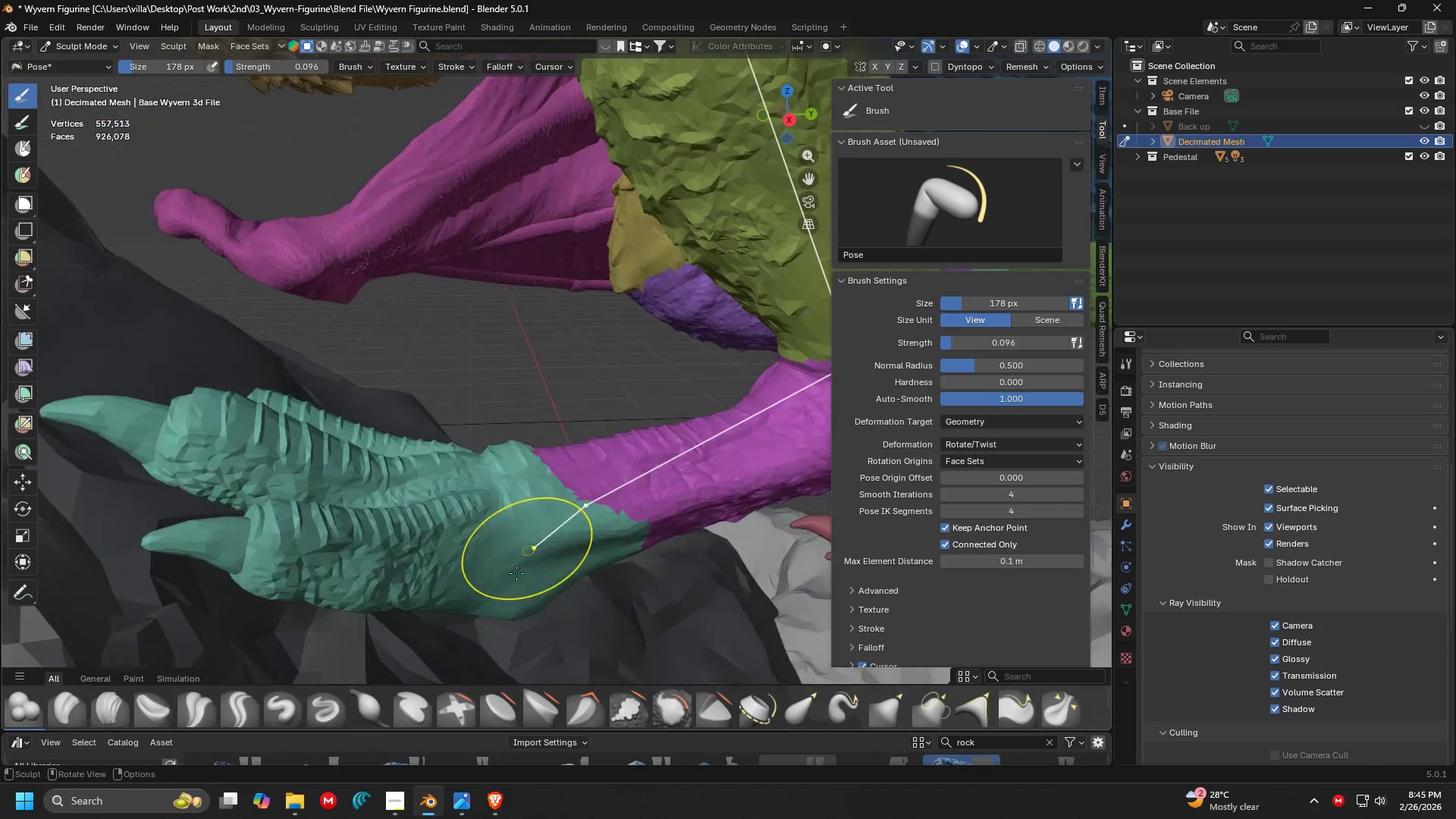 
key(Shift+ShiftLeft)
 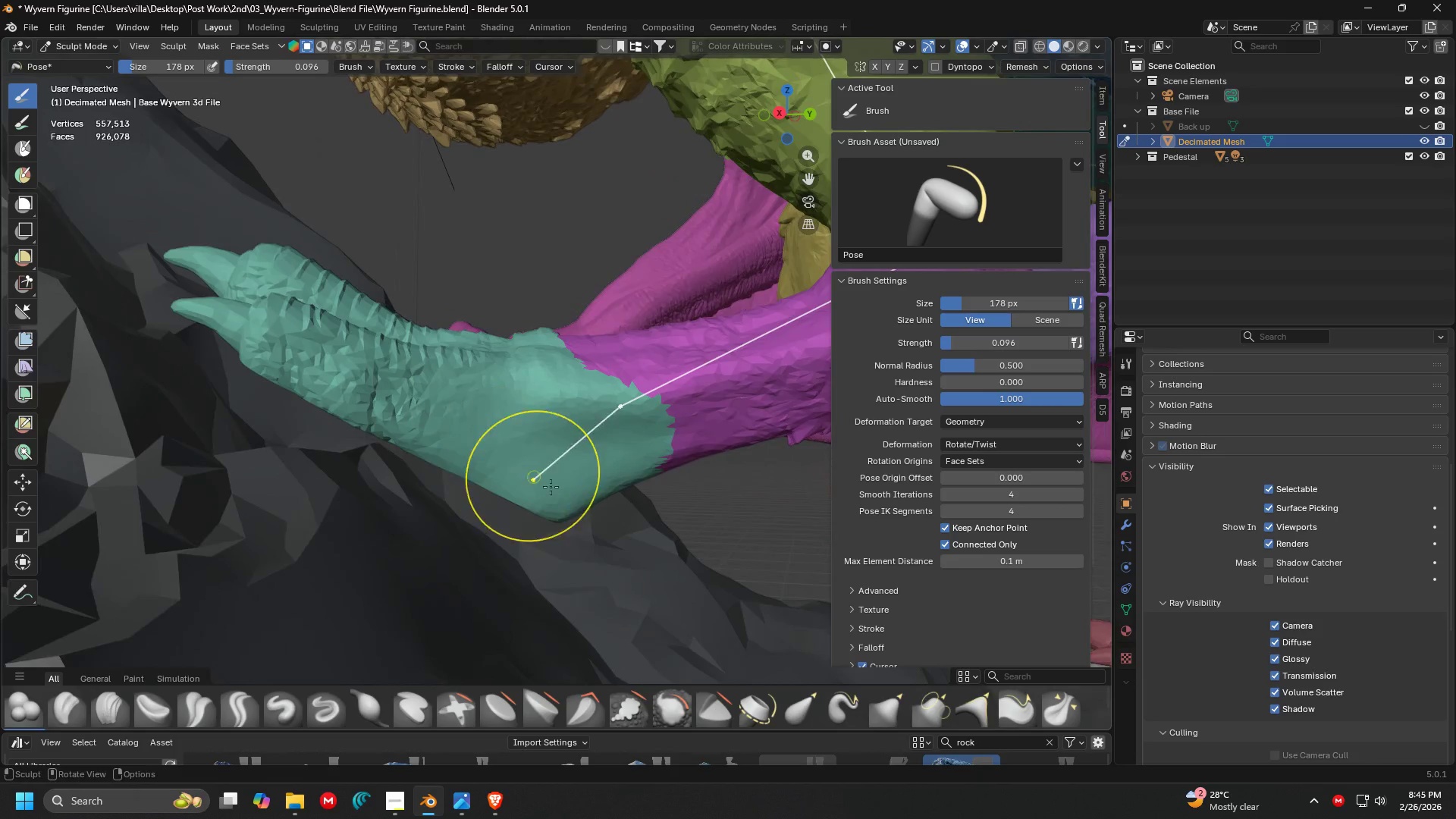 
left_click_drag(start_coordinate=[564, 495], to_coordinate=[466, 508])
 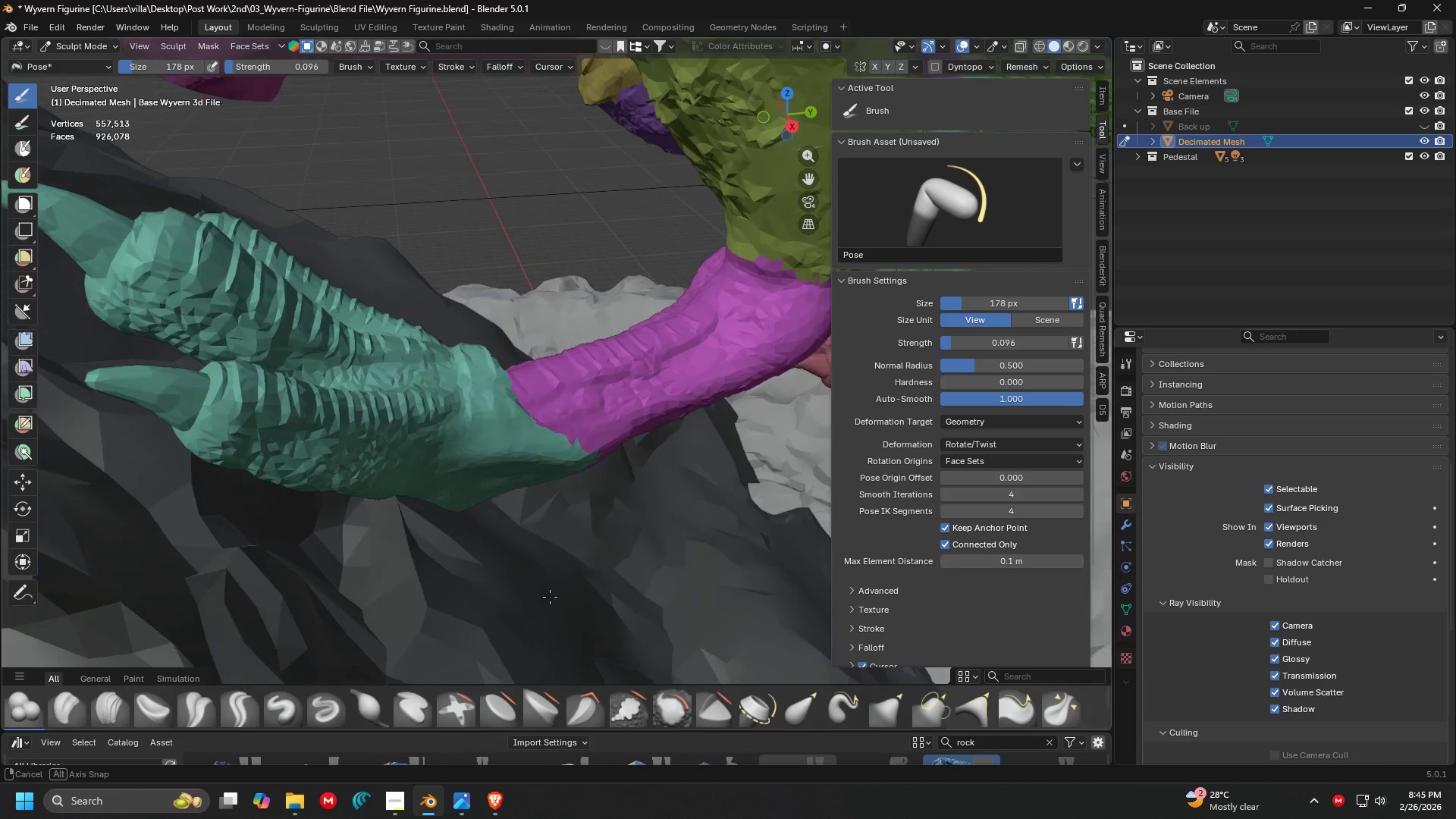 
scroll: coordinate [505, 511], scroll_direction: down, amount: 10.0
 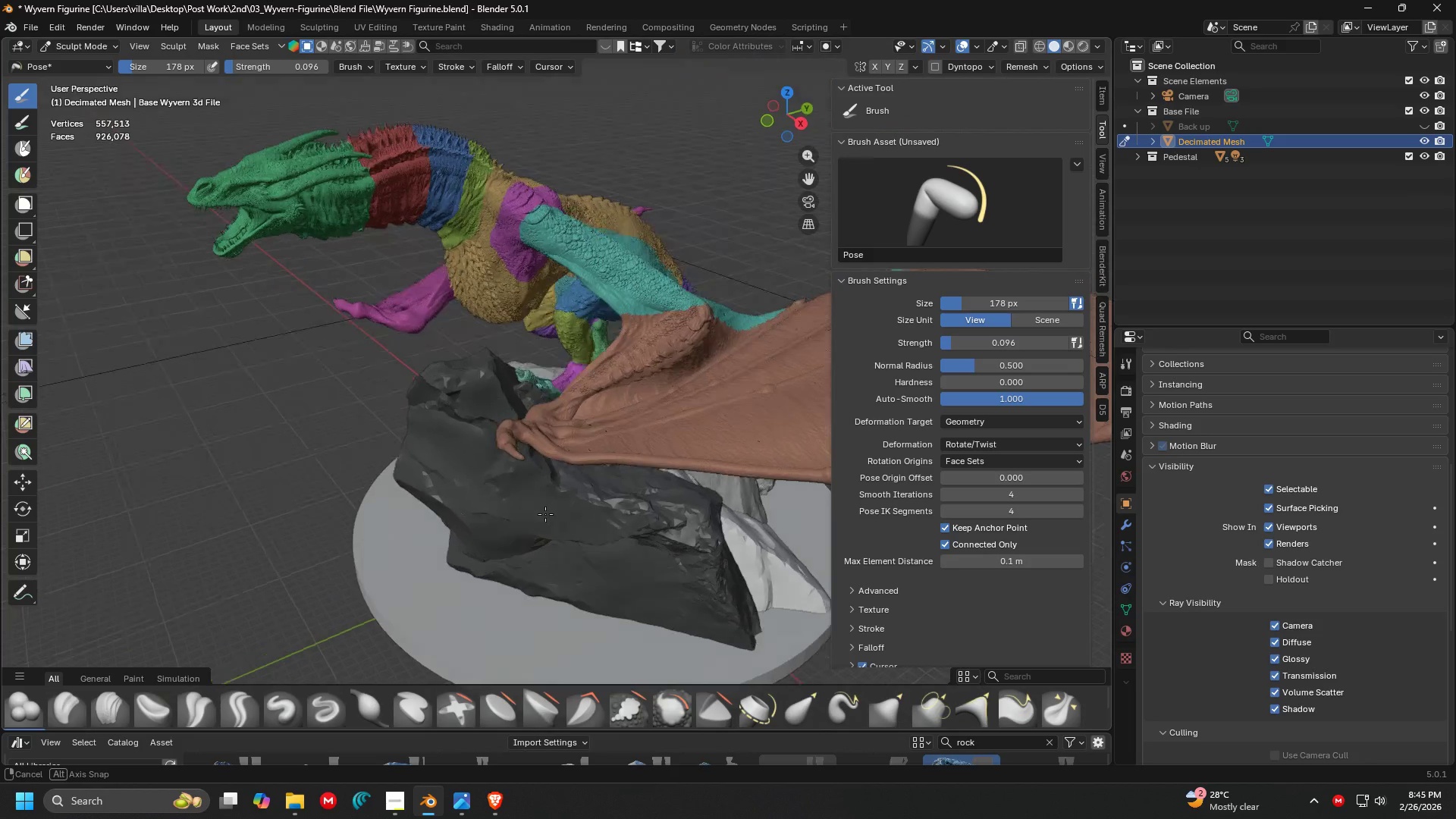 
key(Shift+ShiftLeft)
 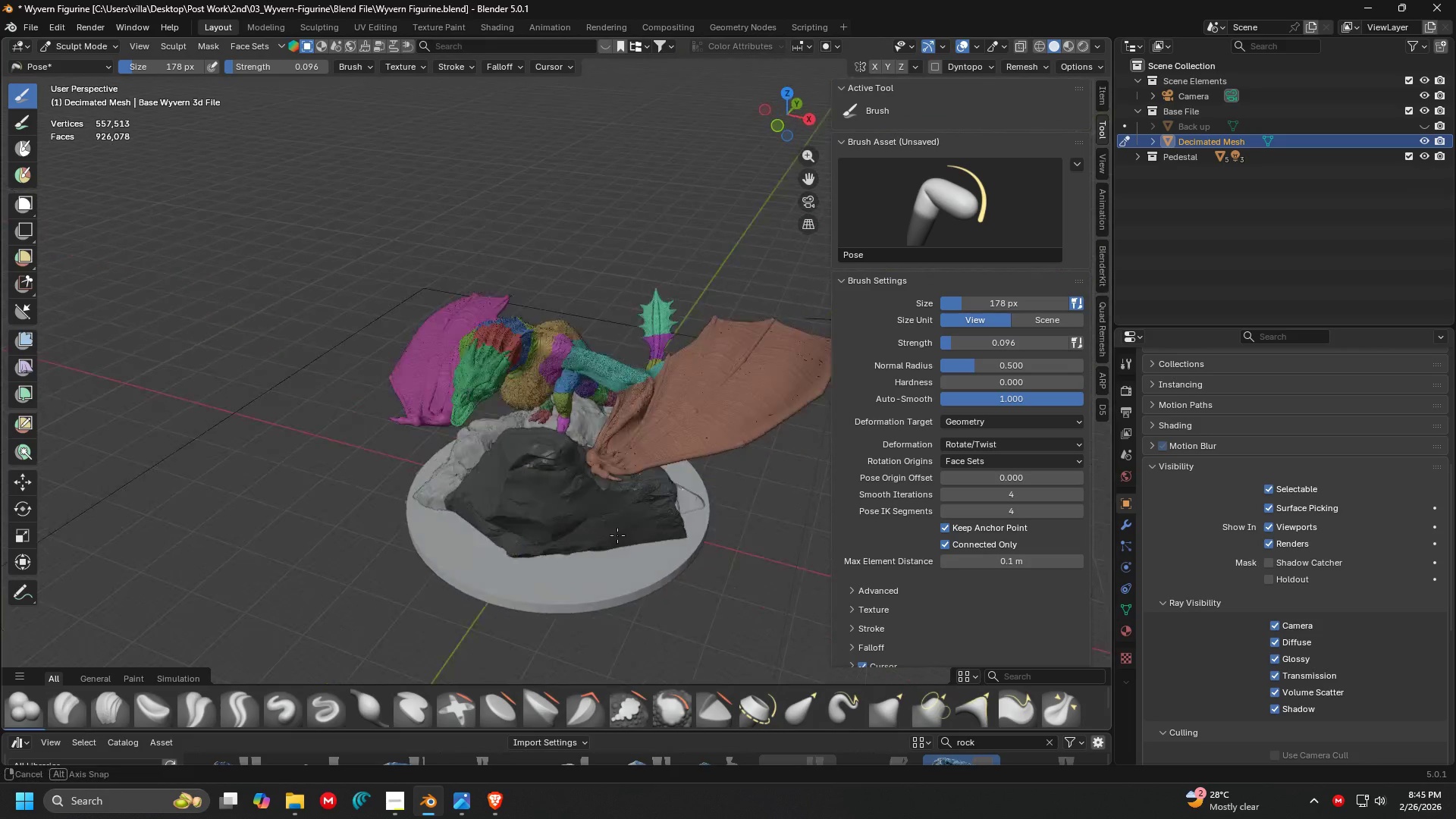 
scroll: coordinate [568, 481], scroll_direction: down, amount: 4.0
 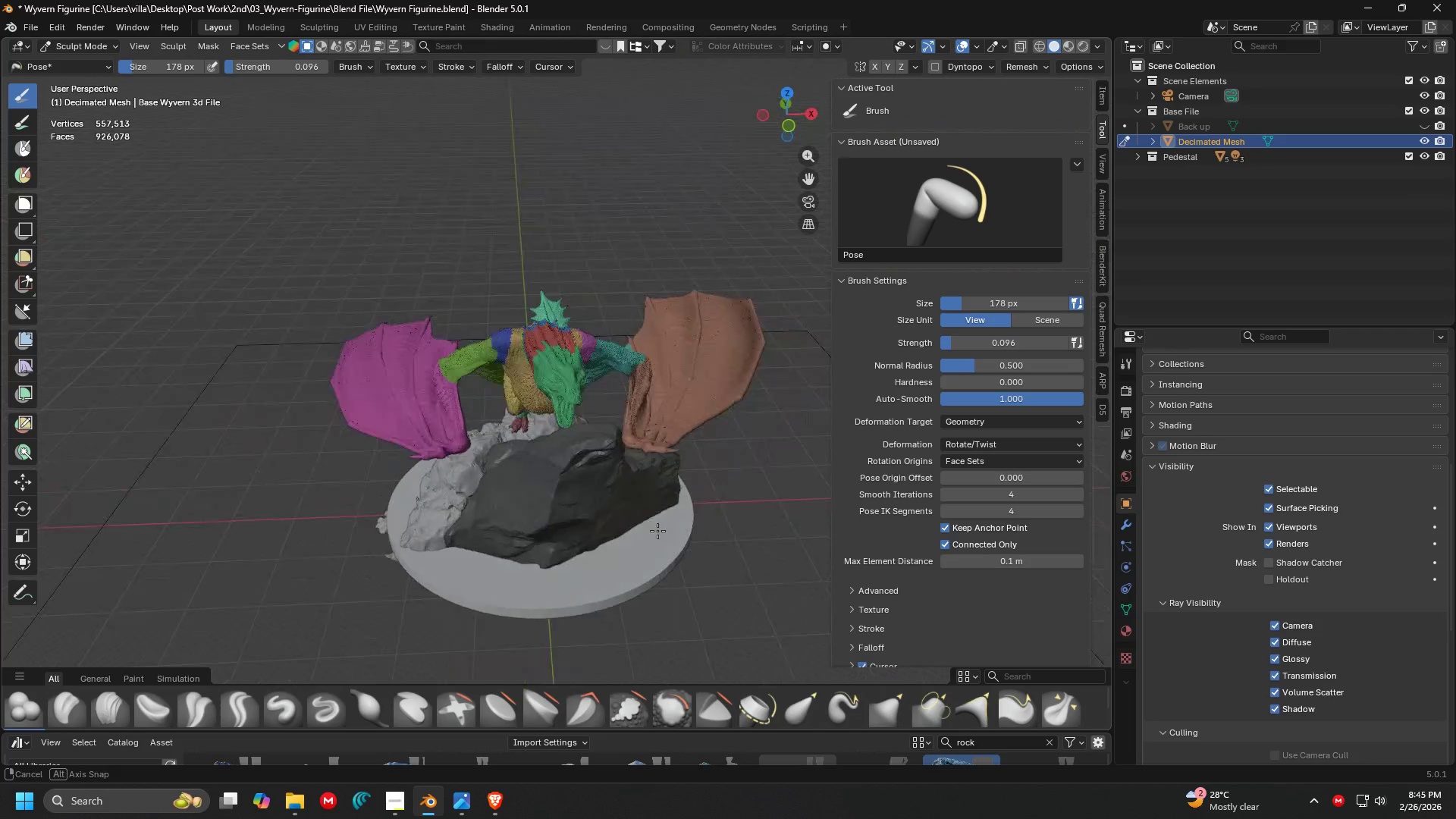 
key(Shift+ShiftLeft)
 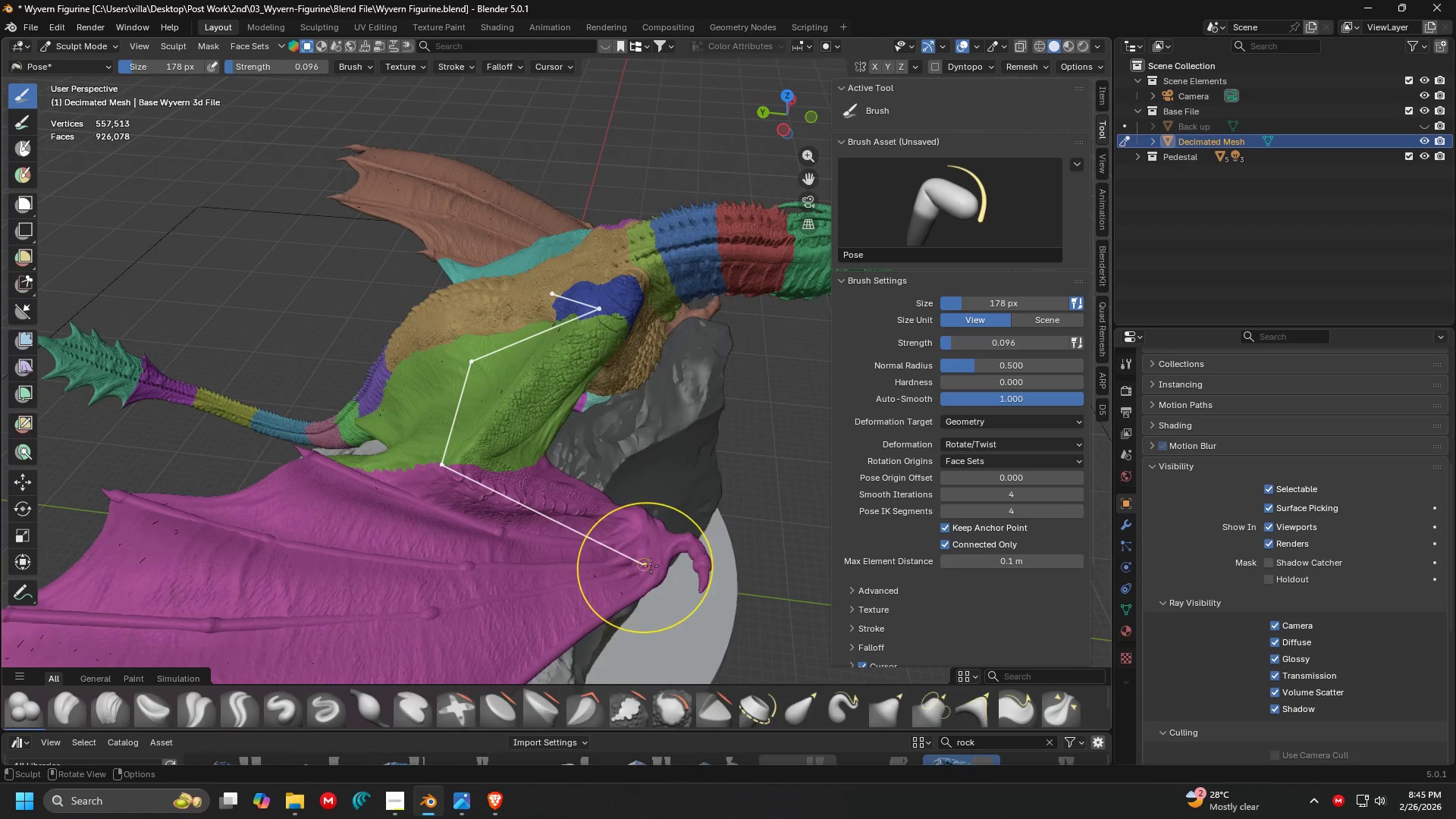 
scroll: coordinate [654, 463], scroll_direction: up, amount: 4.0
 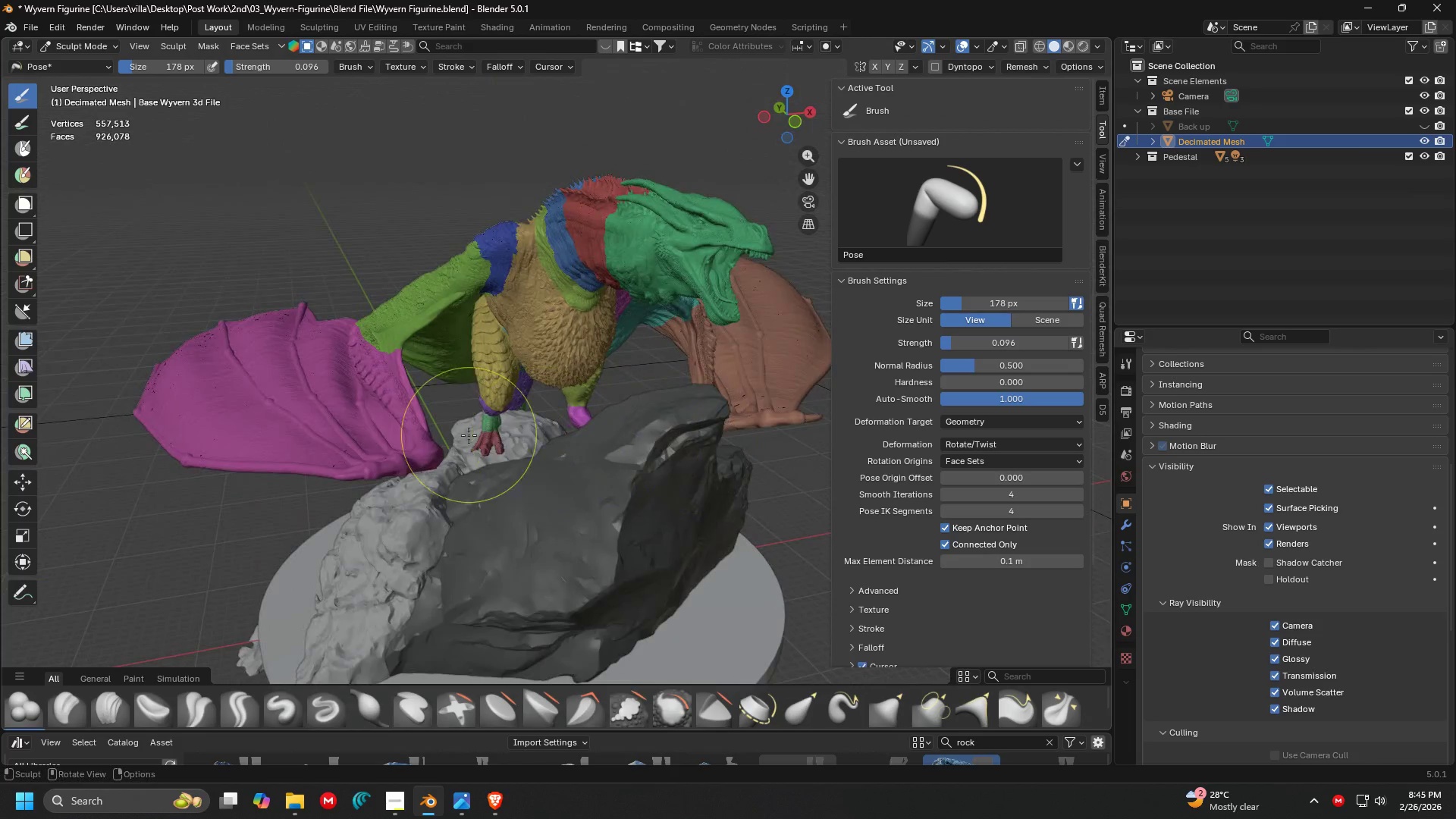 
left_click([983, 512])
 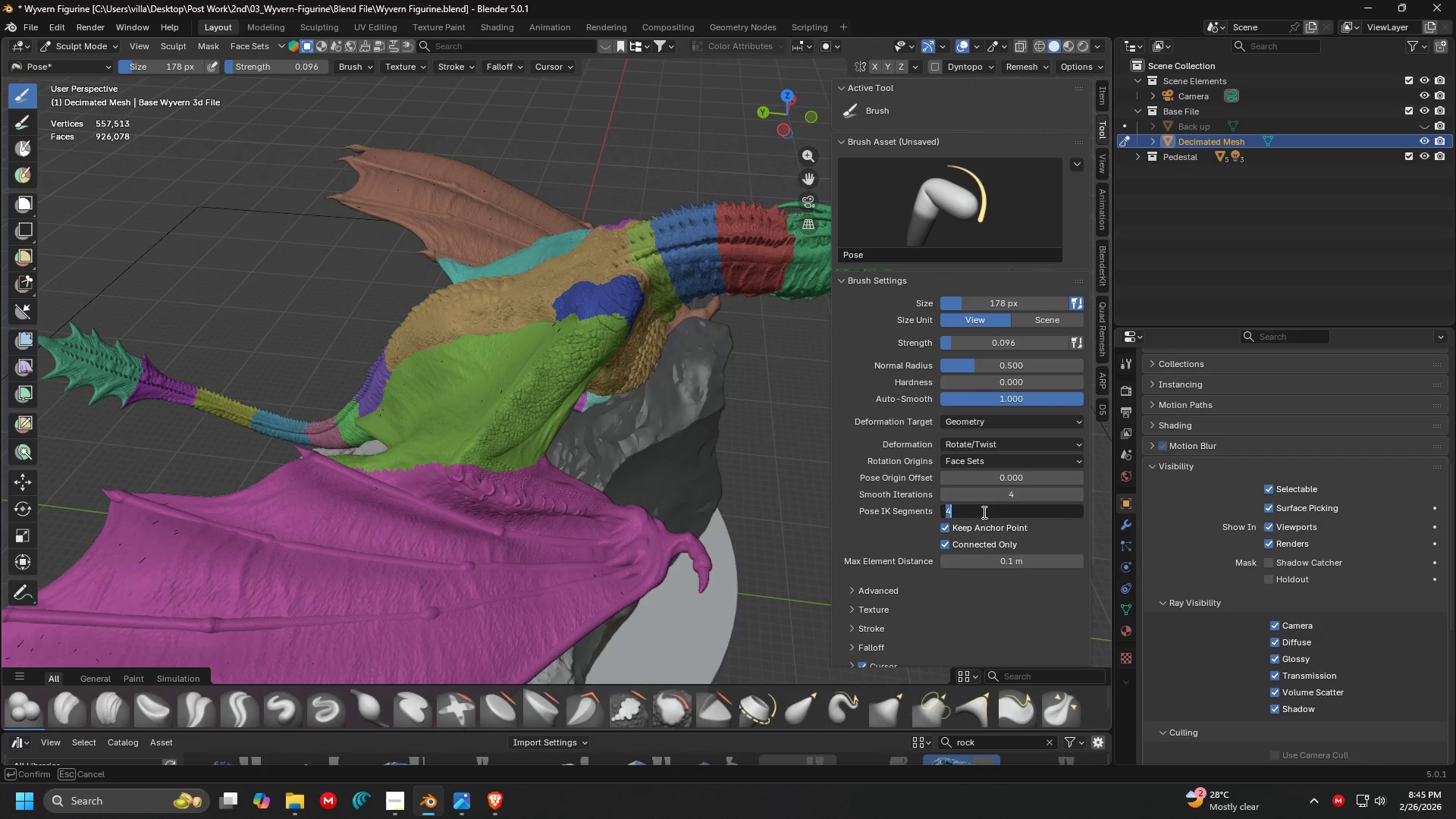 
key(2)
 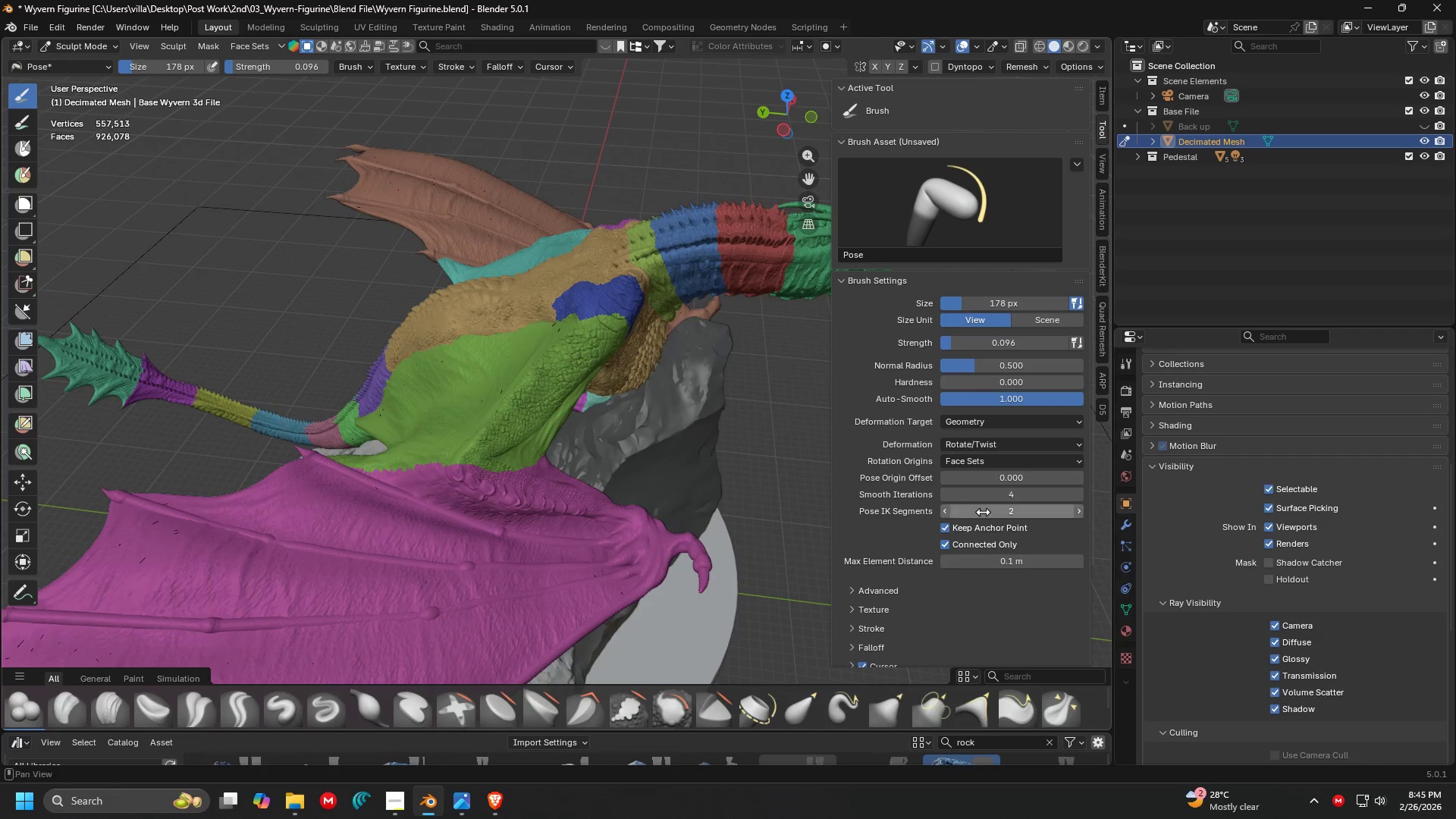 
key(Enter)
 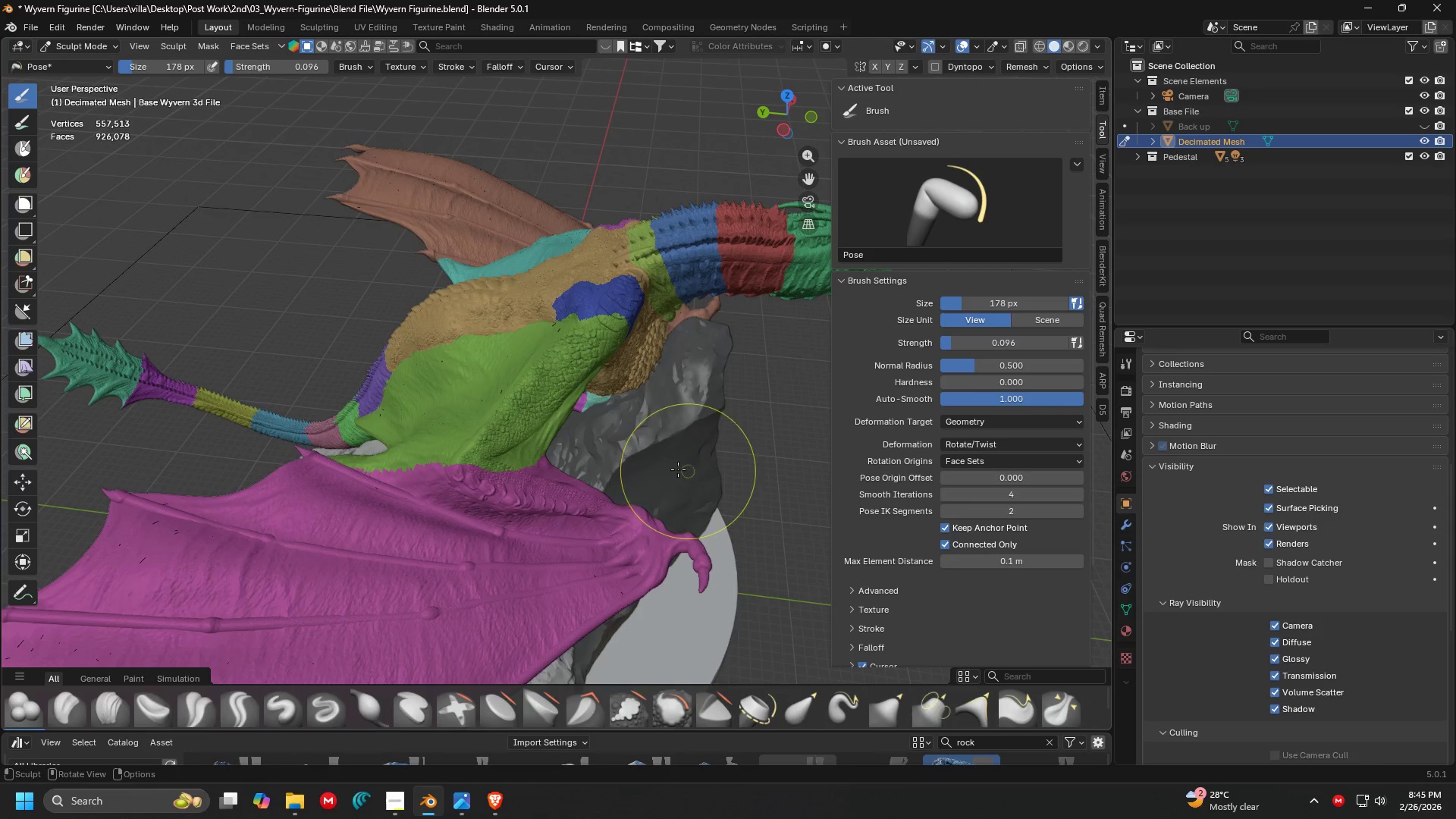 
scroll: coordinate [600, 480], scroll_direction: down, amount: 5.0
 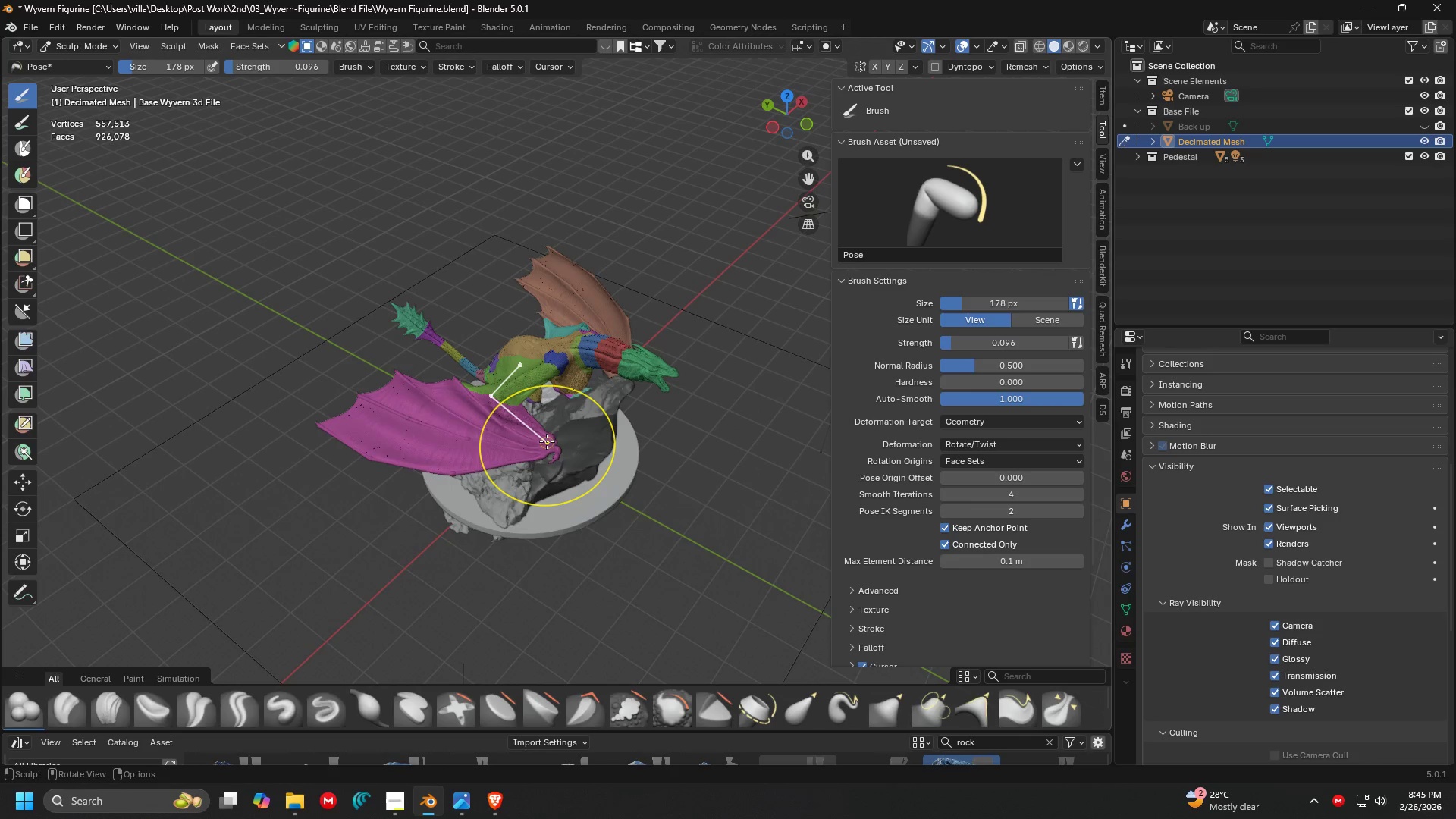 
left_click_drag(start_coordinate=[551, 444], to_coordinate=[403, 300])
 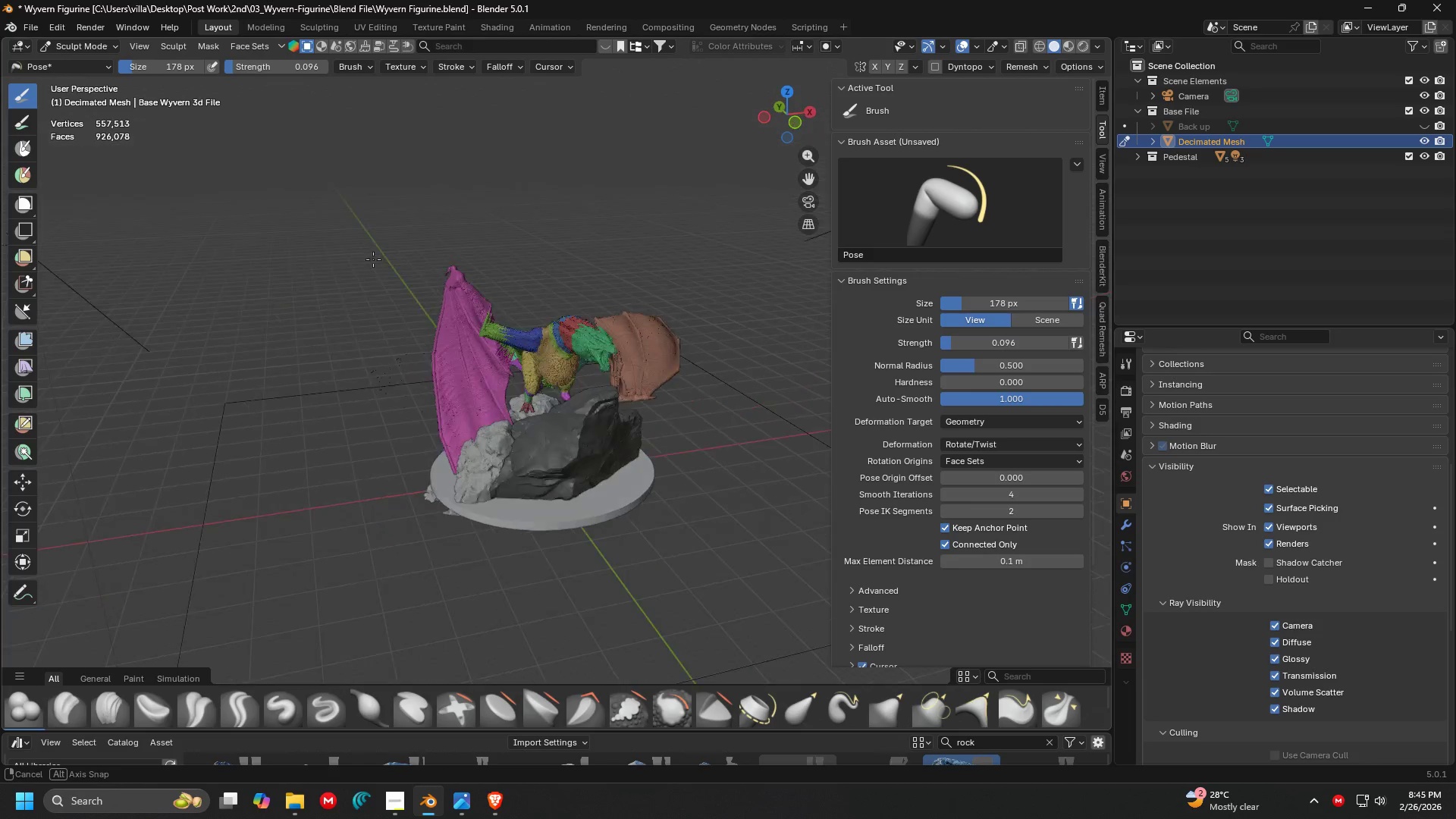 
key(Control+ControlLeft)
 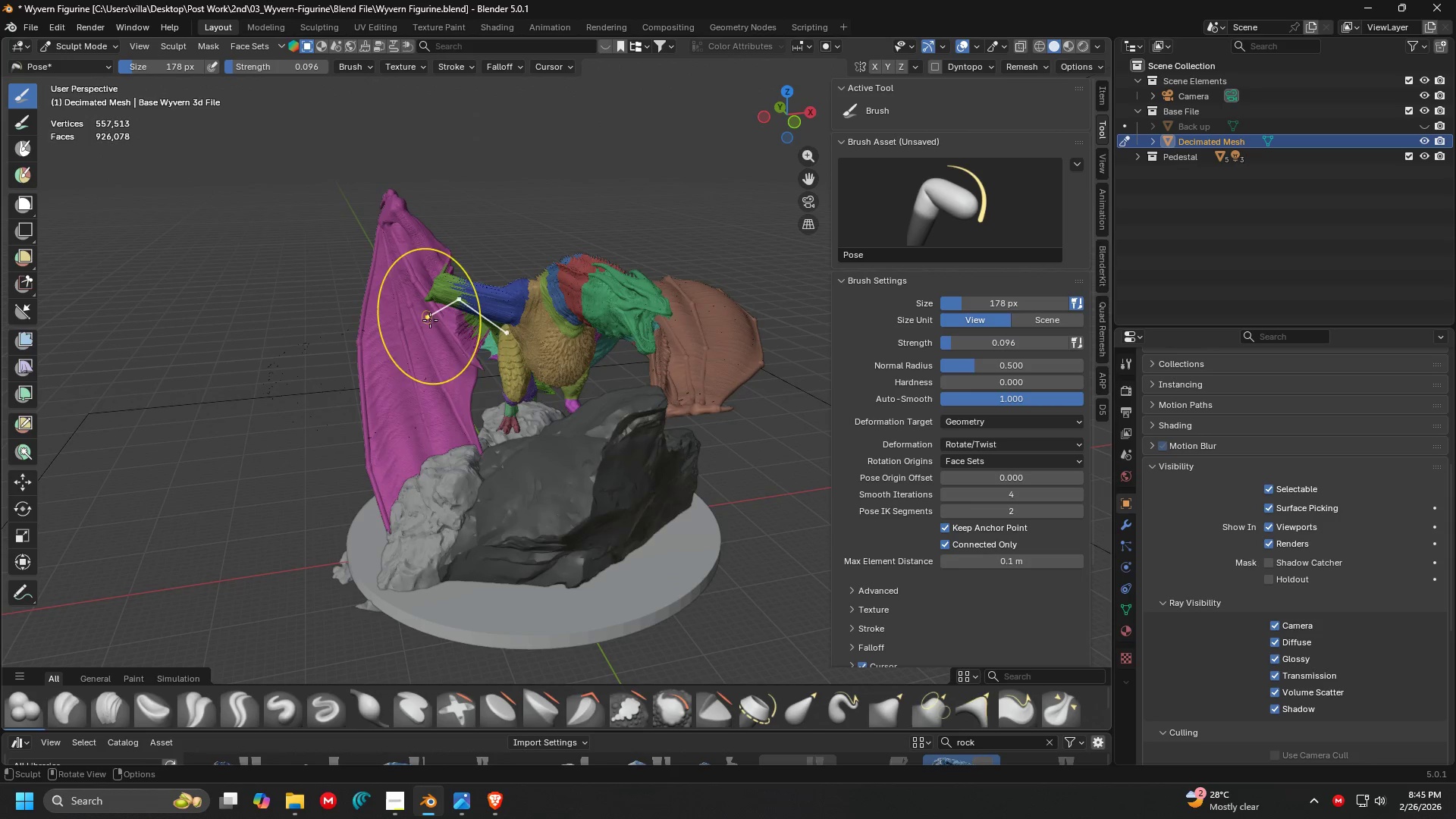 
scroll: coordinate [371, 257], scroll_direction: up, amount: 4.0
 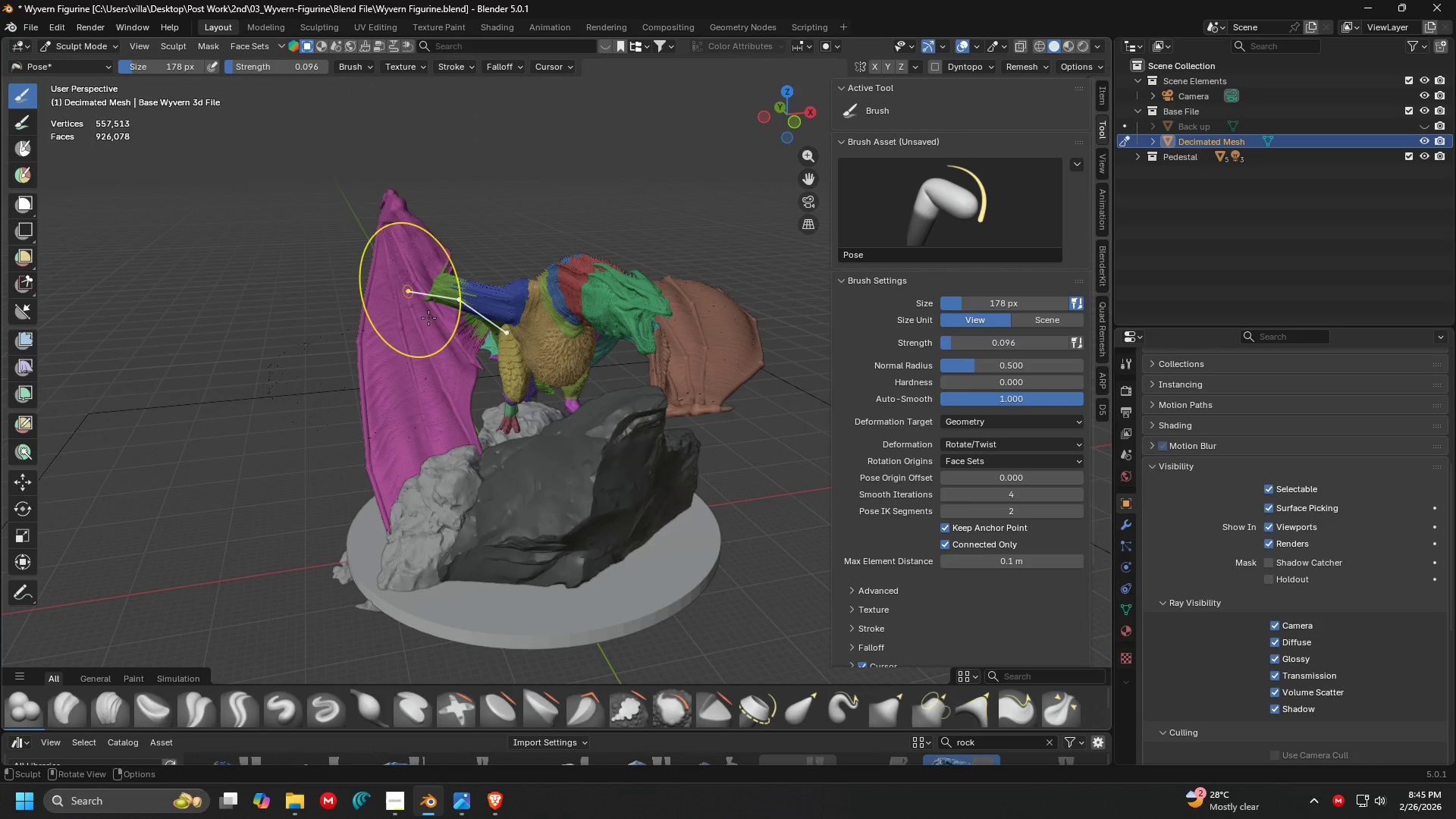 
key(Control+Z)
 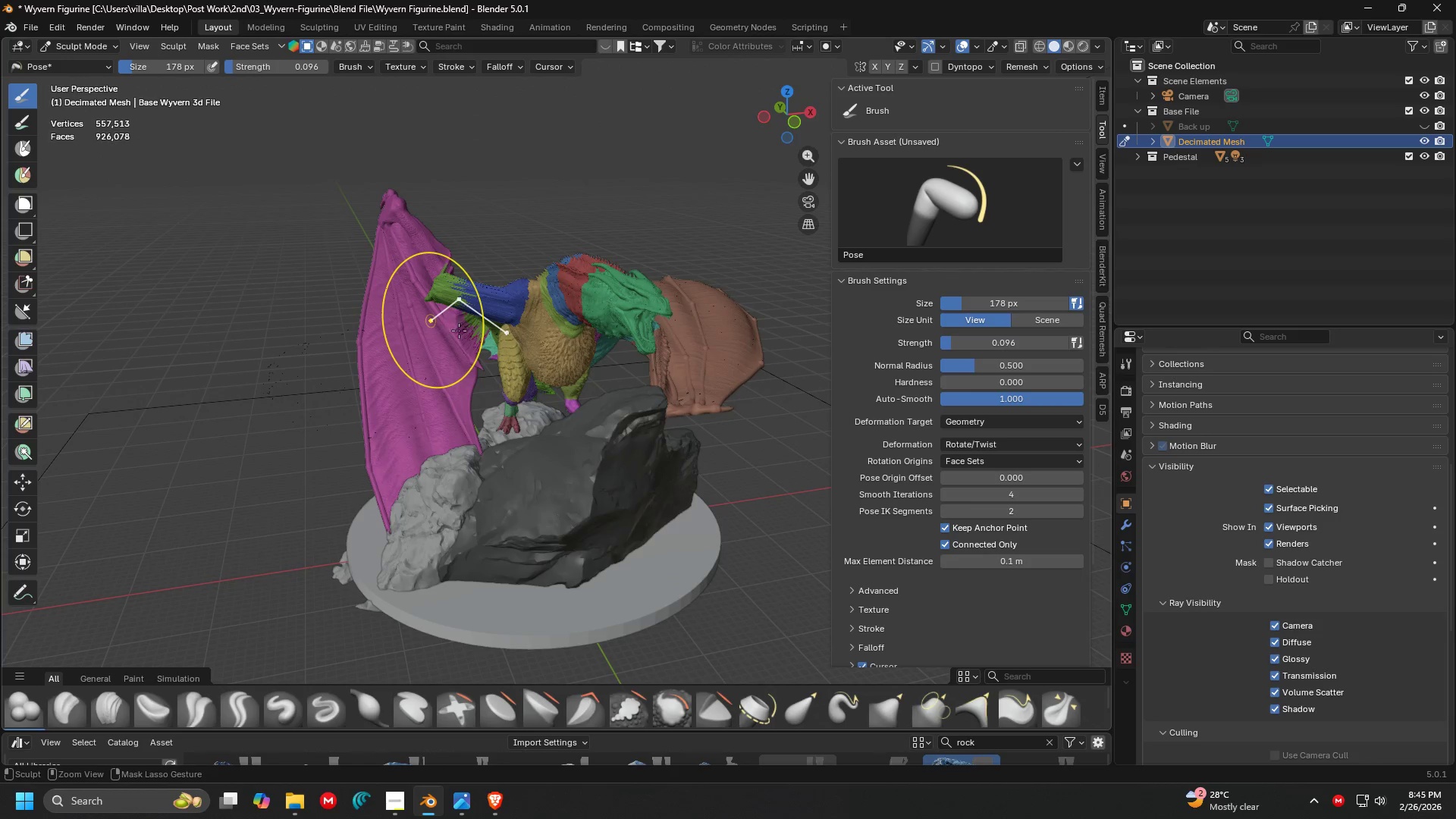 
hold_key(key=ShiftLeft, duration=0.38)
 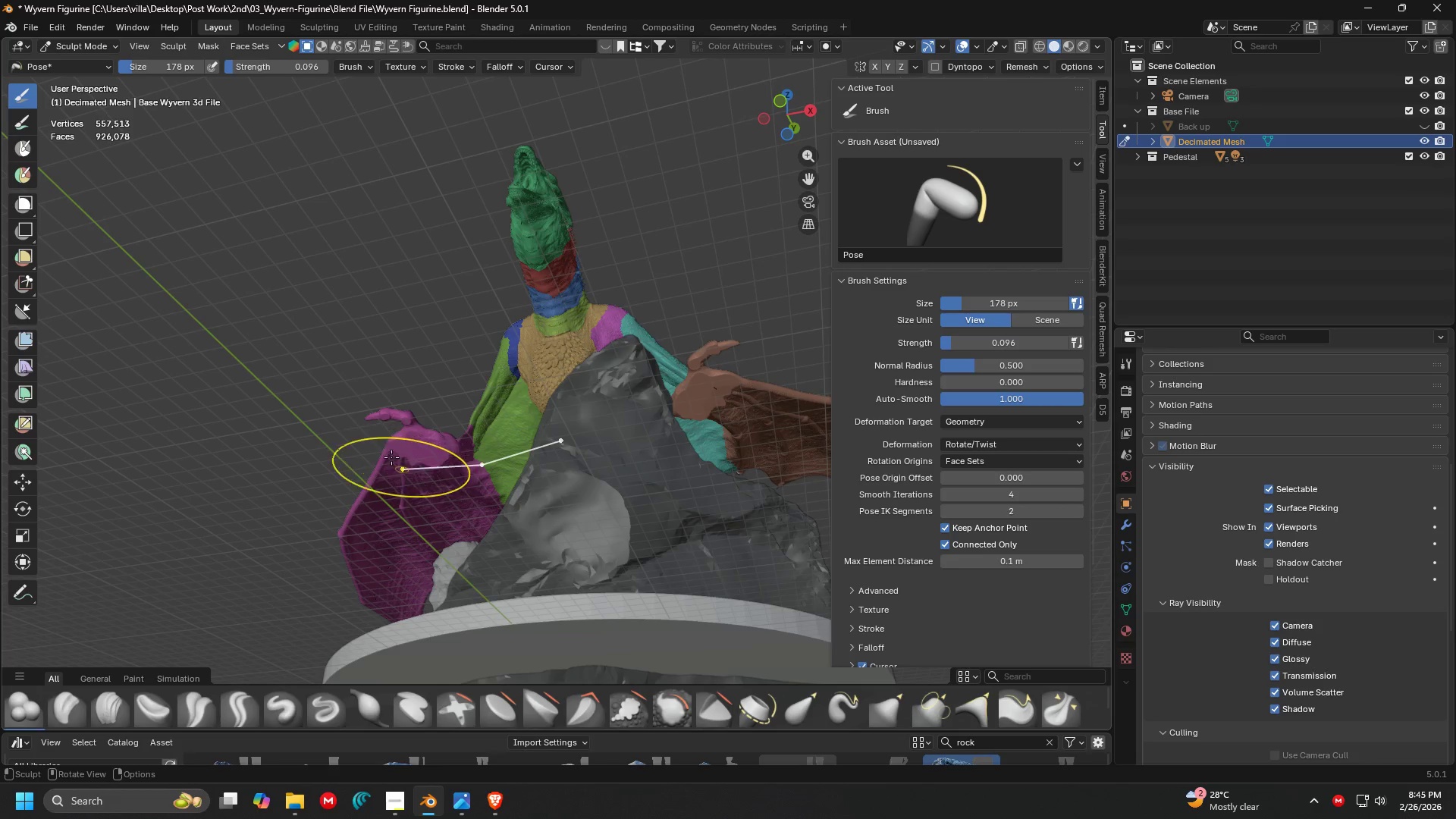 
left_click_drag(start_coordinate=[391, 447], to_coordinate=[452, 570])
 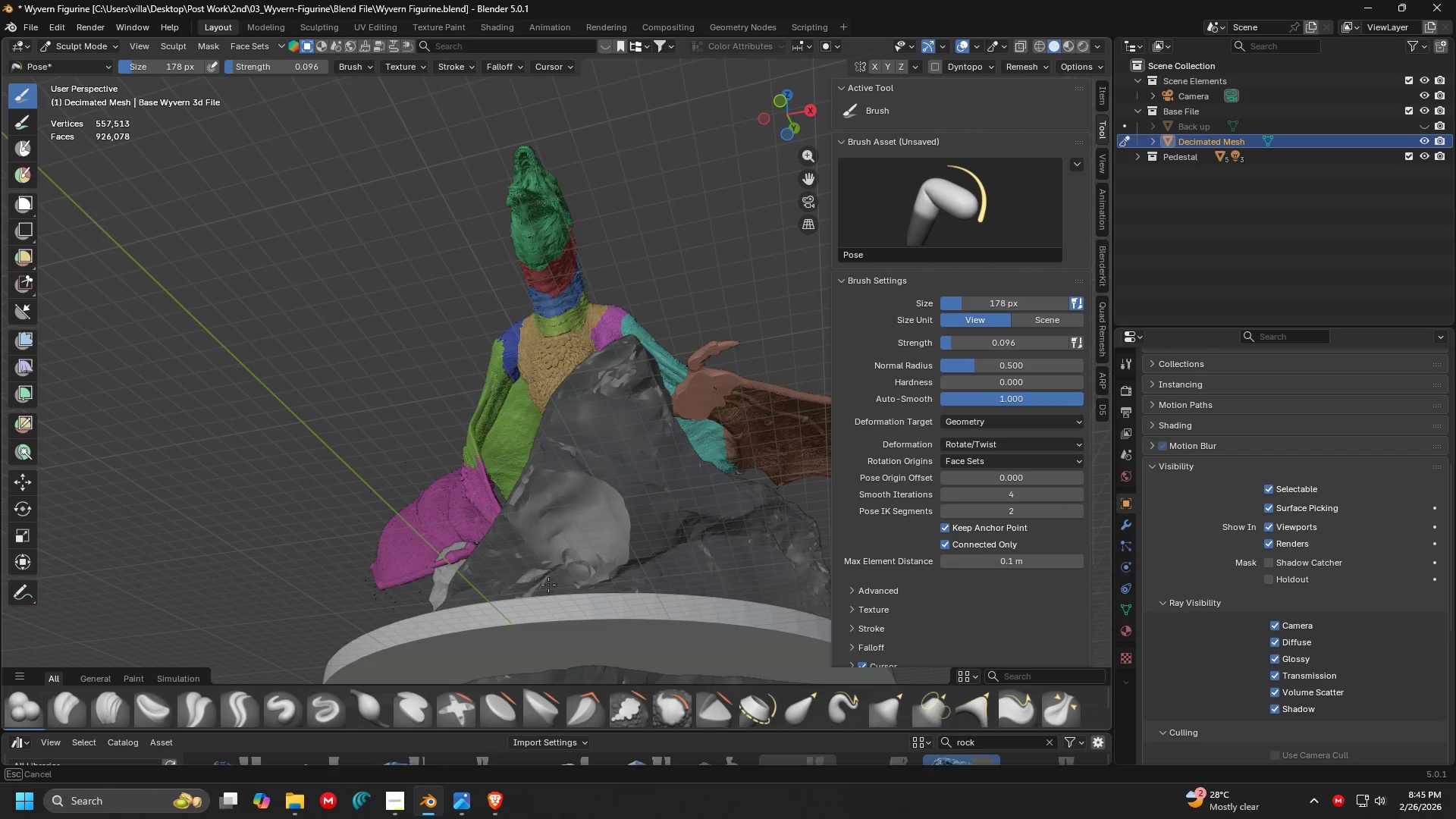 
key(Shift+ShiftLeft)
 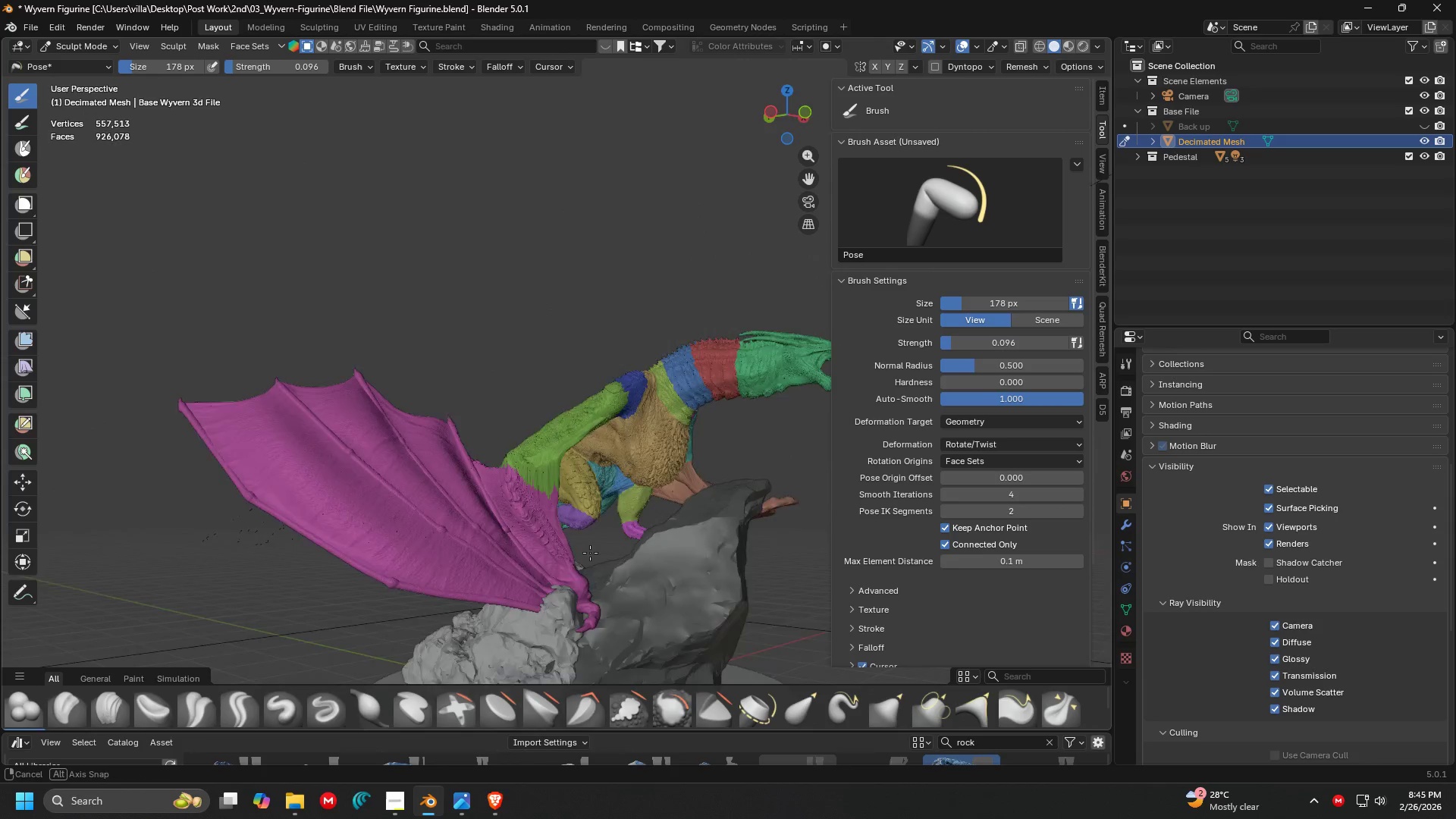 
scroll: coordinate [573, 595], scroll_direction: up, amount: 1.0
 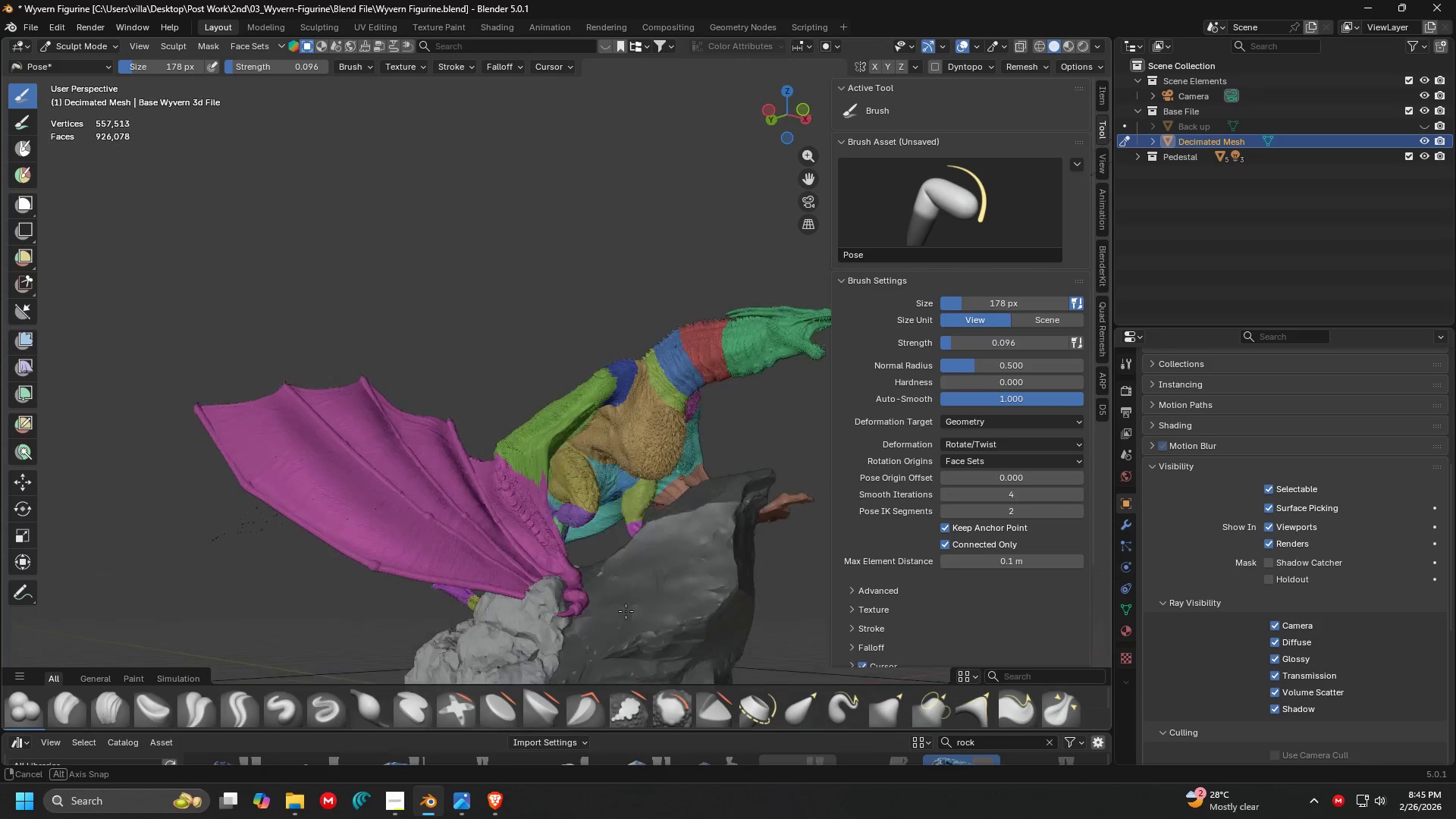 
key(Shift+ShiftLeft)
 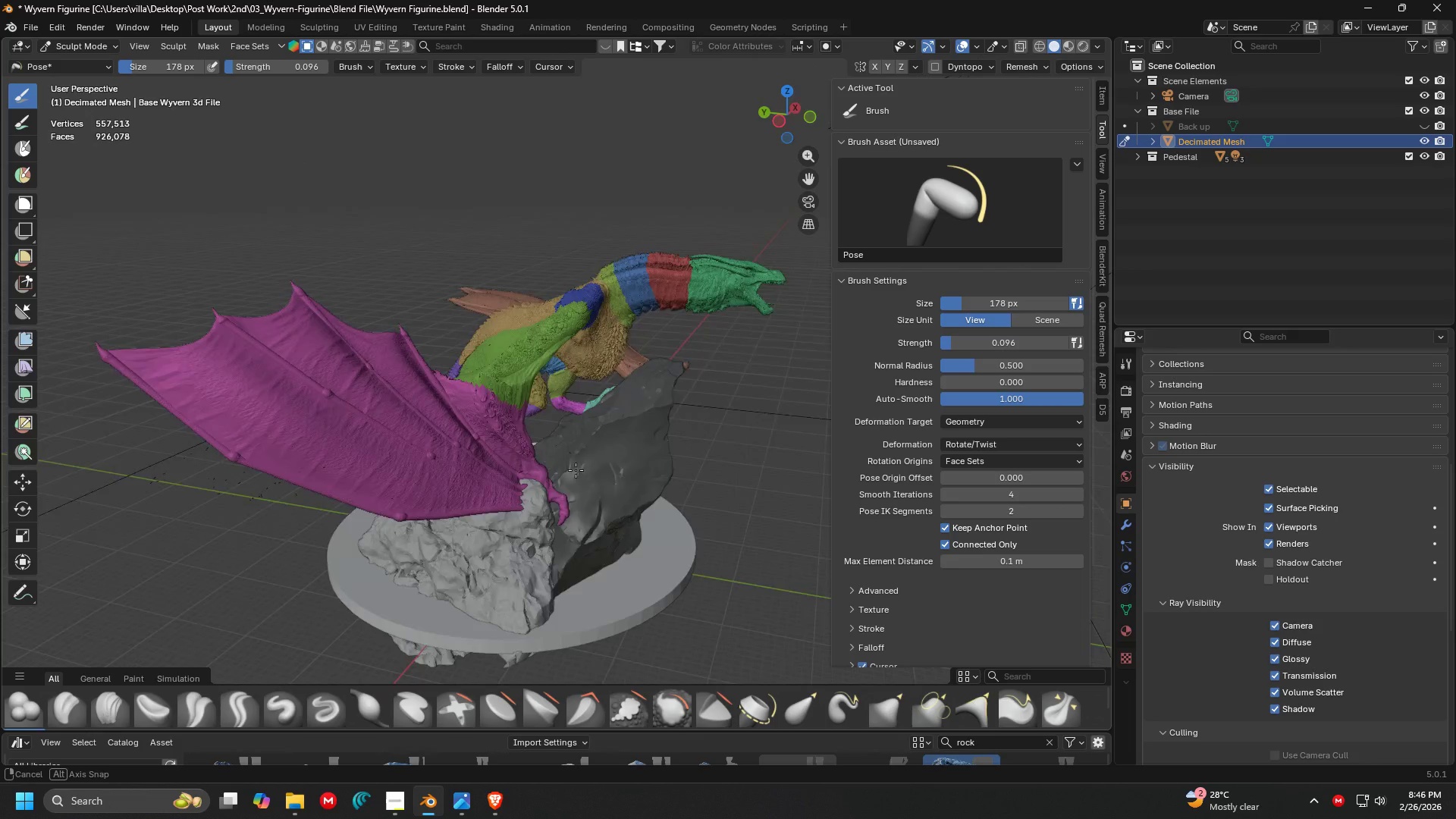 
scroll: coordinate [535, 495], scroll_direction: up, amount: 3.0
 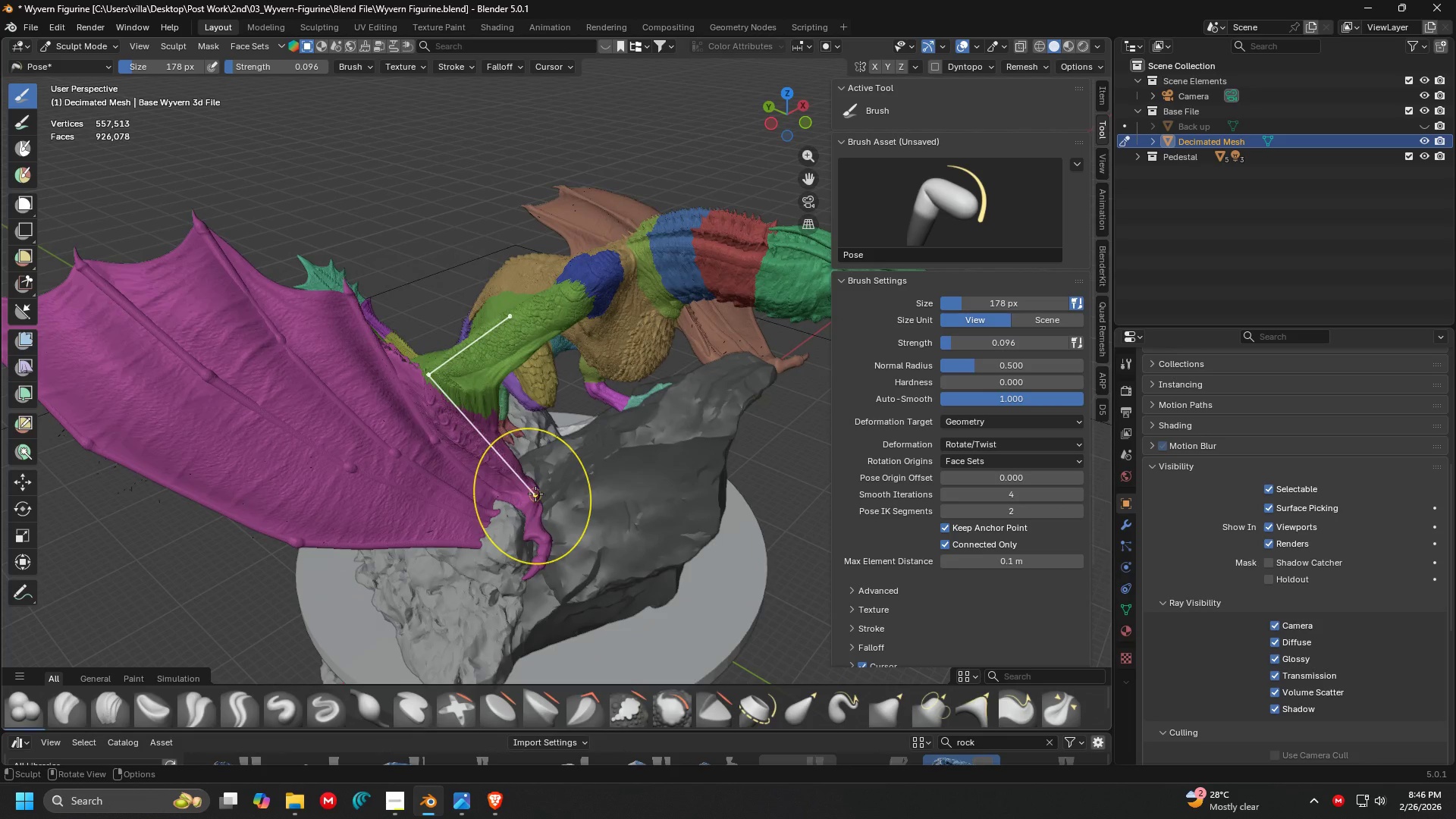 
key(Control+ControlLeft)
 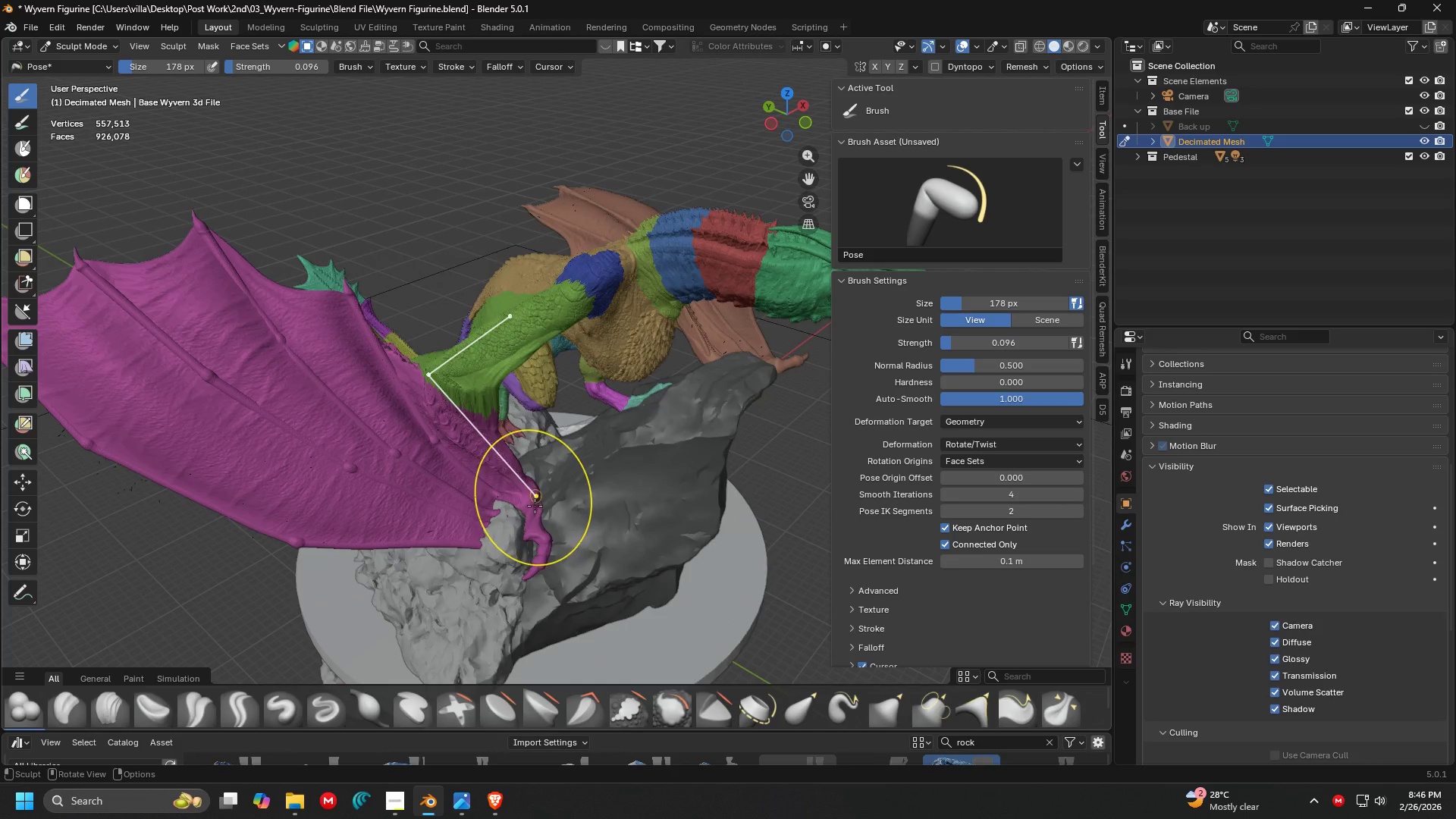 
key(Control+Z)
 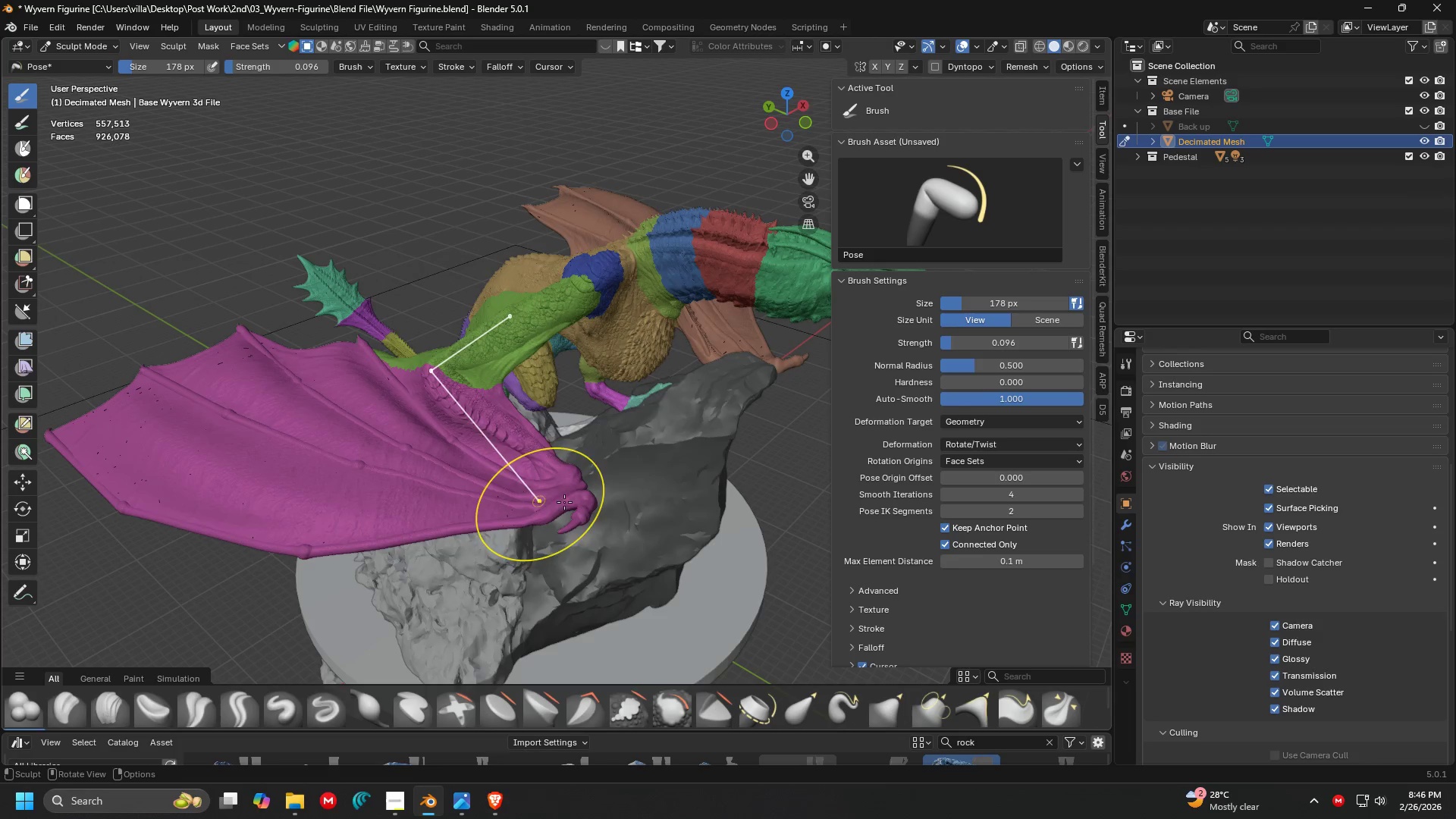 
left_click_drag(start_coordinate=[575, 499], to_coordinate=[578, 522])
 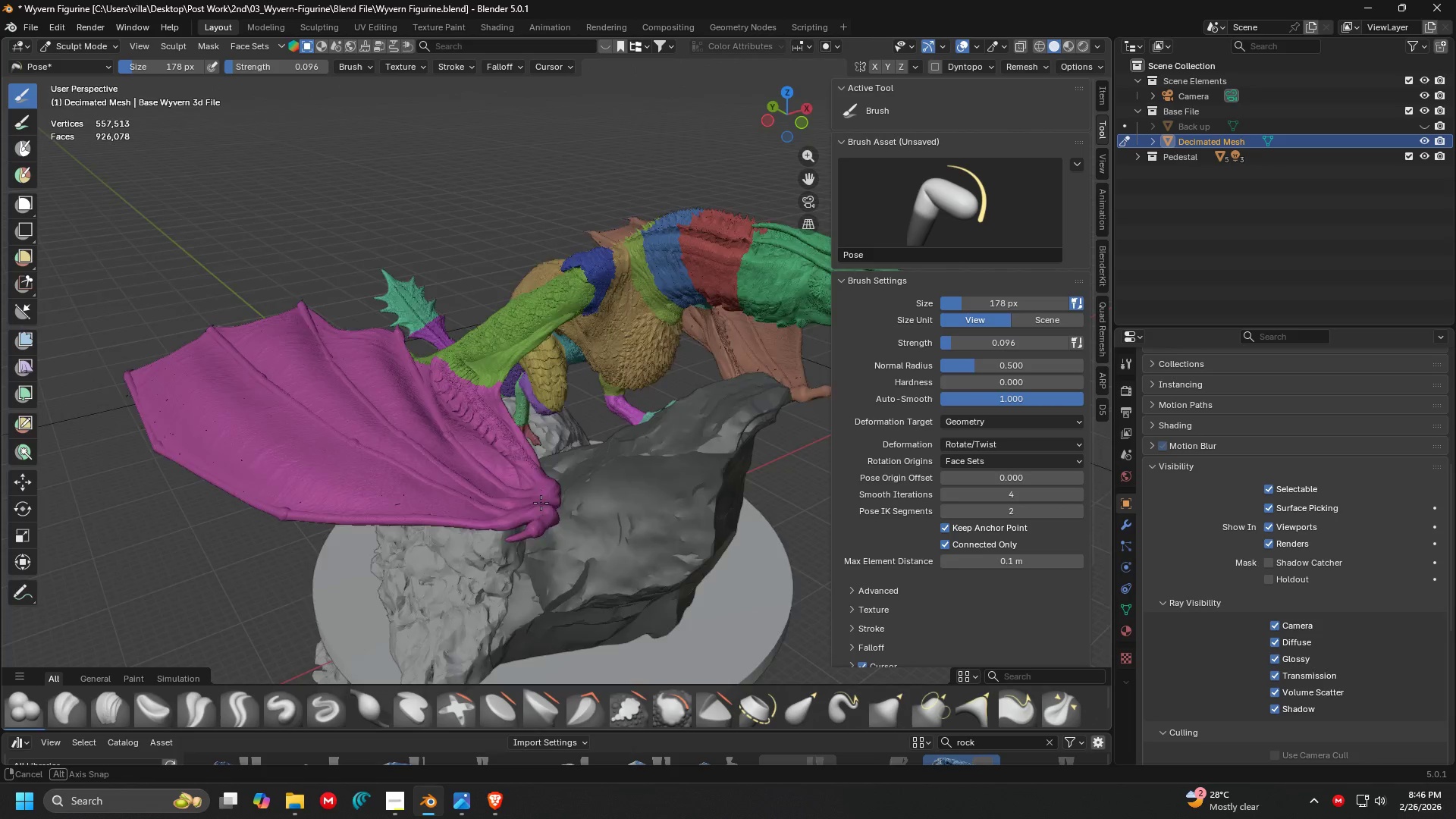 
scroll: coordinate [502, 466], scroll_direction: up, amount: 3.0
 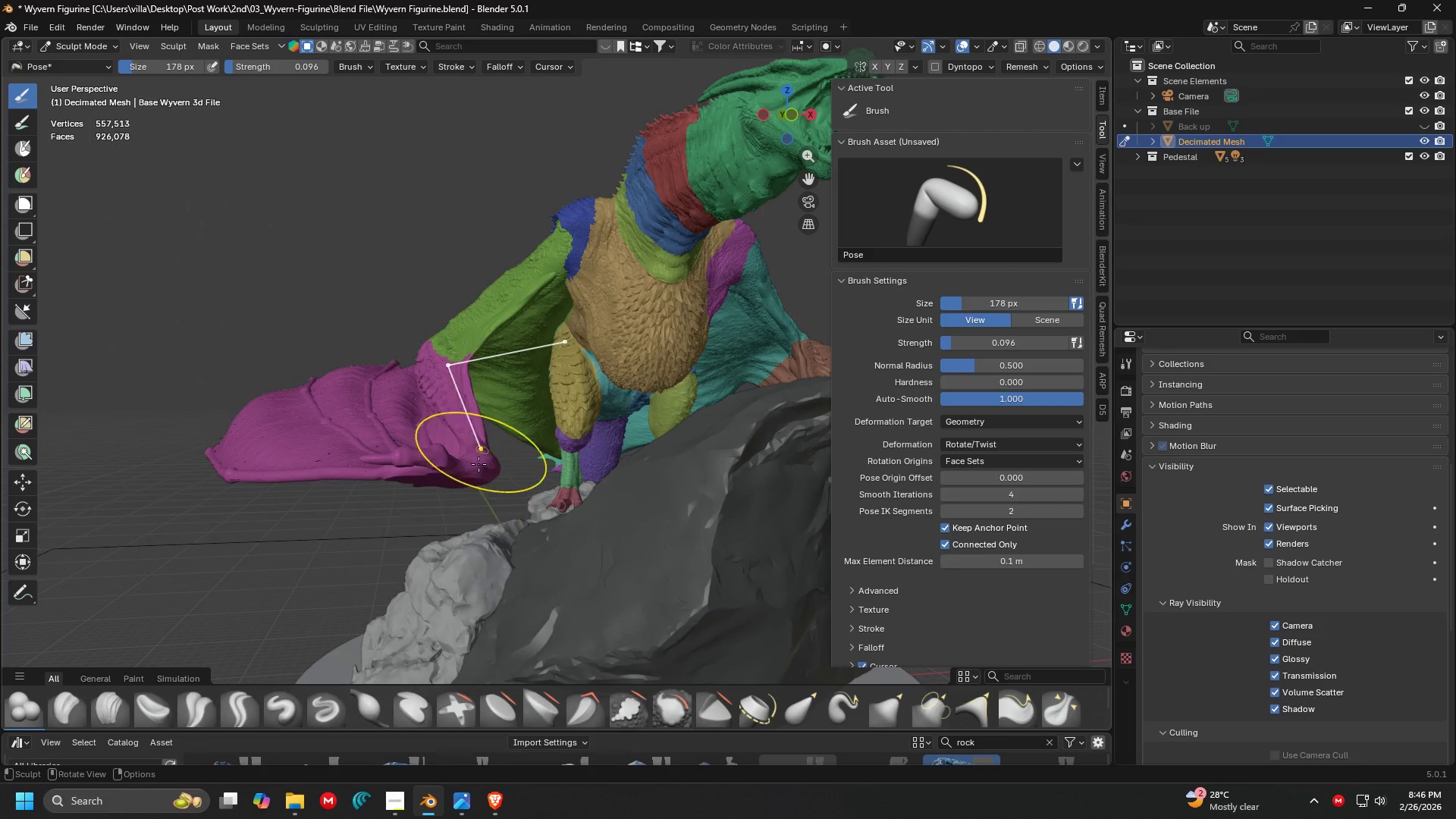 
left_click_drag(start_coordinate=[479, 469], to_coordinate=[558, 523])
 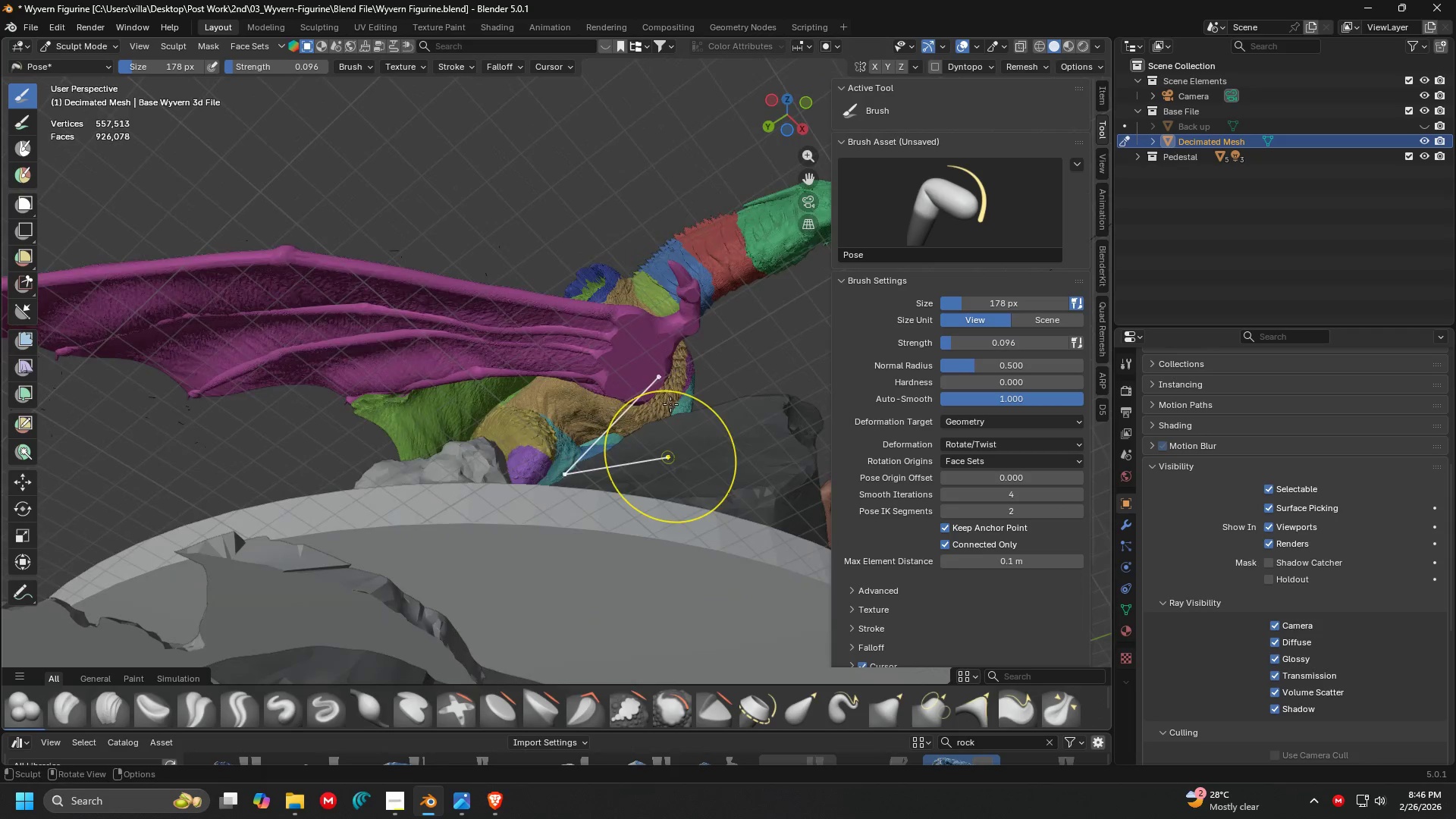 
key(Shift+ShiftLeft)
 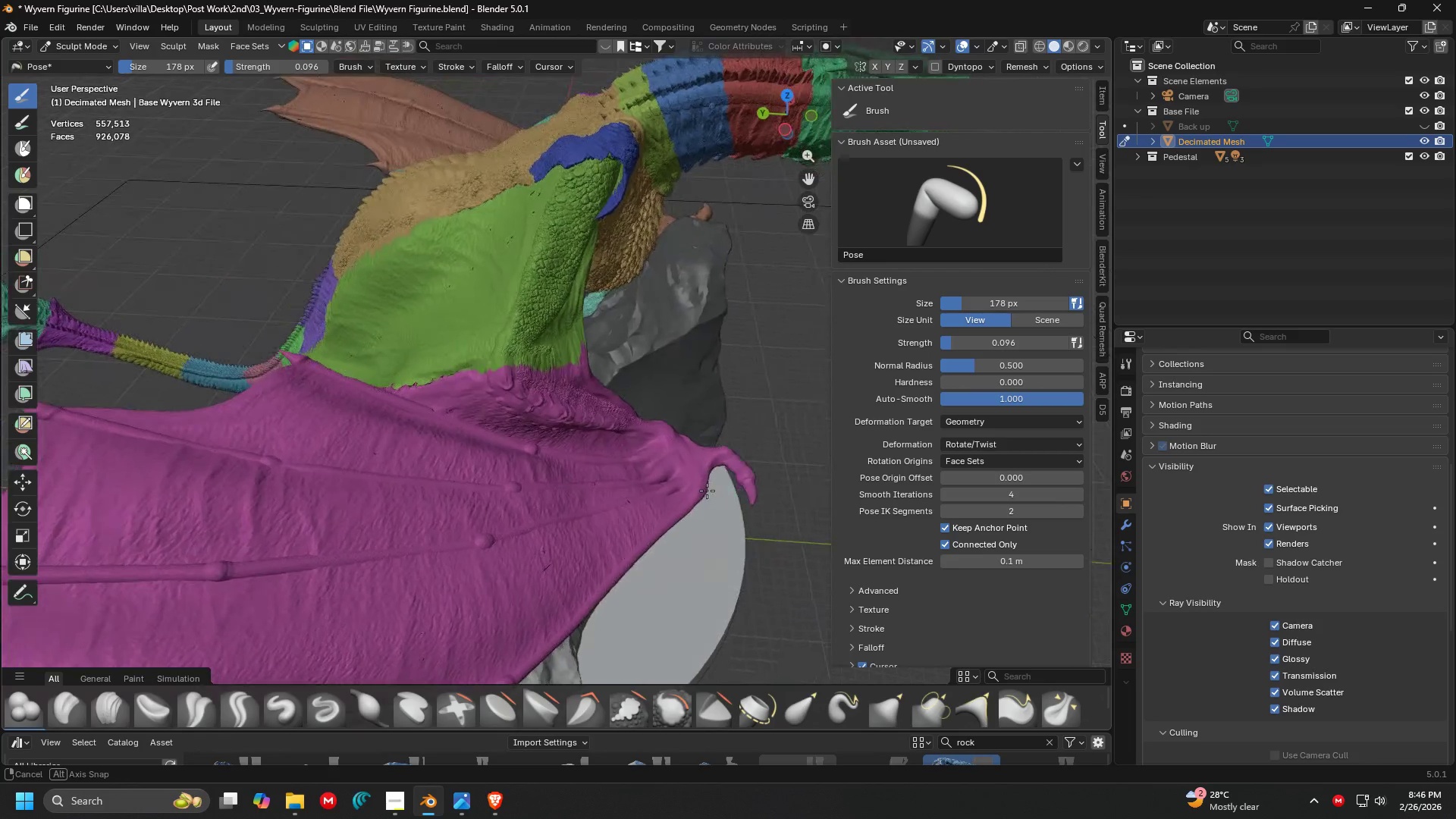 
scroll: coordinate [611, 518], scroll_direction: down, amount: 1.0
 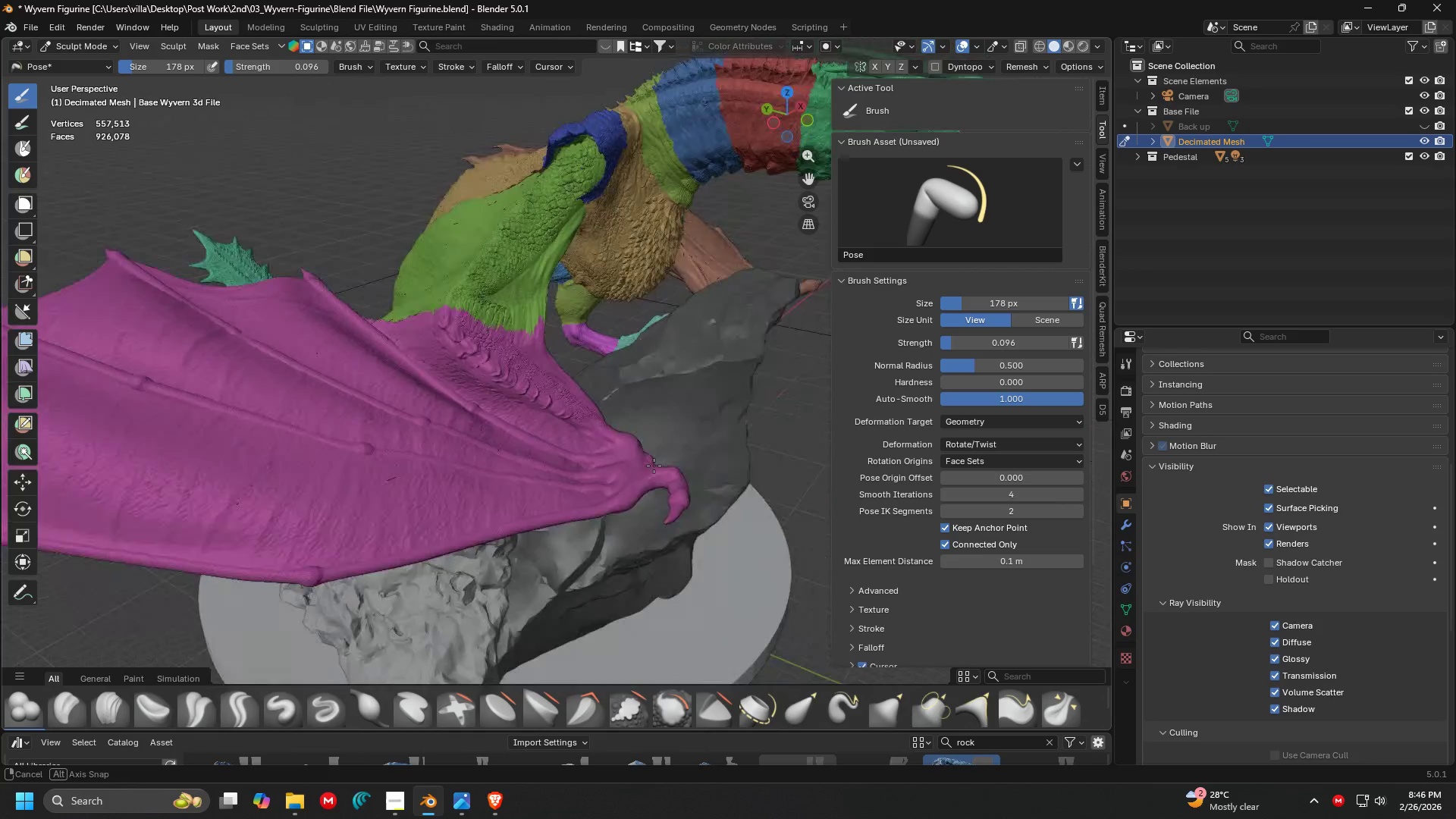 
hold_key(key=ShiftLeft, duration=0.36)
 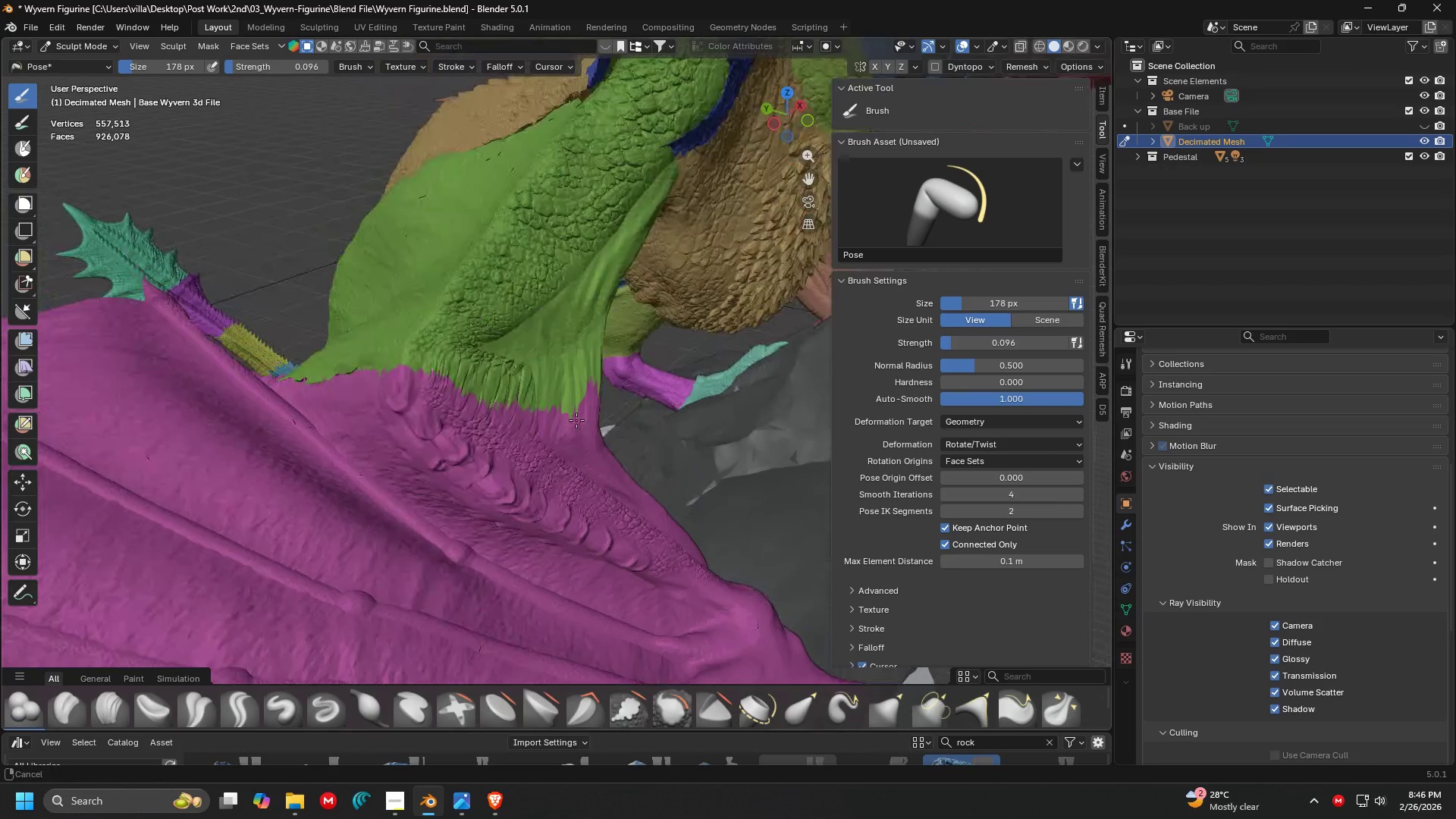 
scroll: coordinate [576, 420], scroll_direction: up, amount: 5.0
 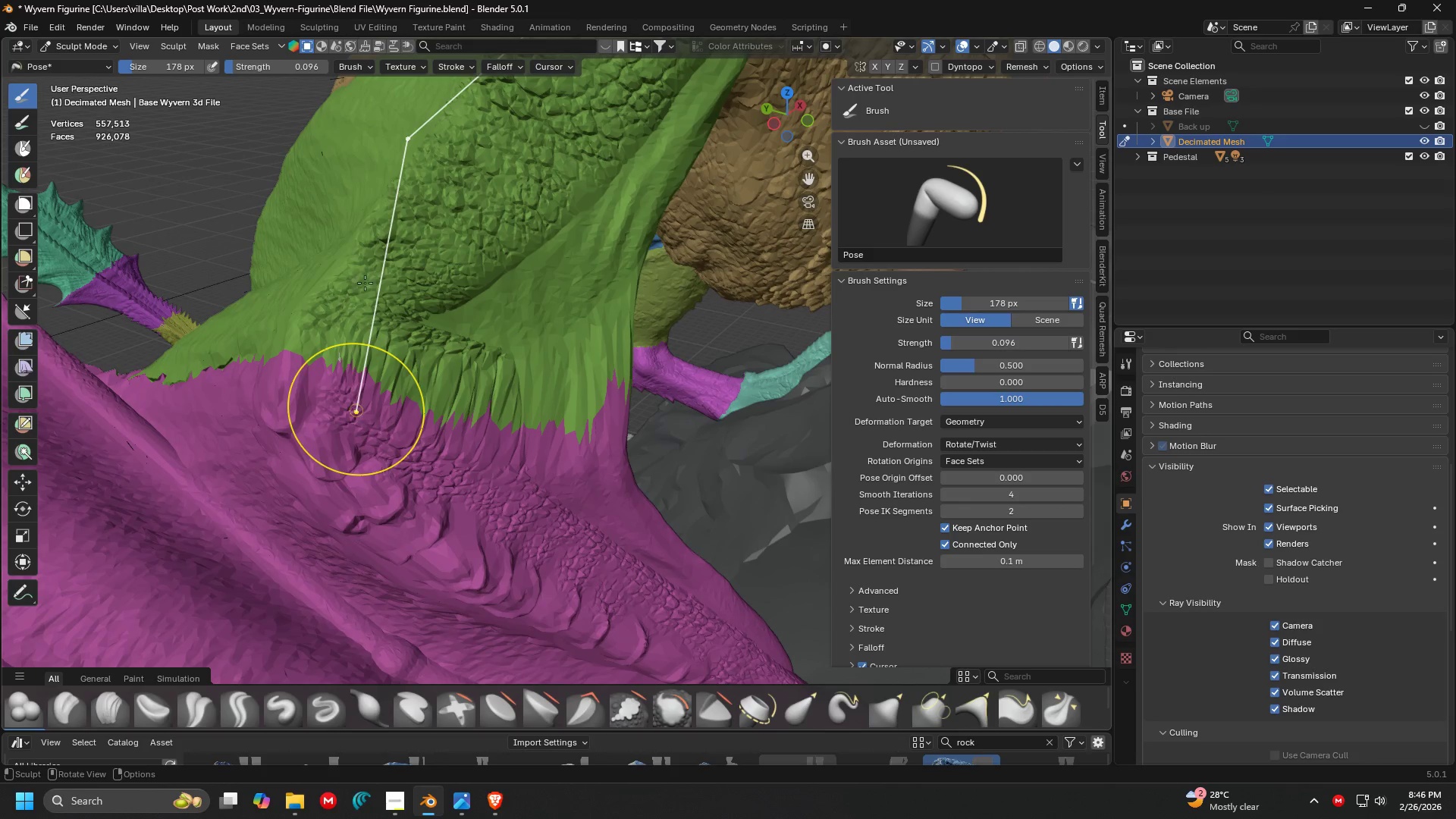 
key(Shift+ShiftLeft)
 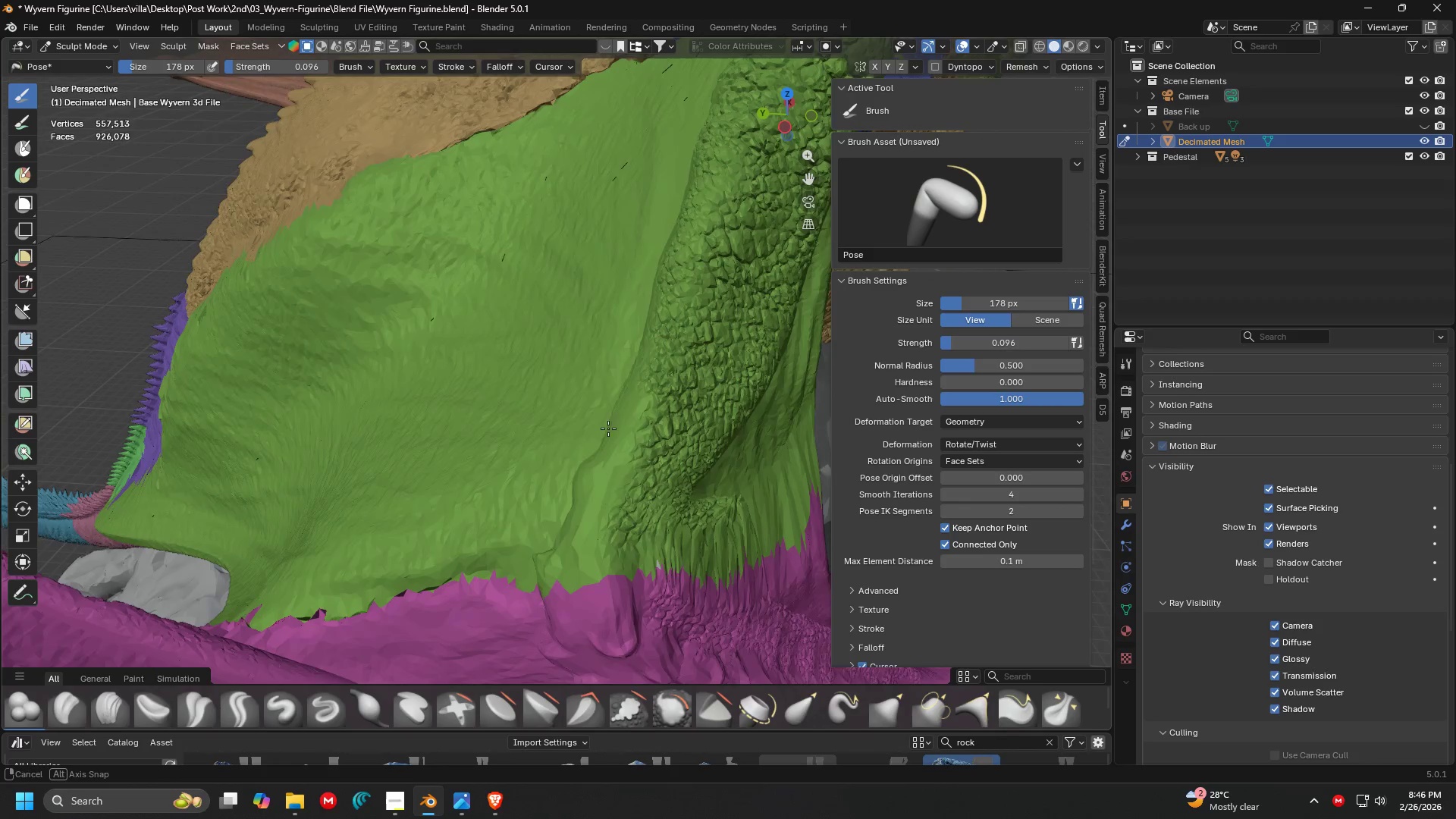 
key(Shift+ShiftLeft)
 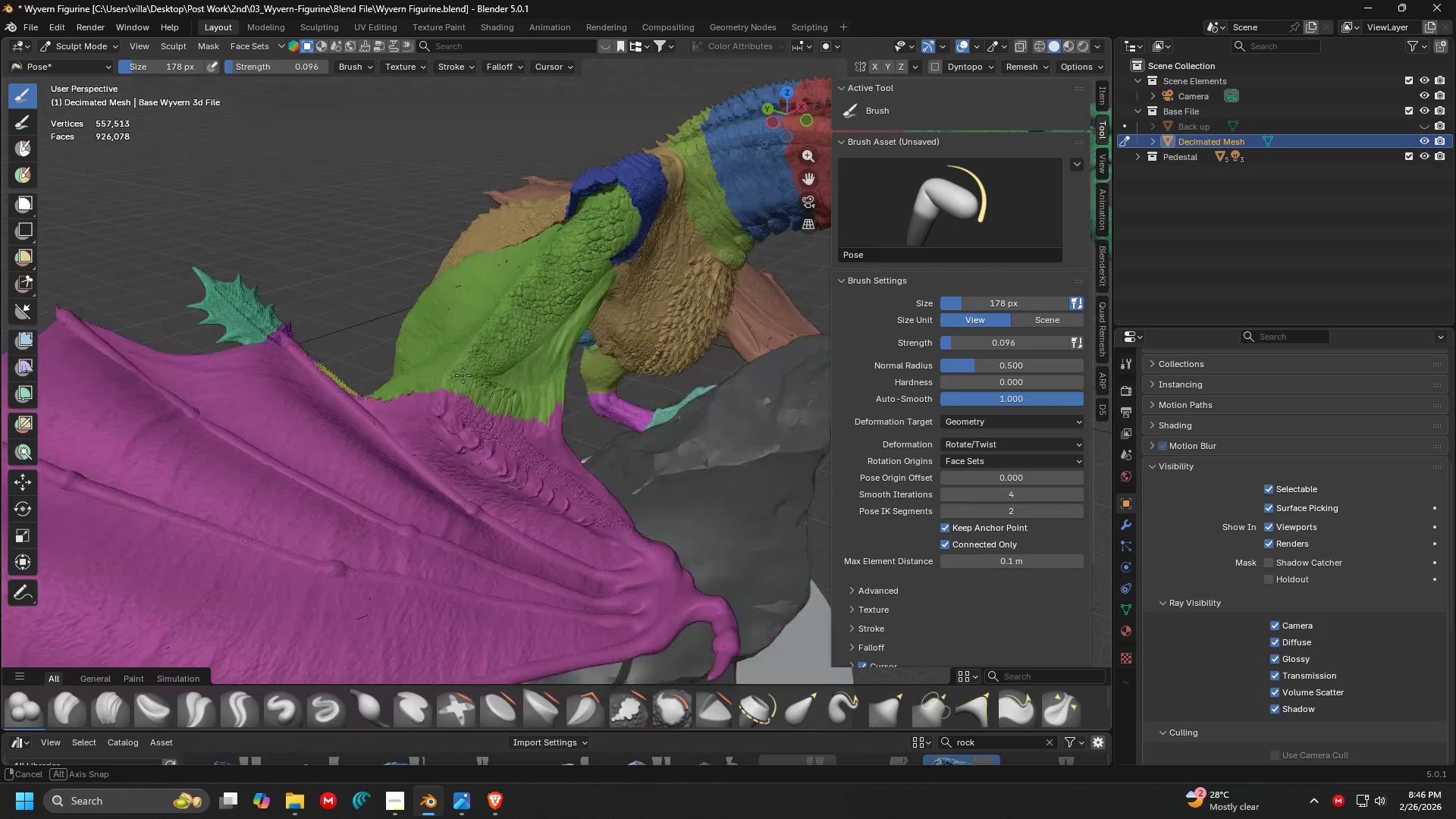 
scroll: coordinate [621, 419], scroll_direction: down, amount: 4.0
 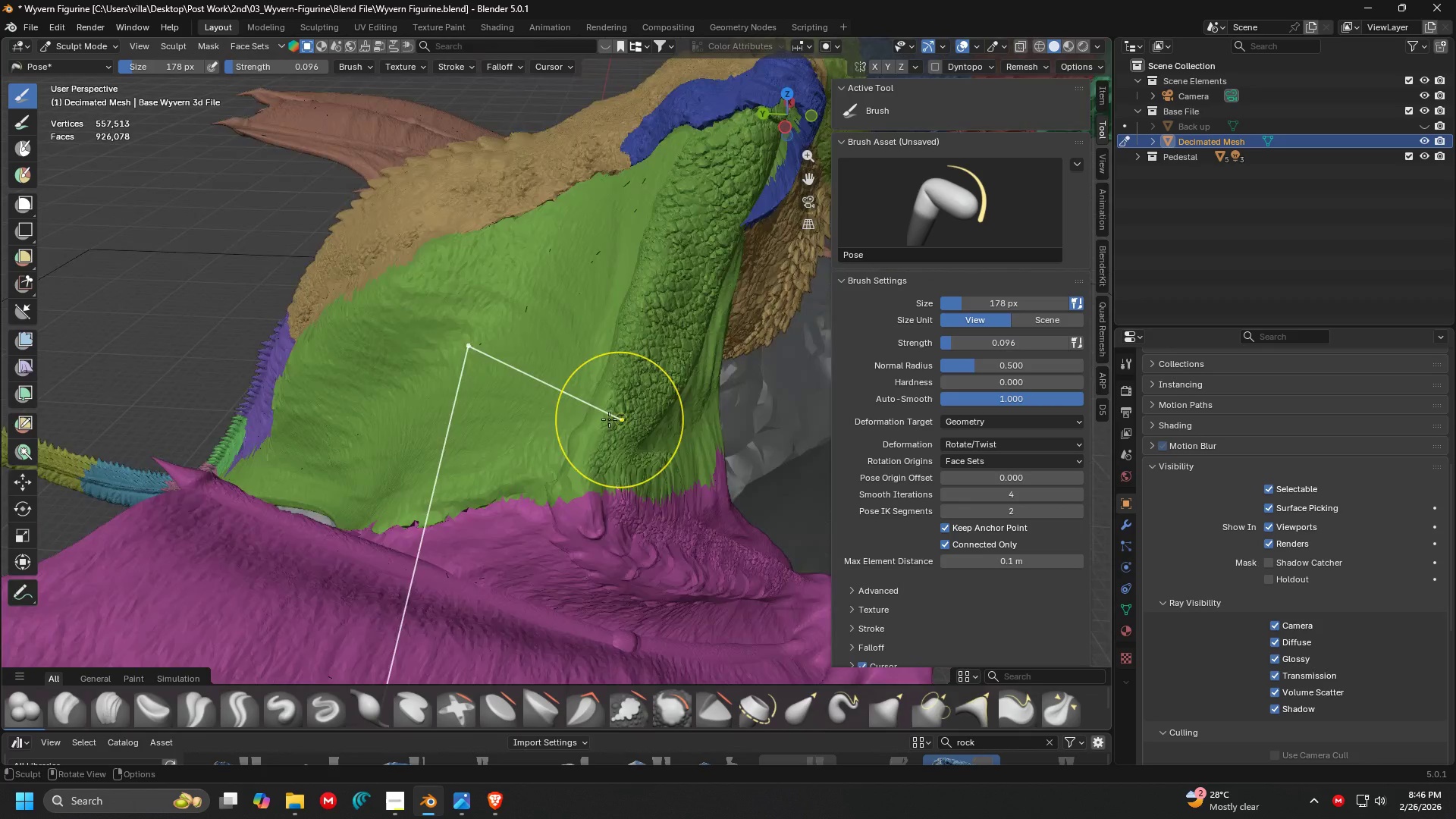 
hold_key(key=ShiftLeft, duration=0.38)
 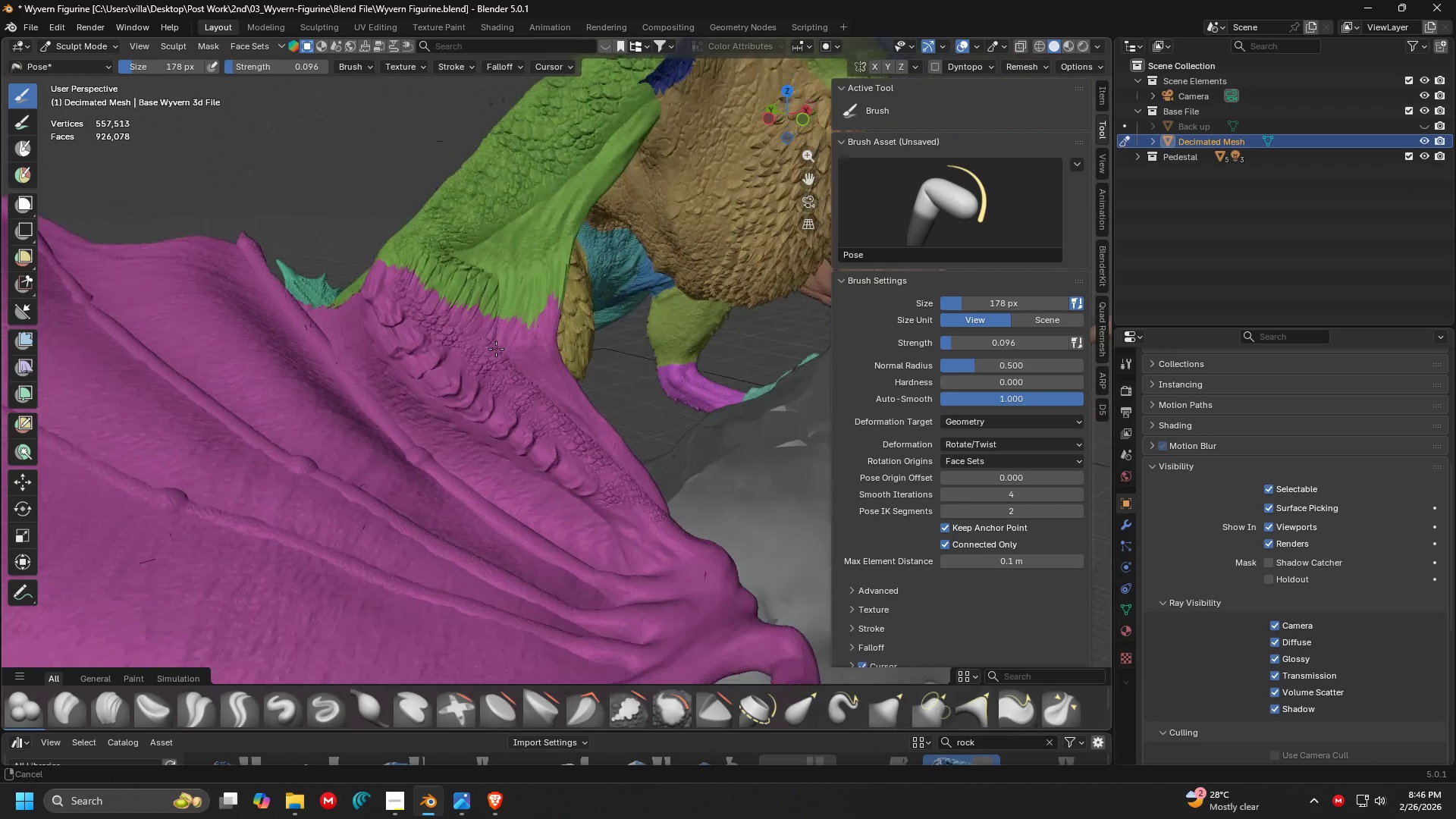 
scroll: coordinate [436, 359], scroll_direction: up, amount: 2.0
 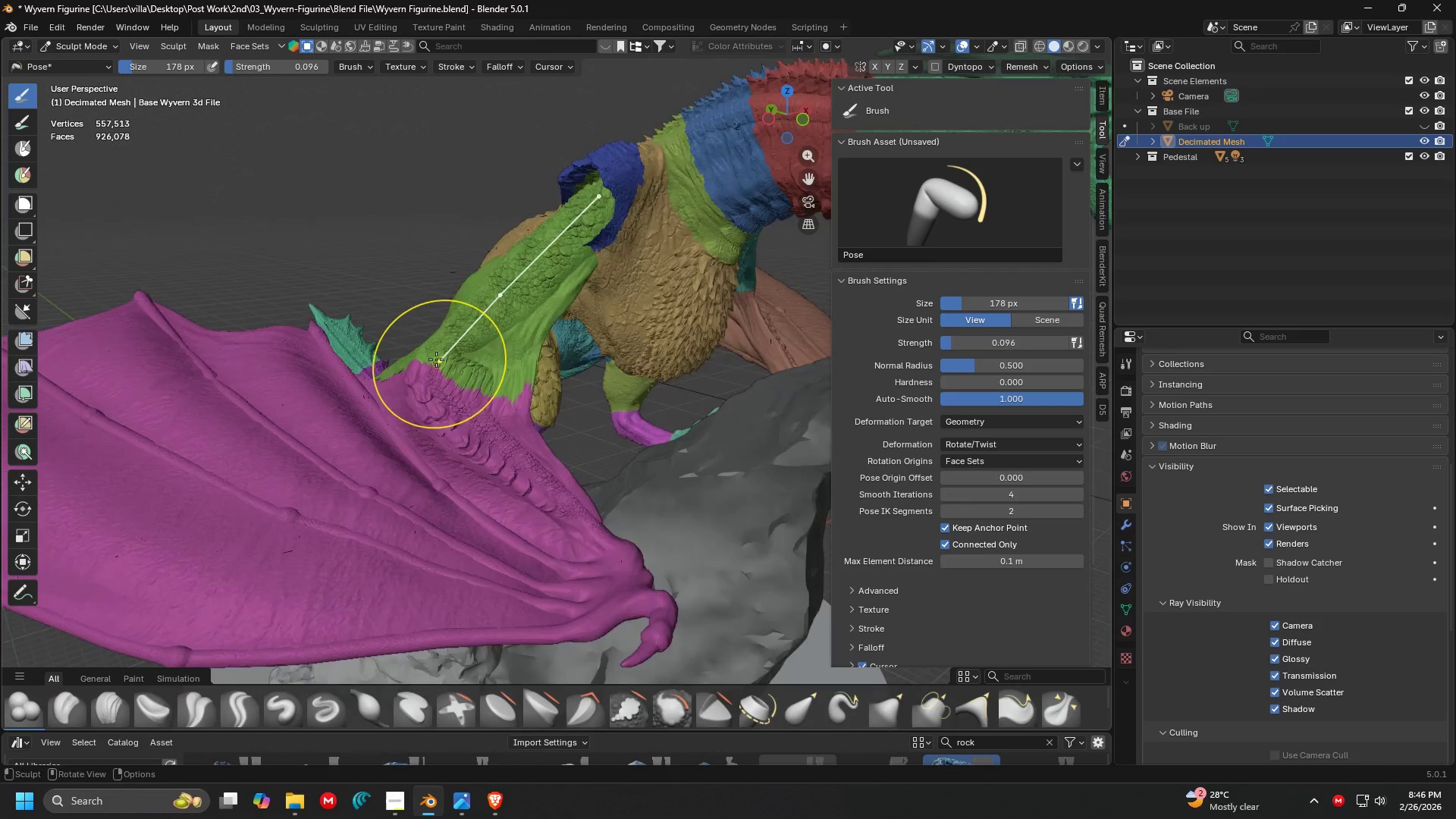 
scroll: coordinate [615, 378], scroll_direction: down, amount: 4.0
 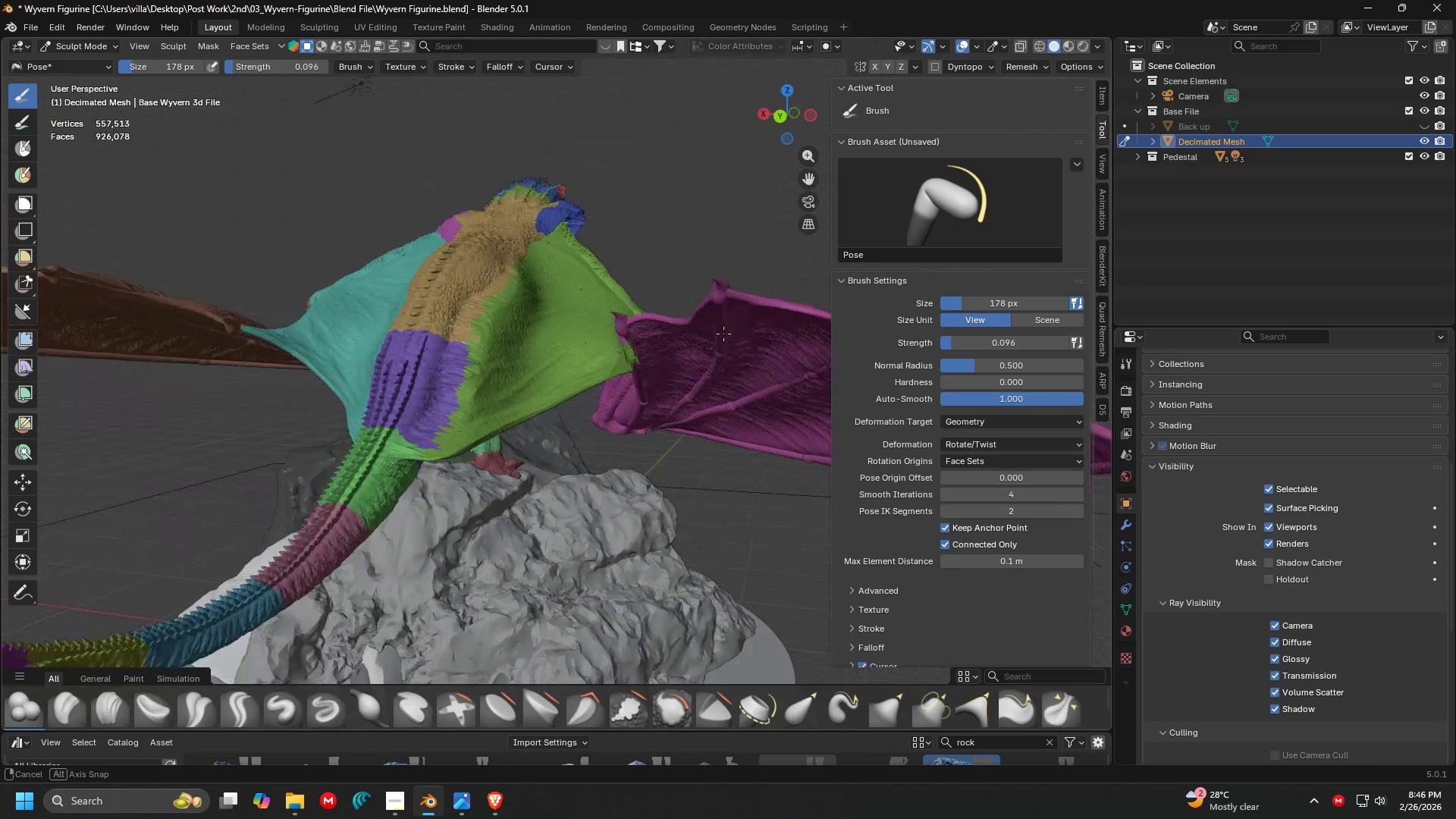 
key(Shift+ShiftLeft)
 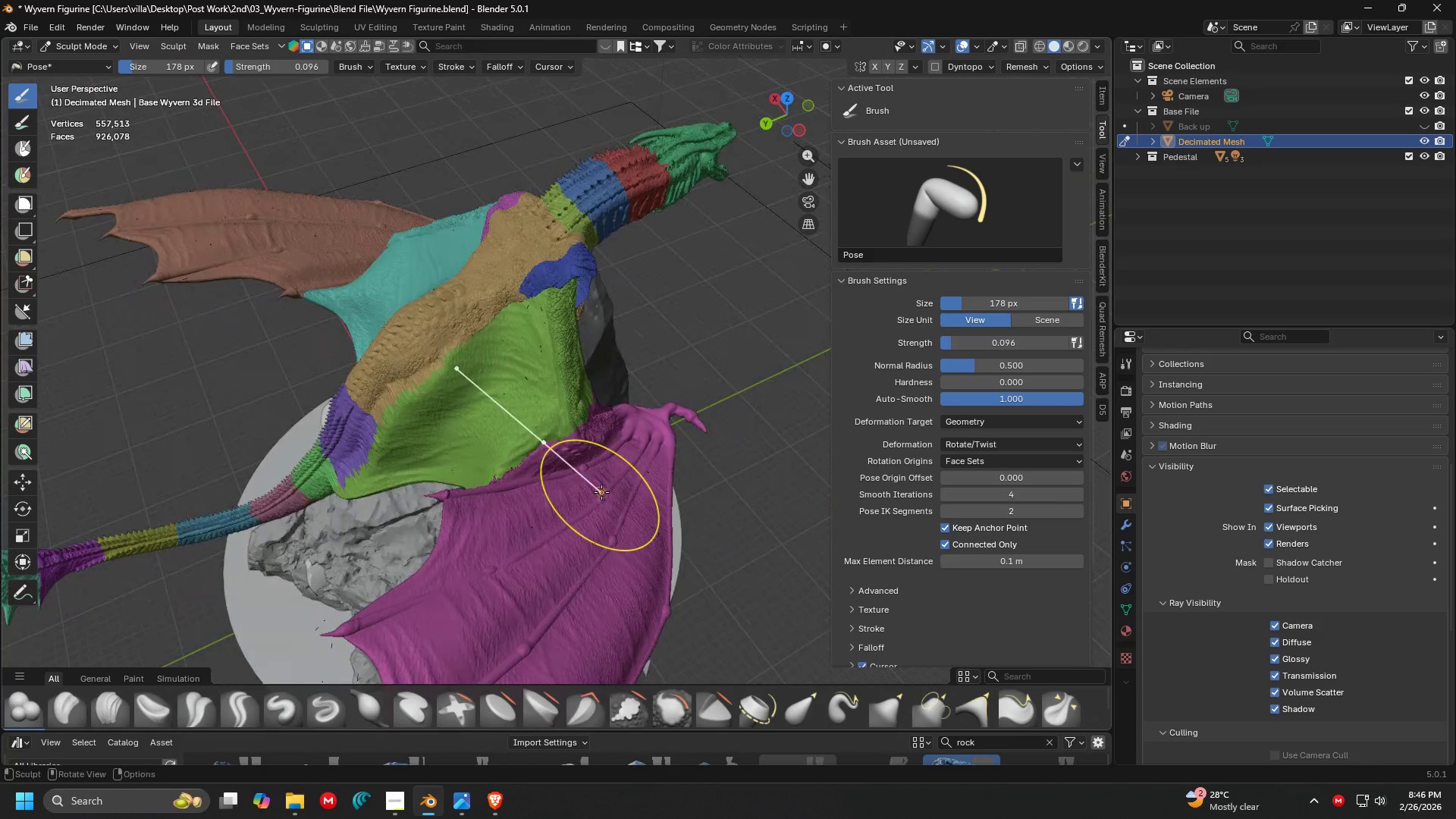 
scroll: coordinate [570, 474], scroll_direction: up, amount: 4.0
 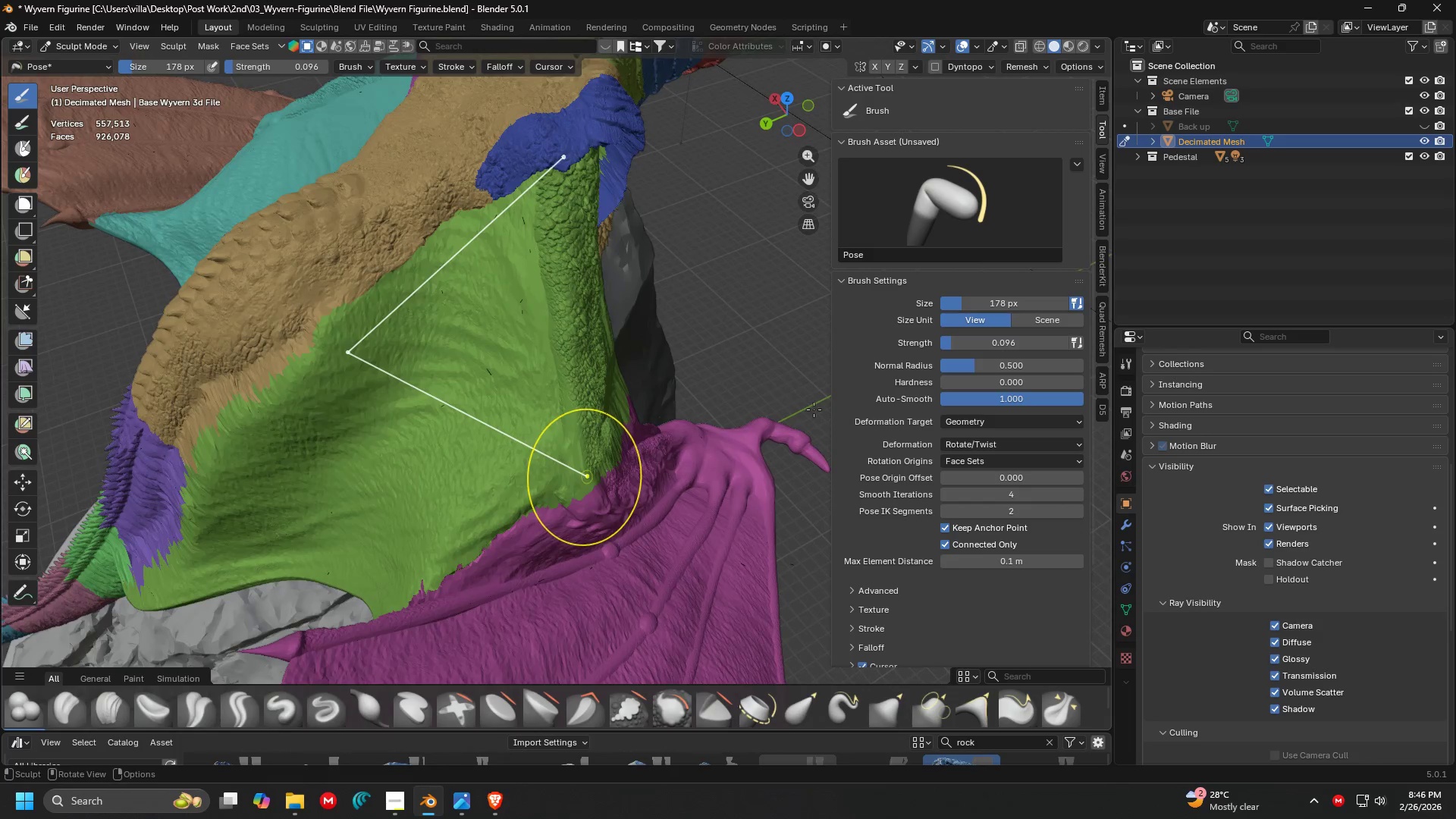 
scroll: coordinate [726, 376], scroll_direction: down, amount: 3.0
 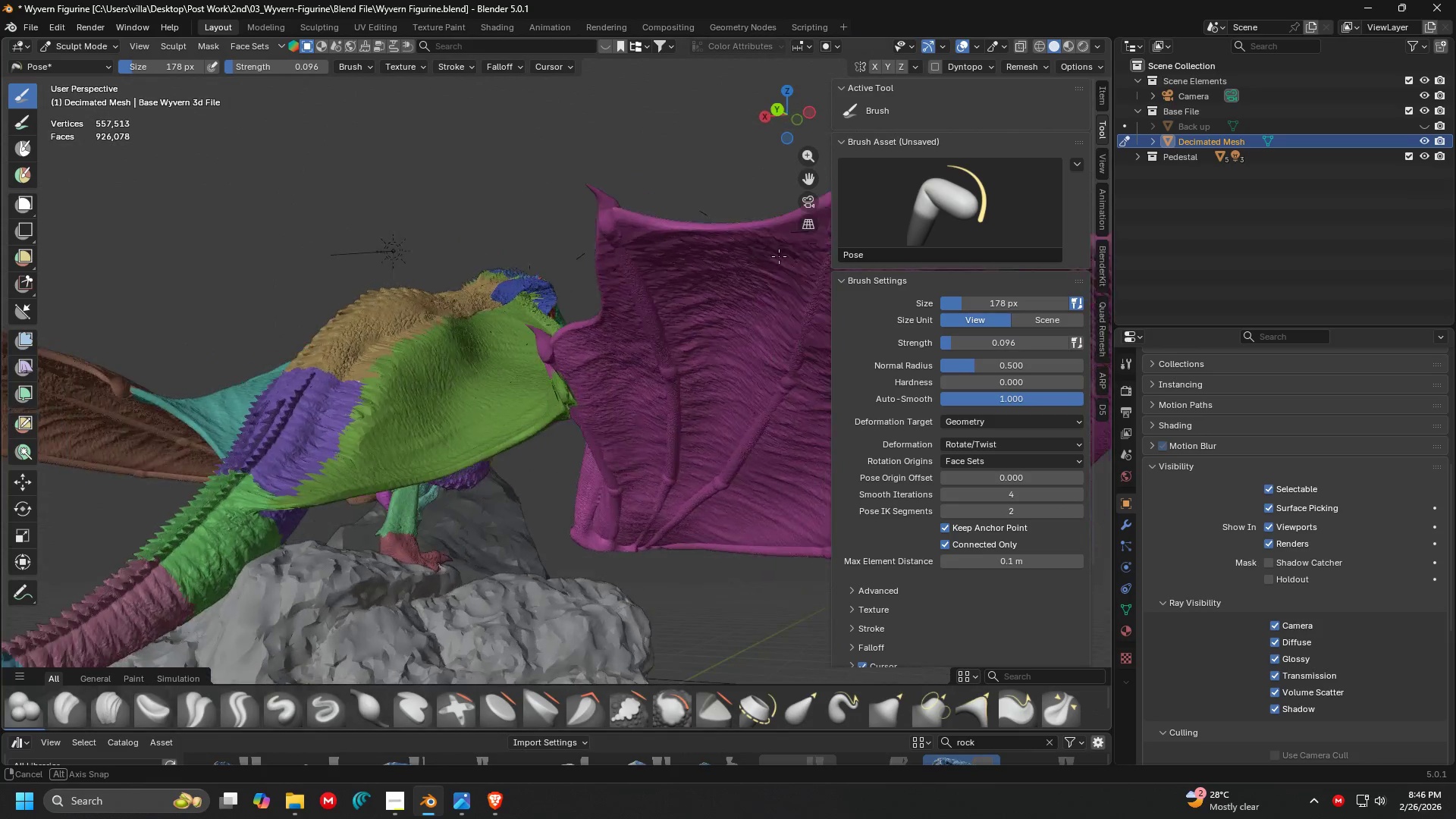 
scroll: coordinate [698, 282], scroll_direction: none, amount: 0.0
 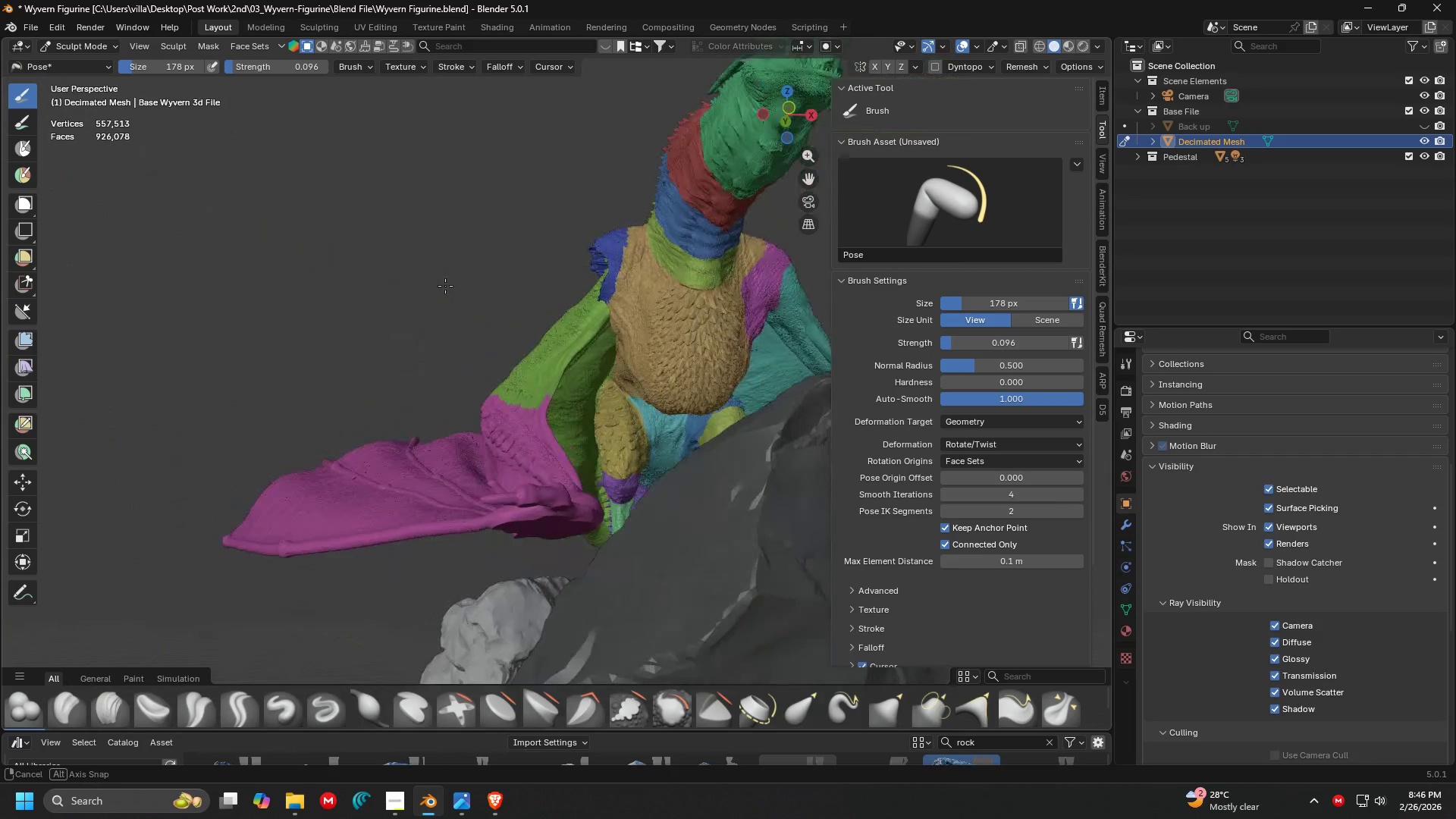 
scroll: coordinate [563, 403], scroll_direction: down, amount: 4.0
 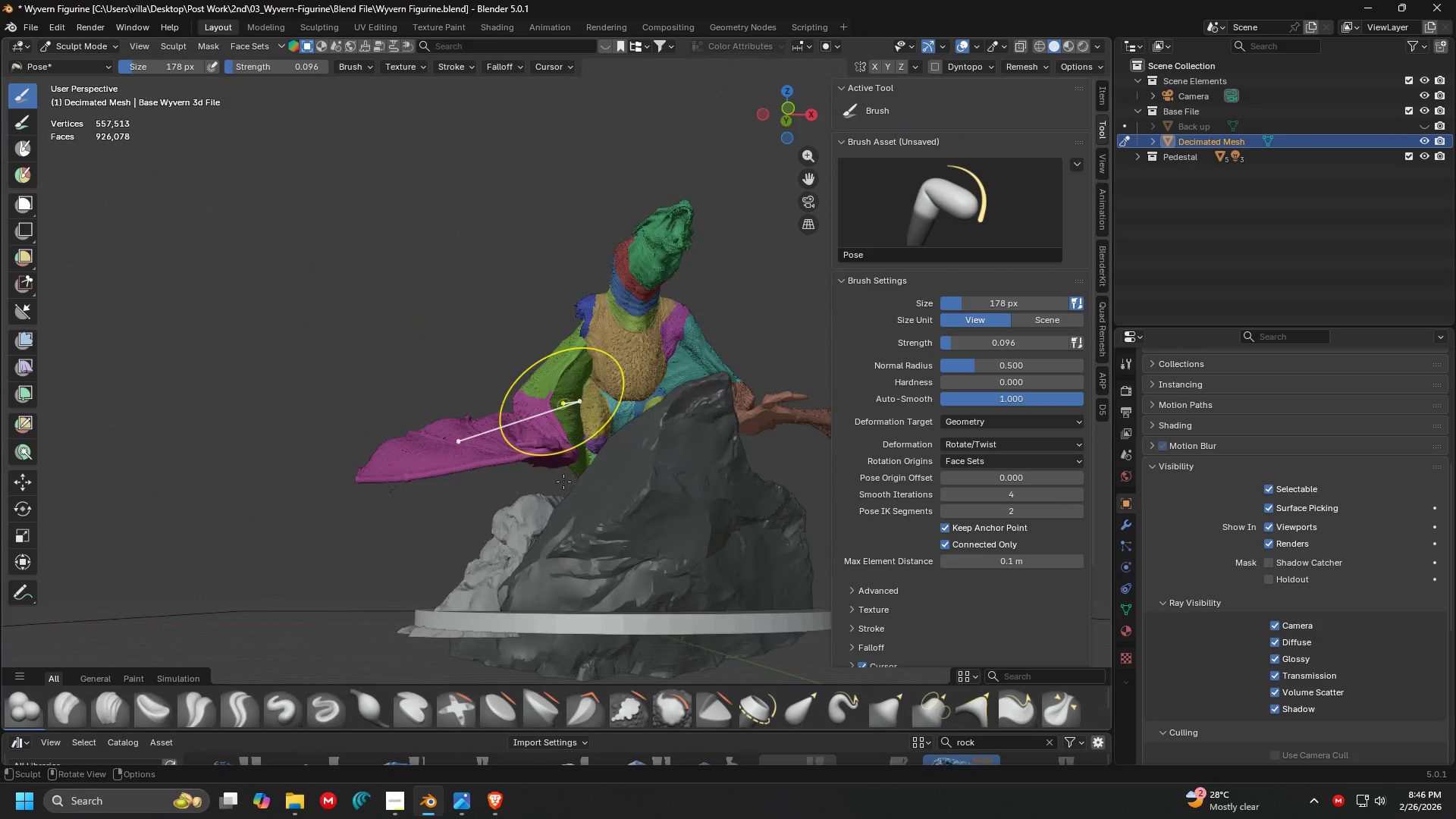 
scroll: coordinate [680, 367], scroll_direction: up, amount: 9.0
 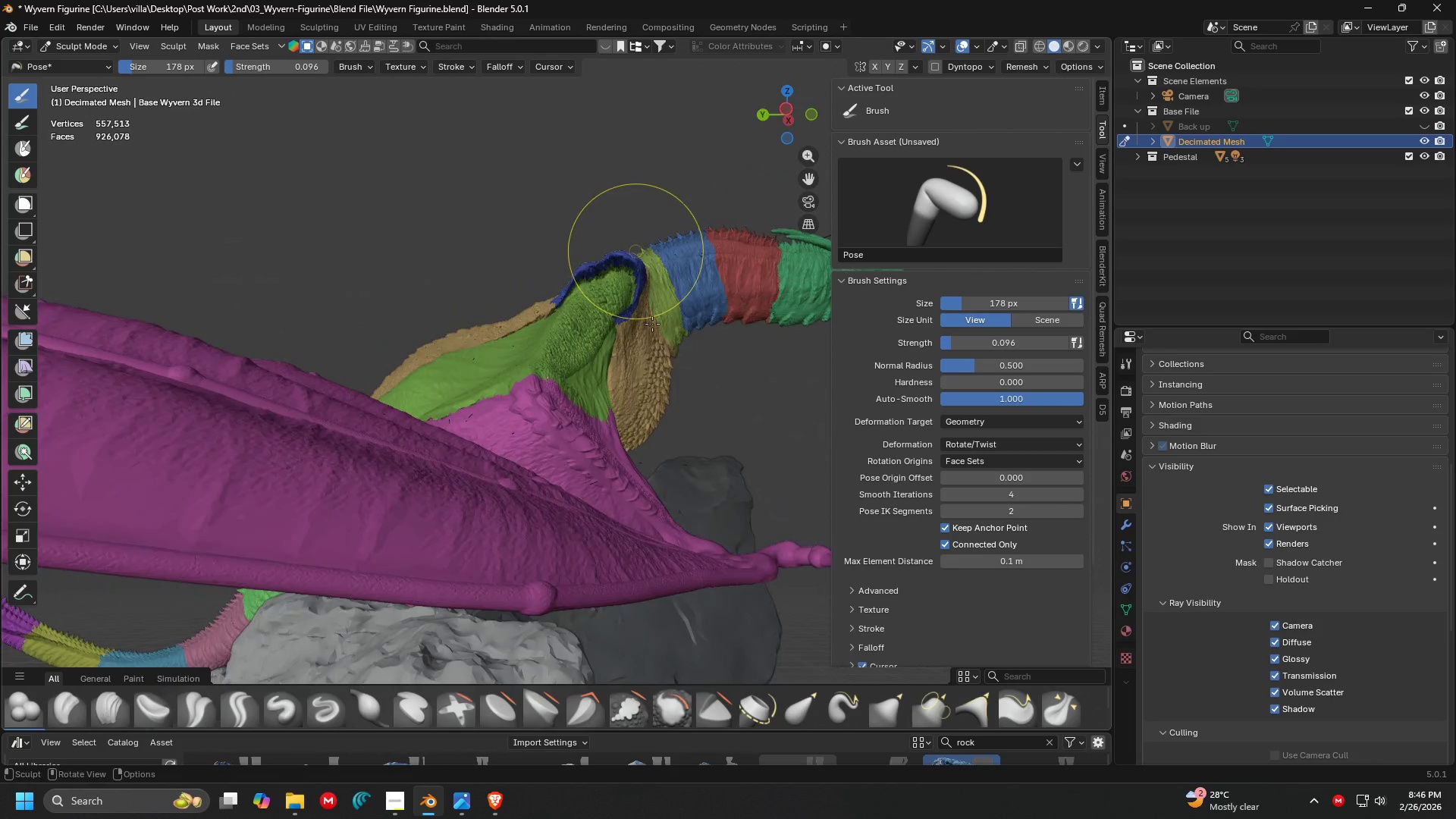 
key(Control+ControlLeft)
 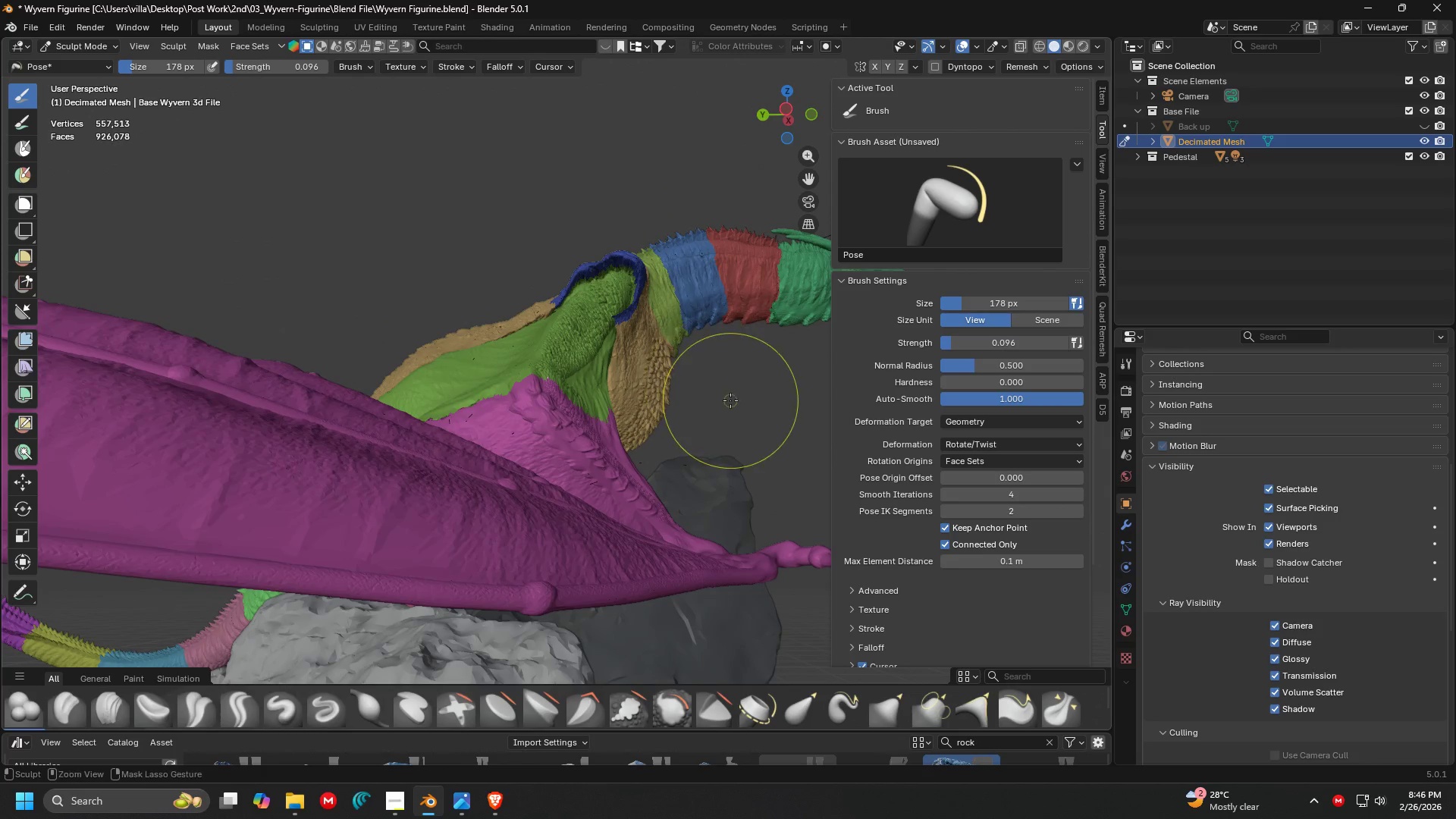 
key(Control+Z)
 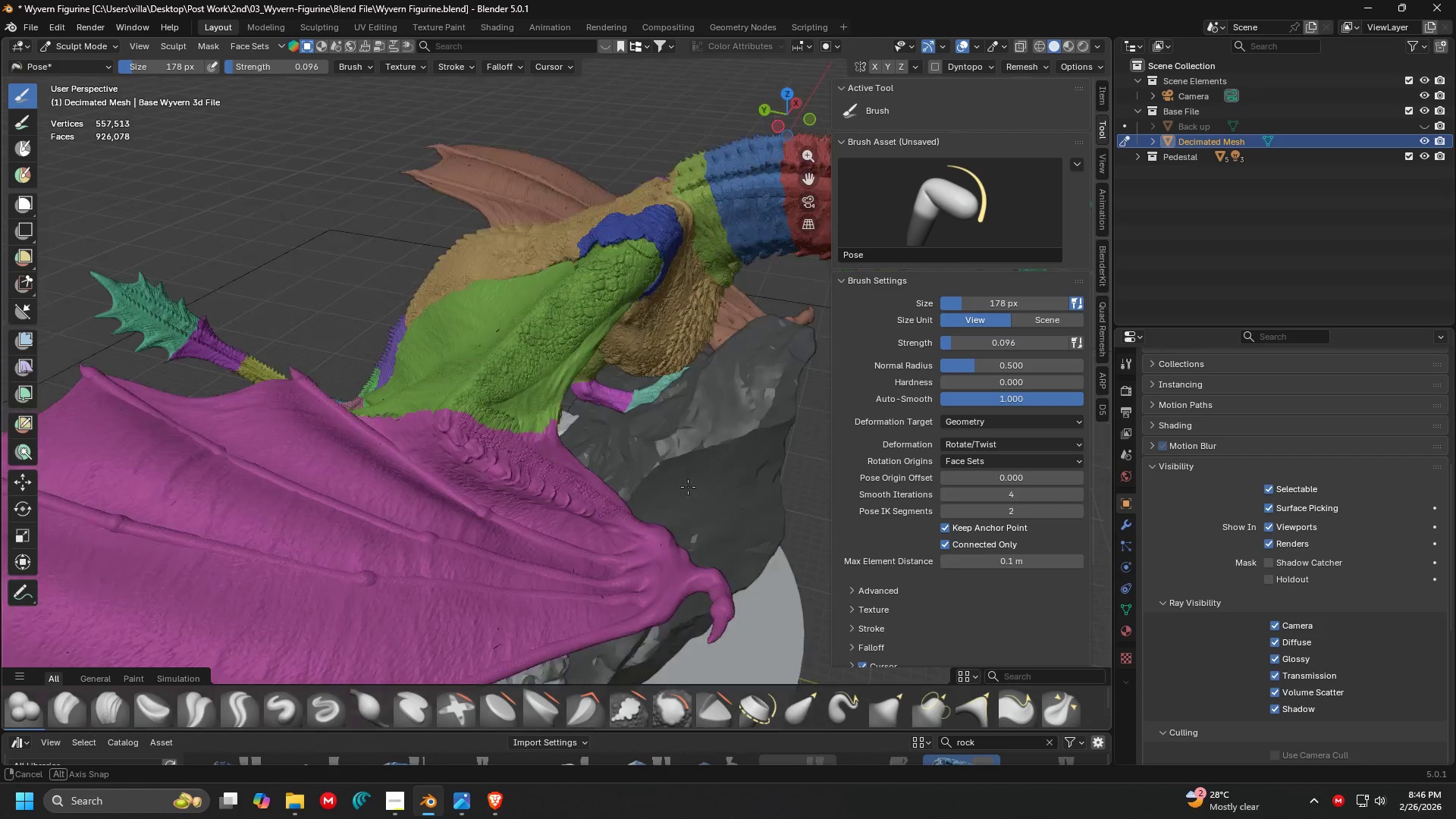 
key(Control+ControlLeft)
 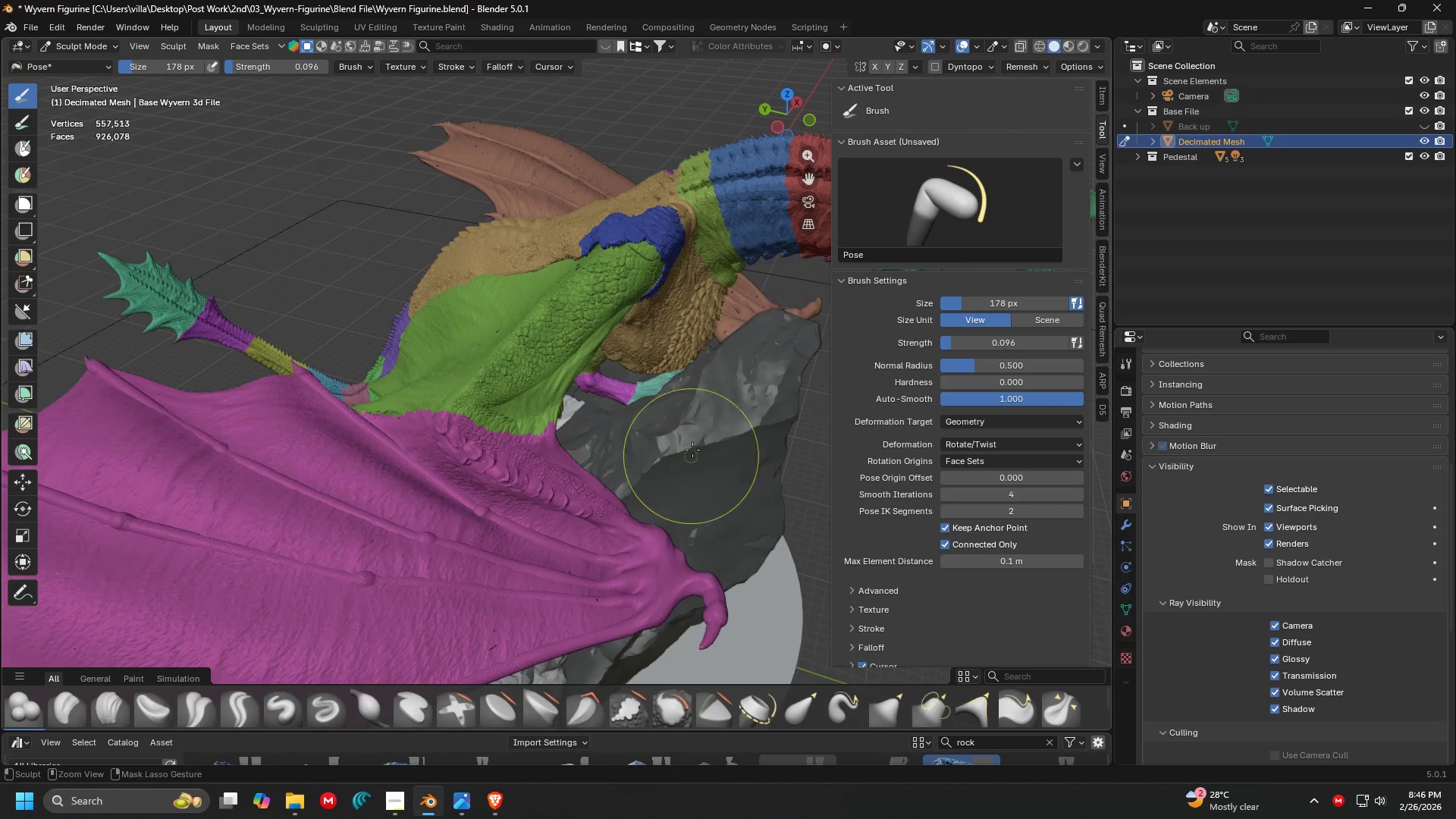 
key(Control+Z)
 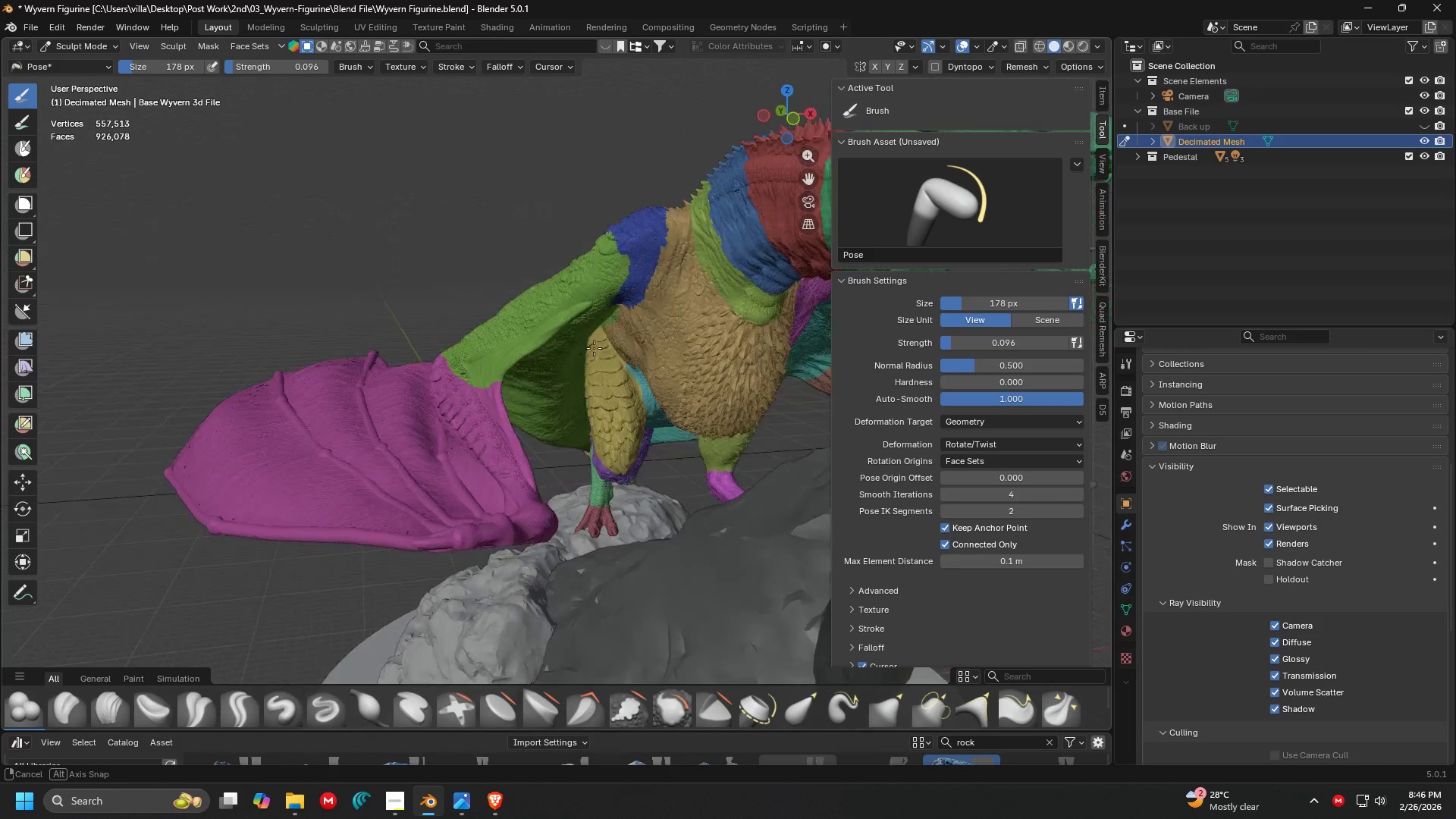 
scroll: coordinate [525, 394], scroll_direction: down, amount: 5.0
 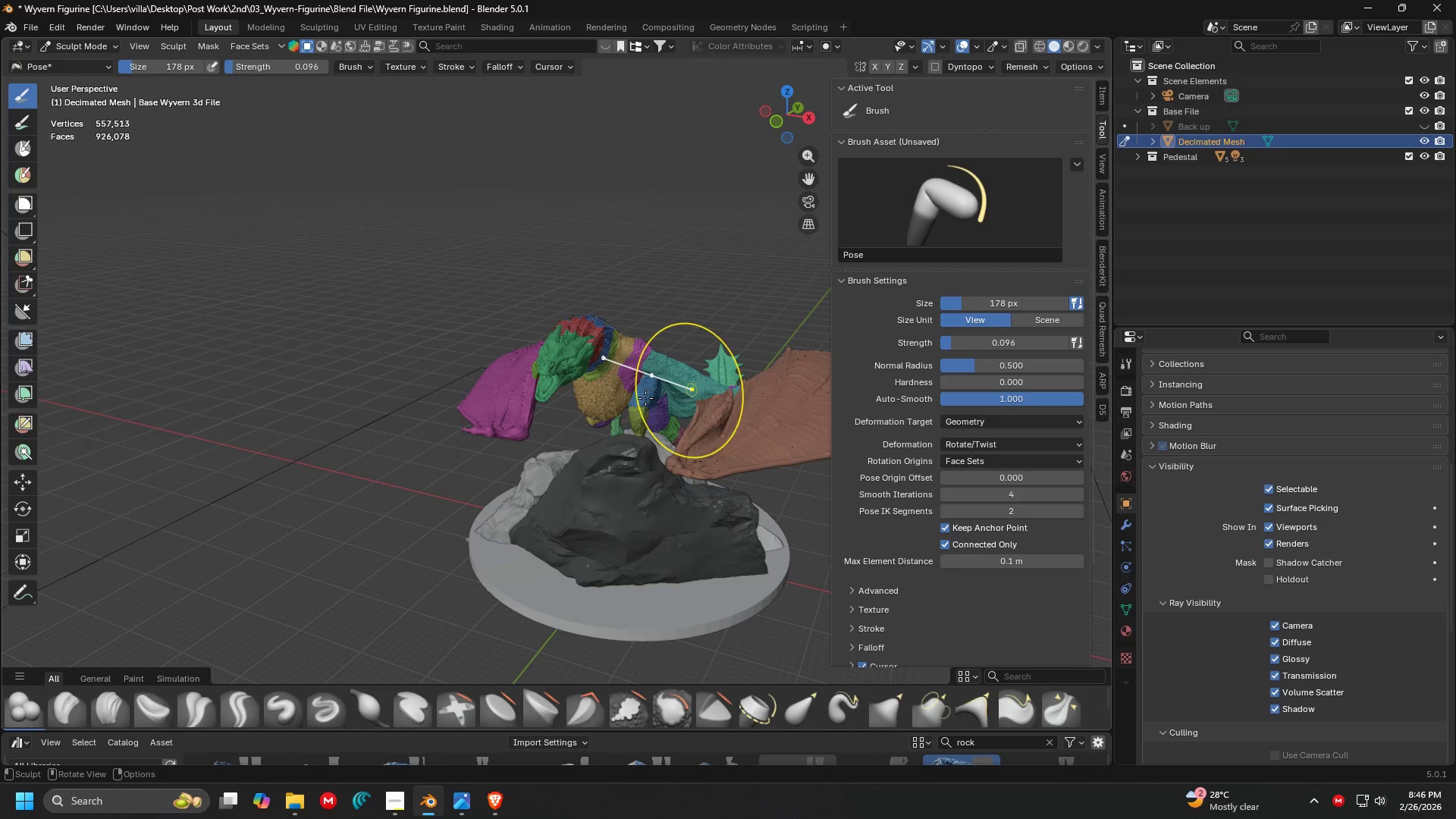 
hold_key(key=ShiftLeft, duration=0.38)
 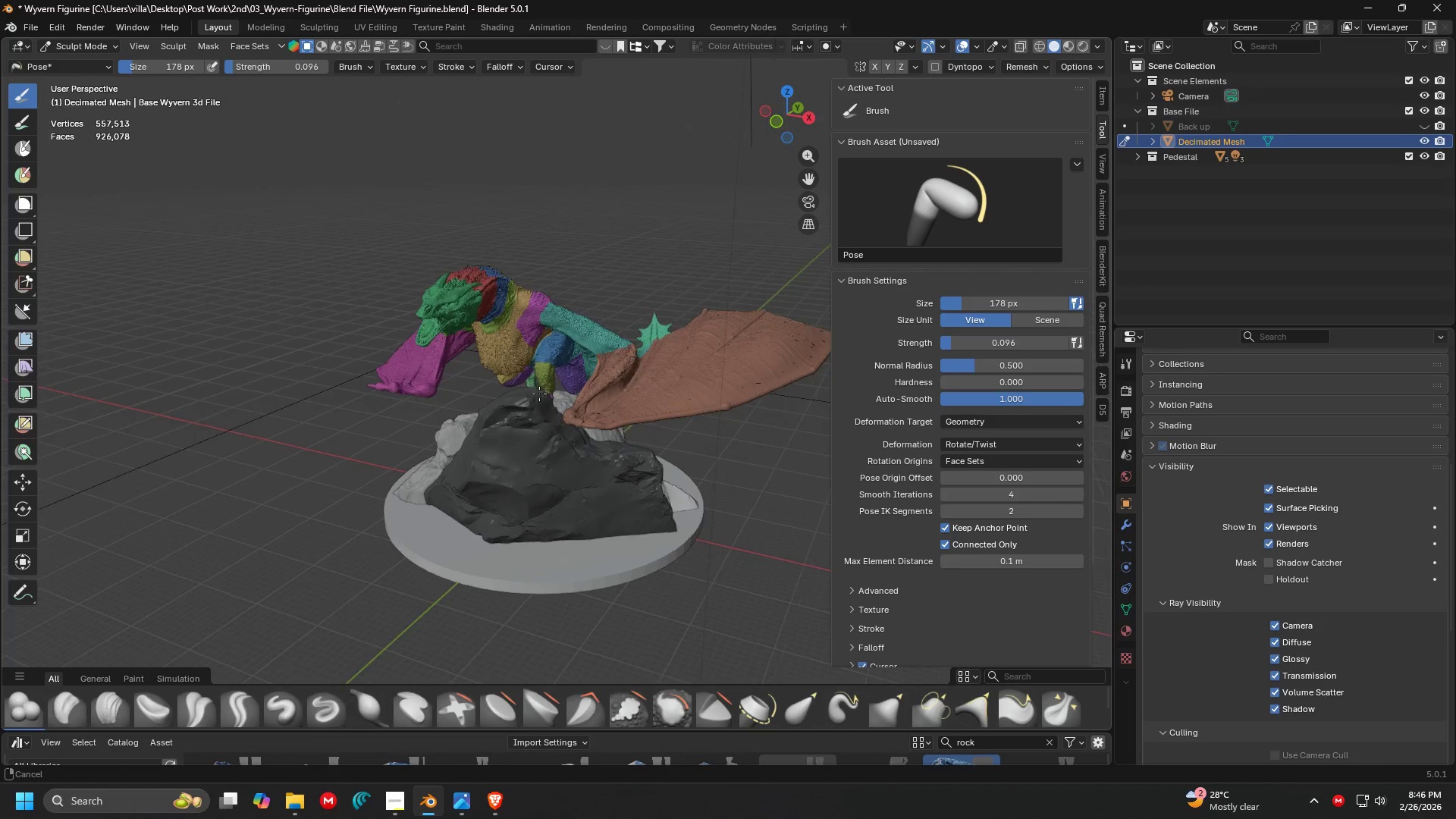 
key(Shift+ShiftLeft)
 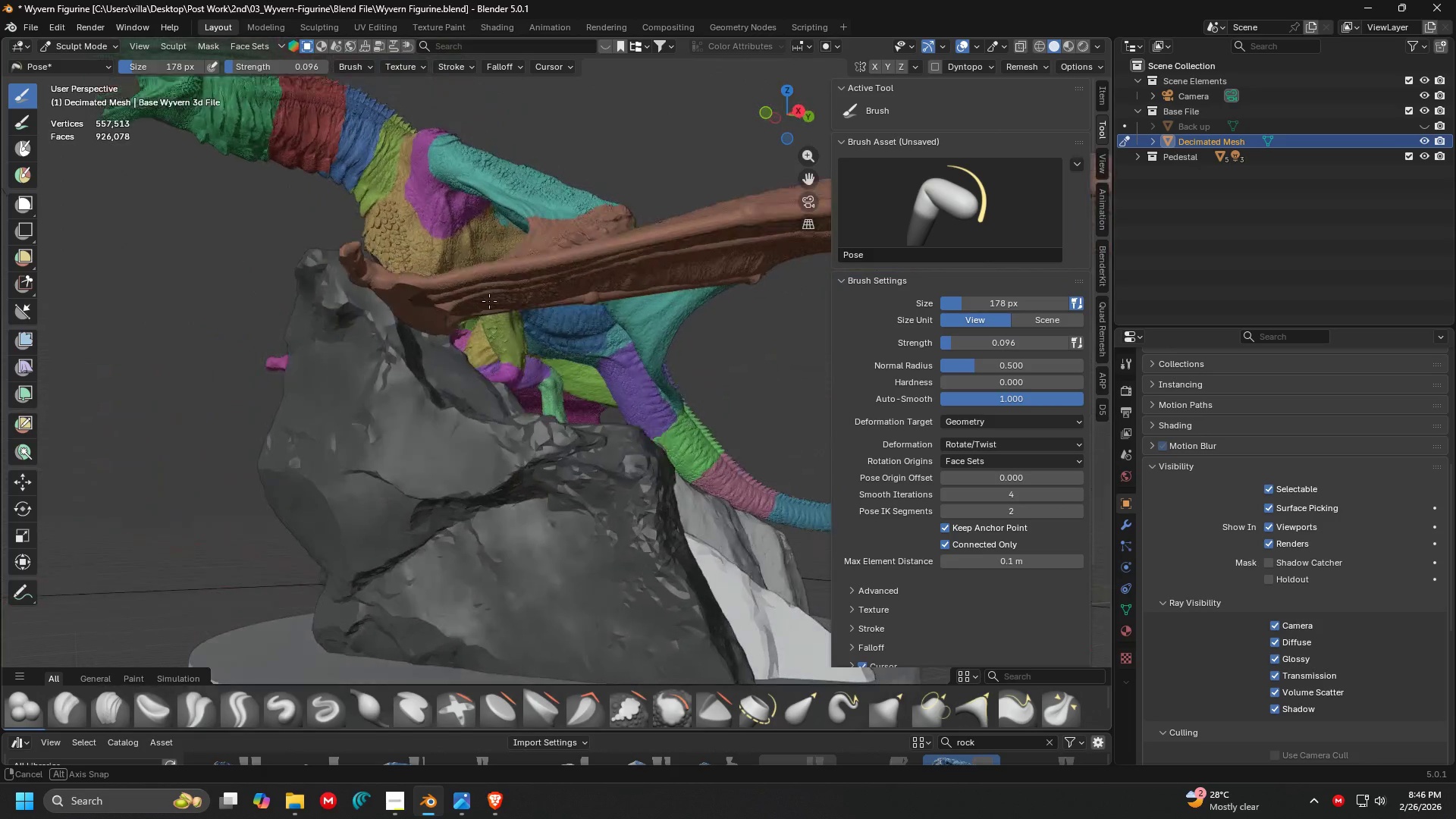 
scroll: coordinate [538, 404], scroll_direction: up, amount: 9.0
 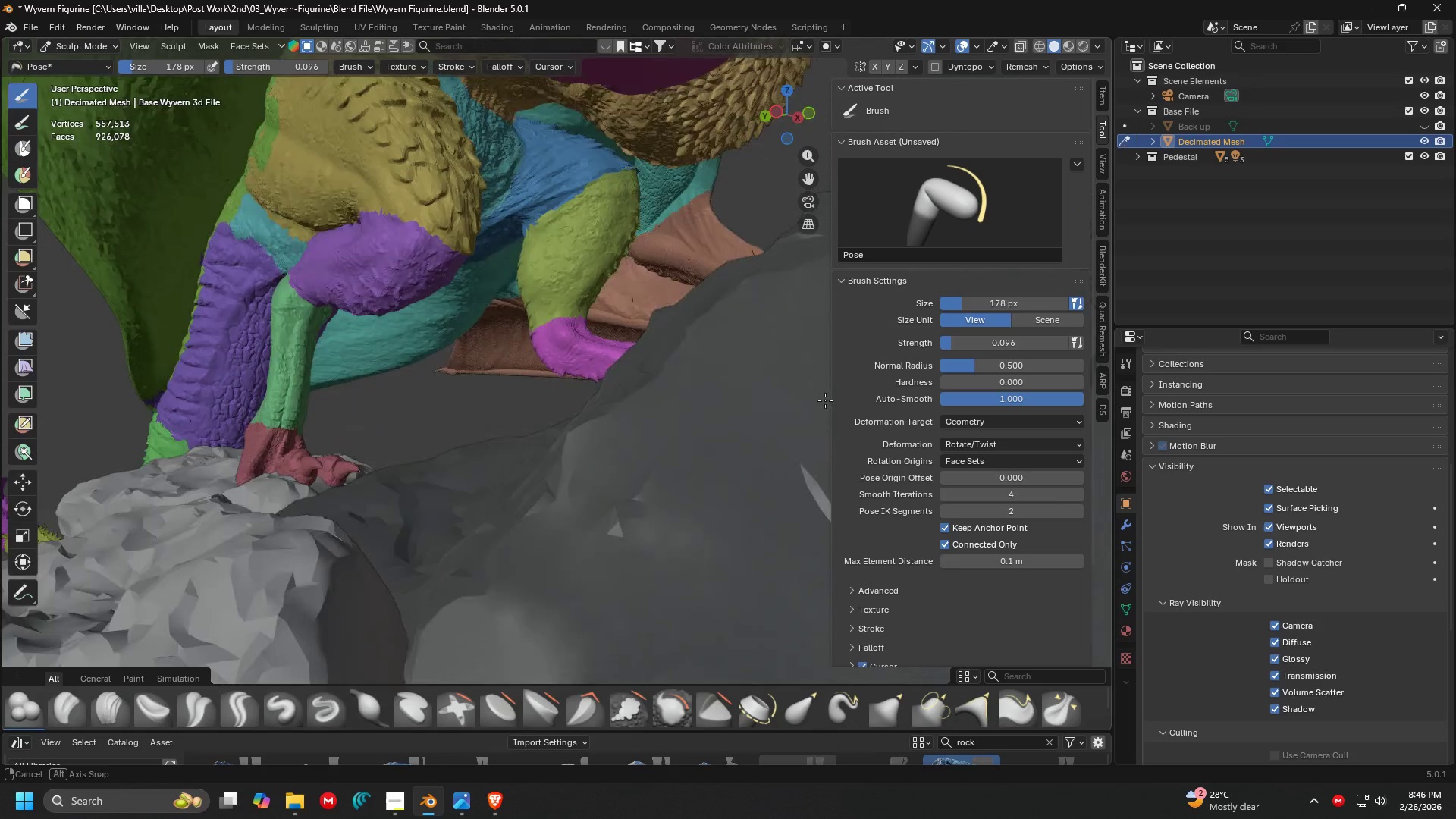 
key(Shift+ShiftLeft)
 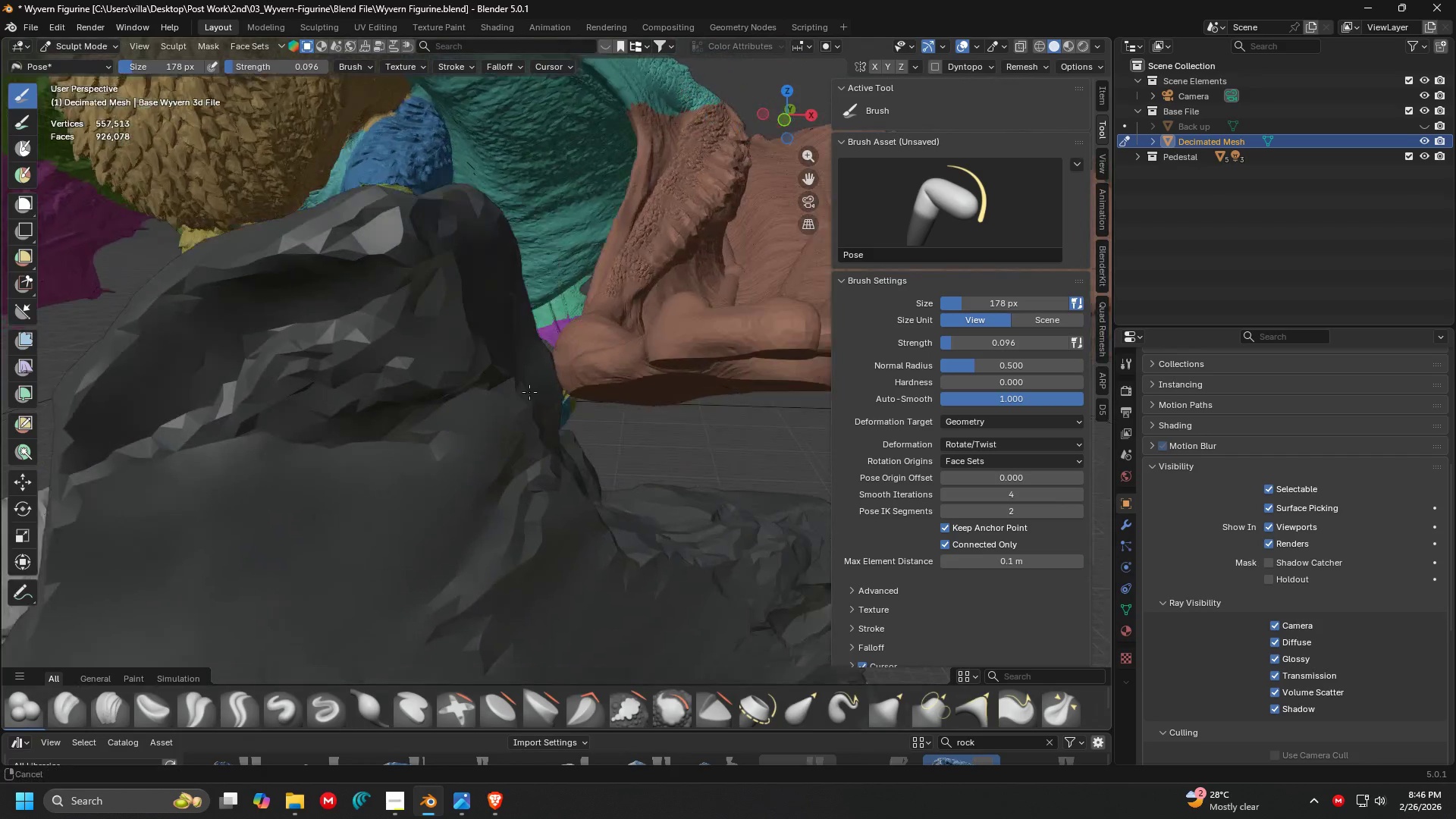 
scroll: coordinate [509, 386], scroll_direction: down, amount: 2.0
 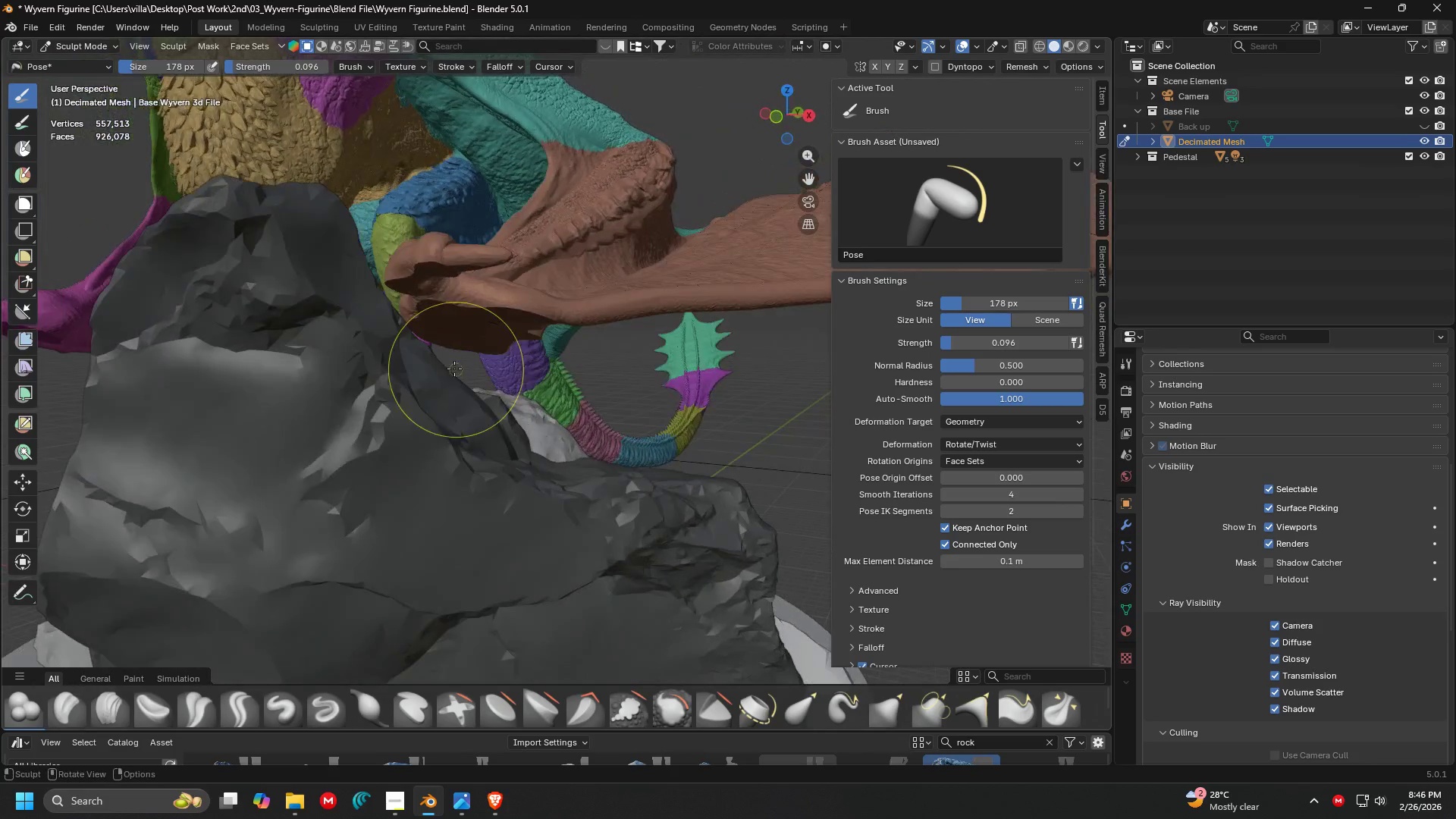 
key(Shift+ShiftLeft)
 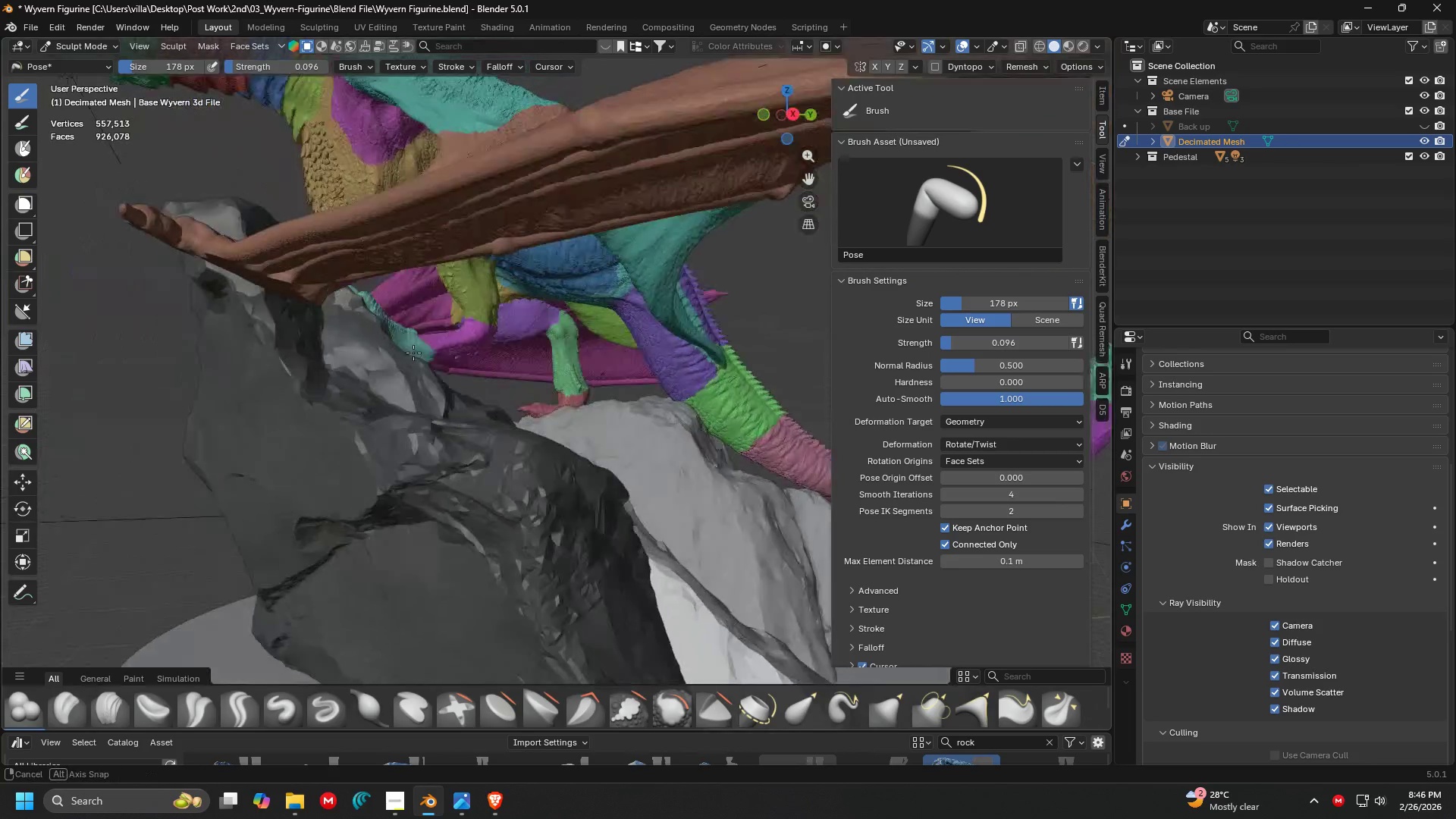 
key(Shift+ShiftLeft)
 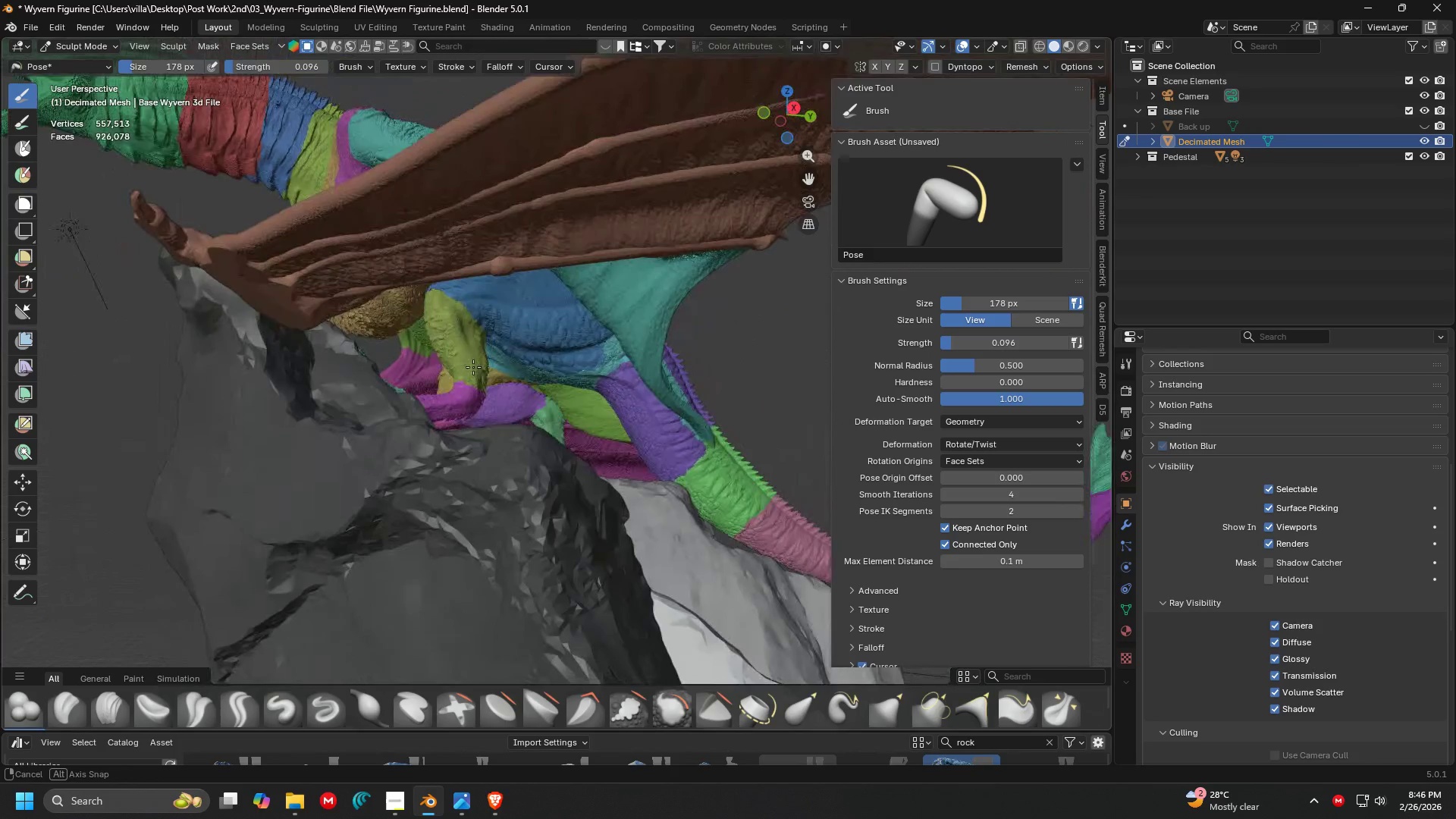 
hold_key(key=ShiftLeft, duration=0.34)
 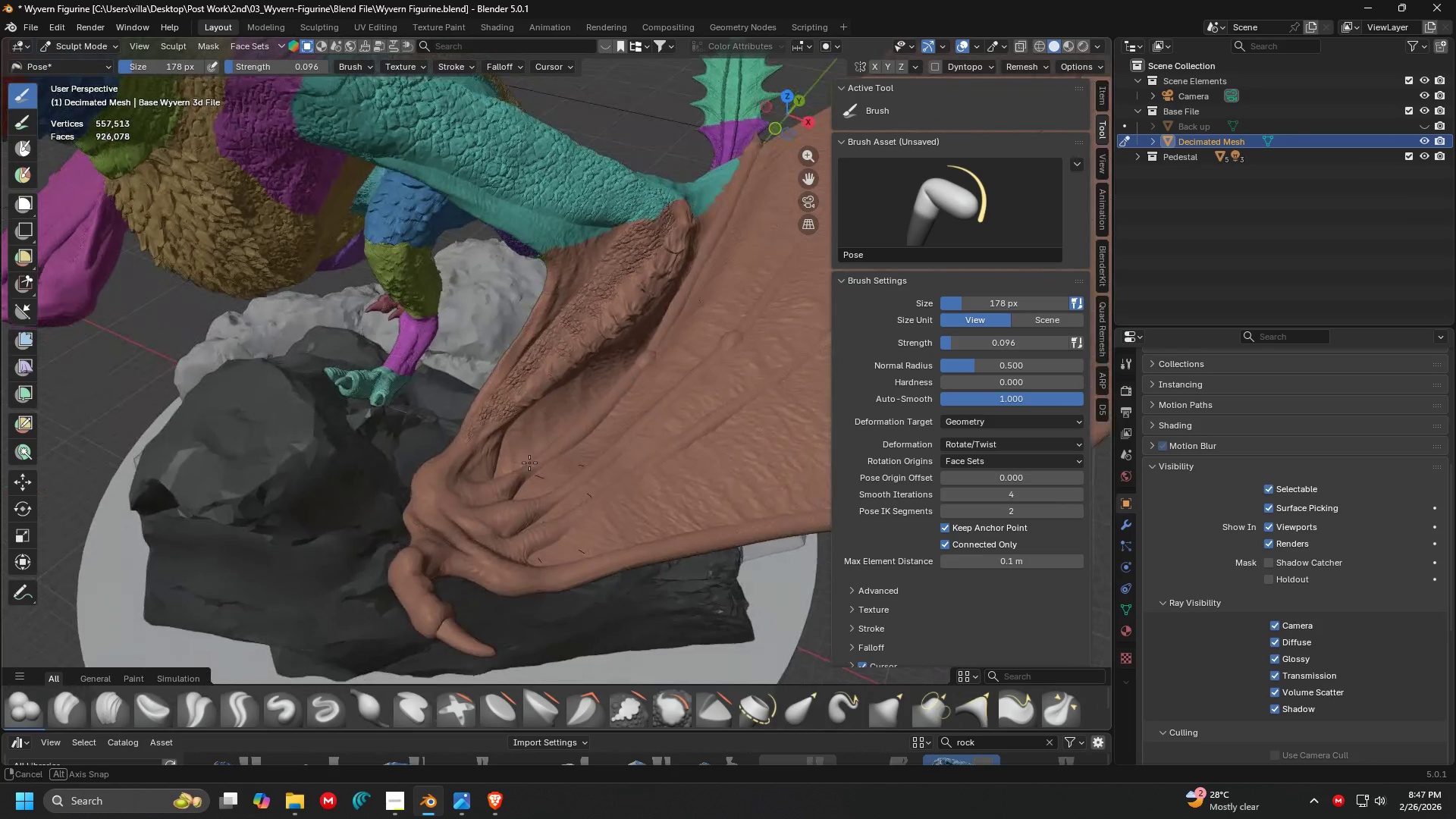 
key(Shift+ShiftLeft)
 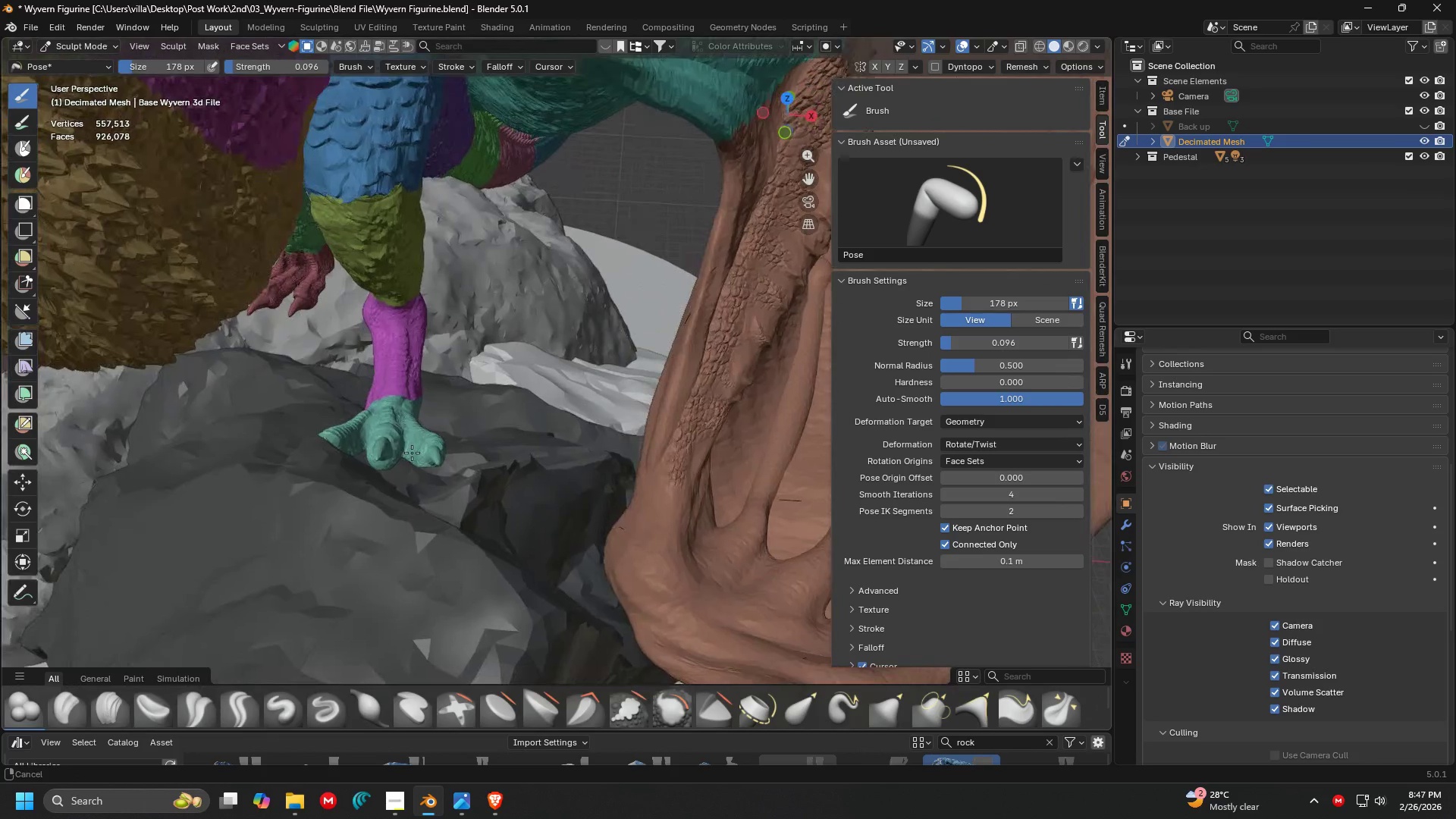 
scroll: coordinate [546, 472], scroll_direction: up, amount: 3.0
 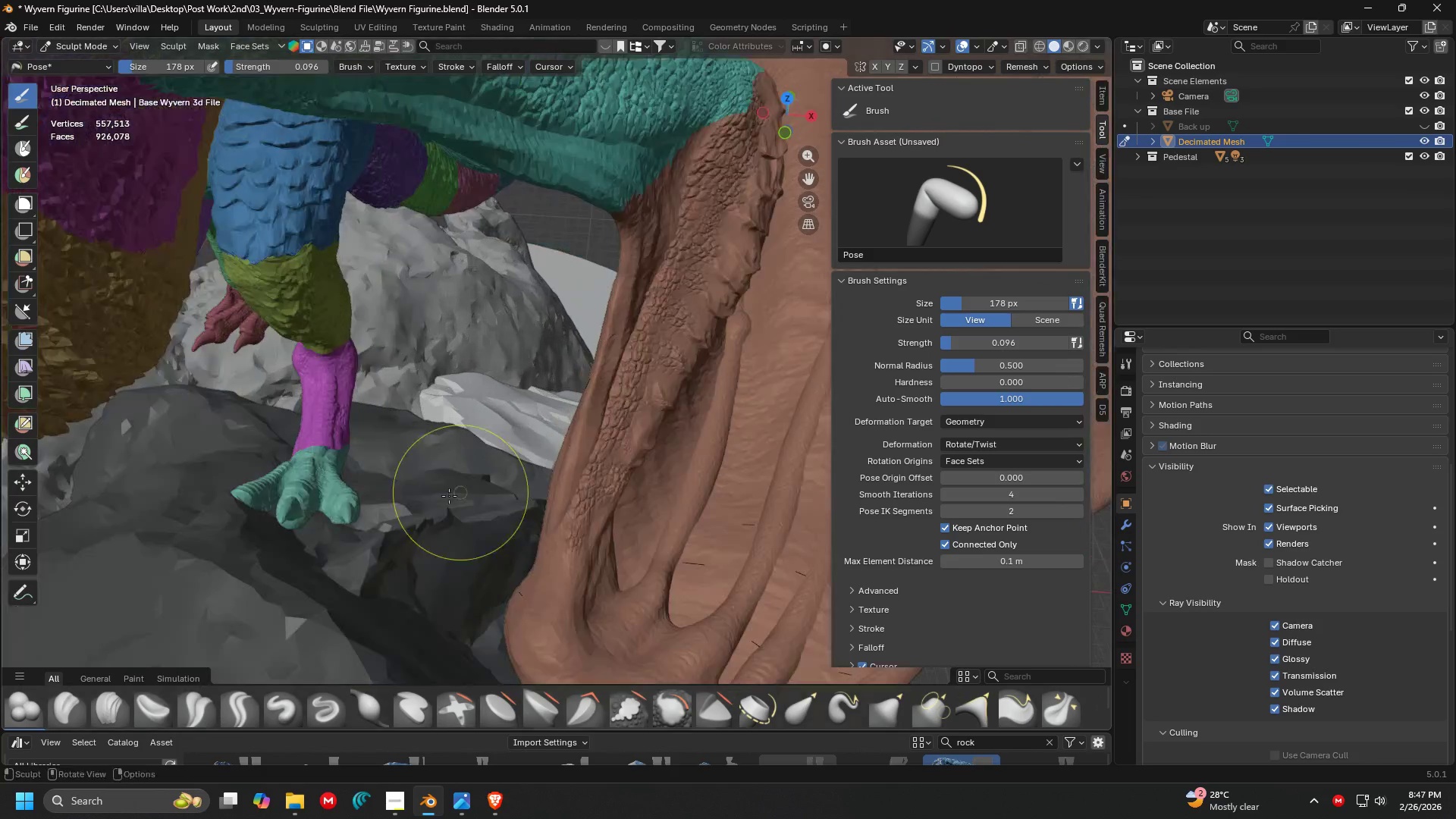 
key(Shift+ShiftLeft)
 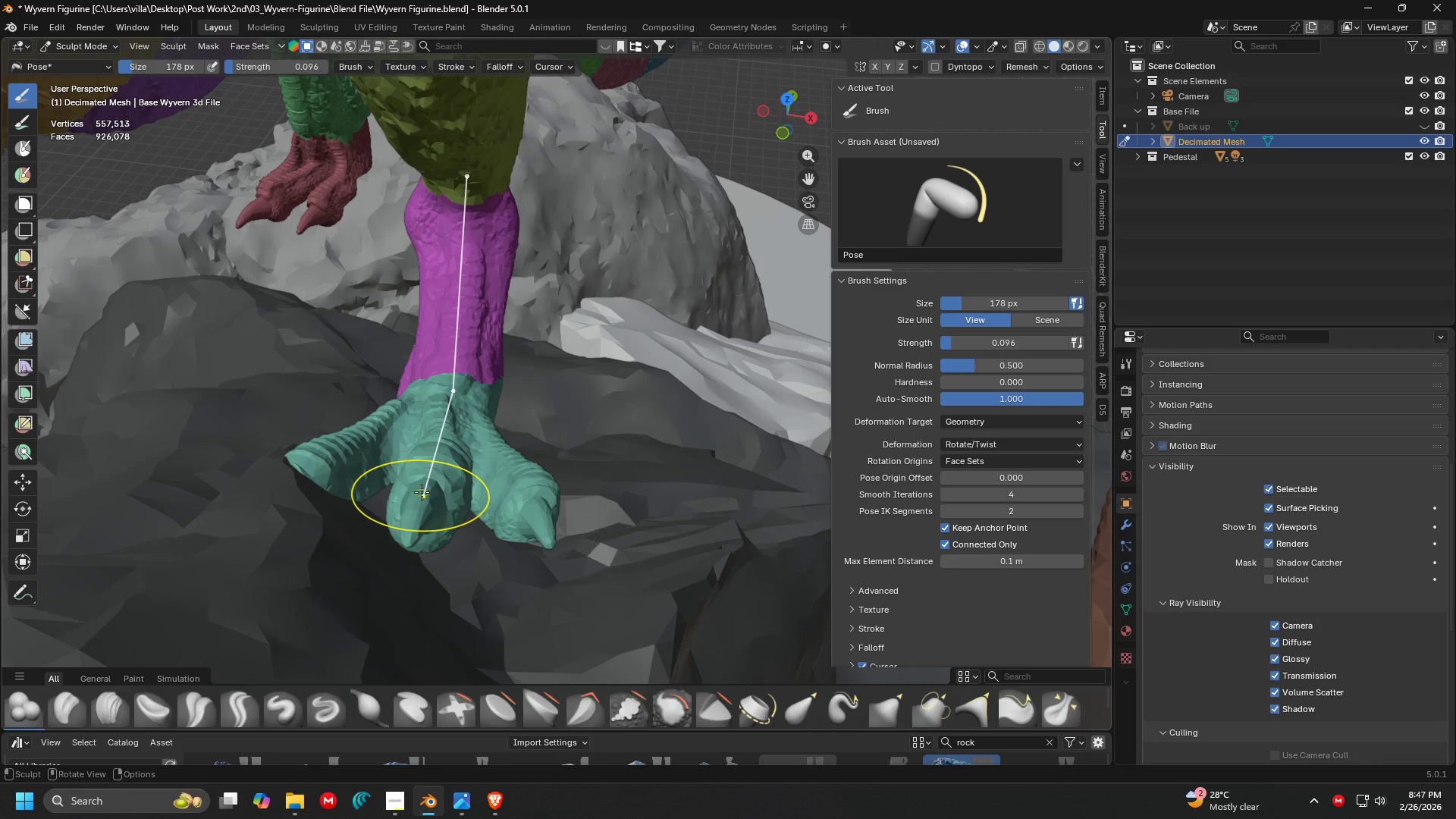 
scroll: coordinate [412, 453], scroll_direction: up, amount: 3.0
 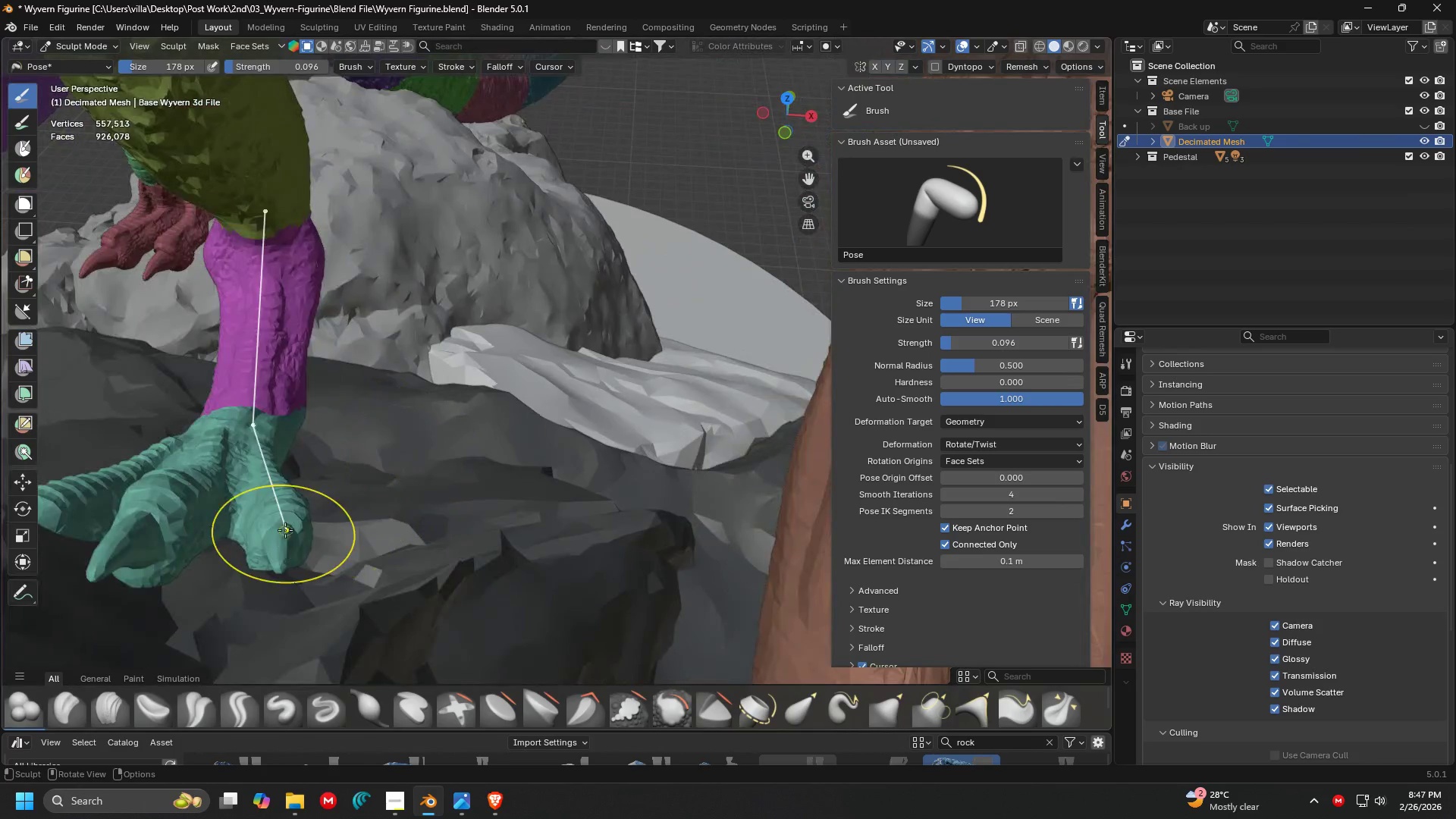 
scroll: coordinate [422, 492], scroll_direction: down, amount: 1.0
 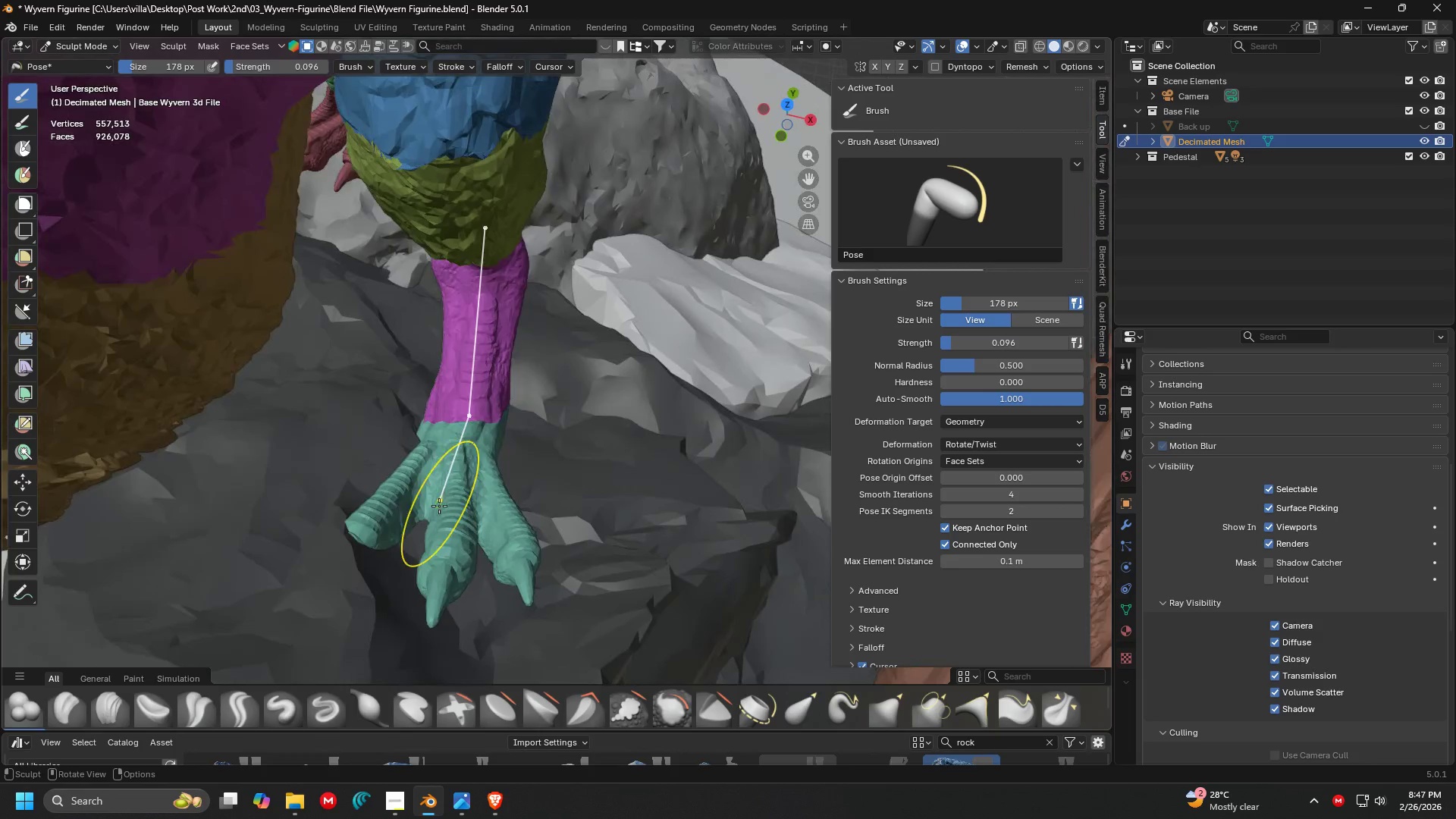 
left_click_drag(start_coordinate=[444, 551], to_coordinate=[448, 474])
 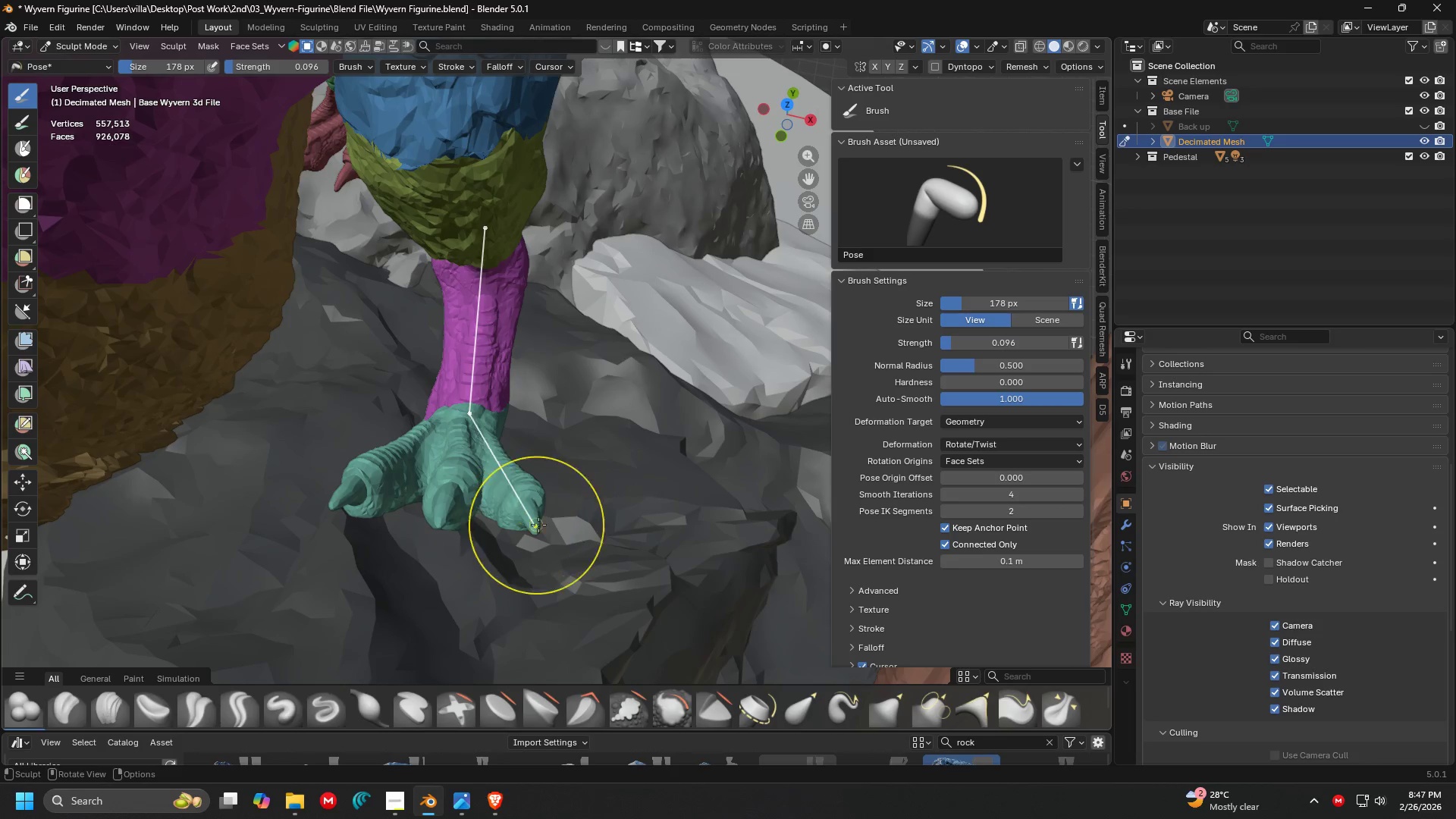 
left_click_drag(start_coordinate=[551, 530], to_coordinate=[527, 551])
 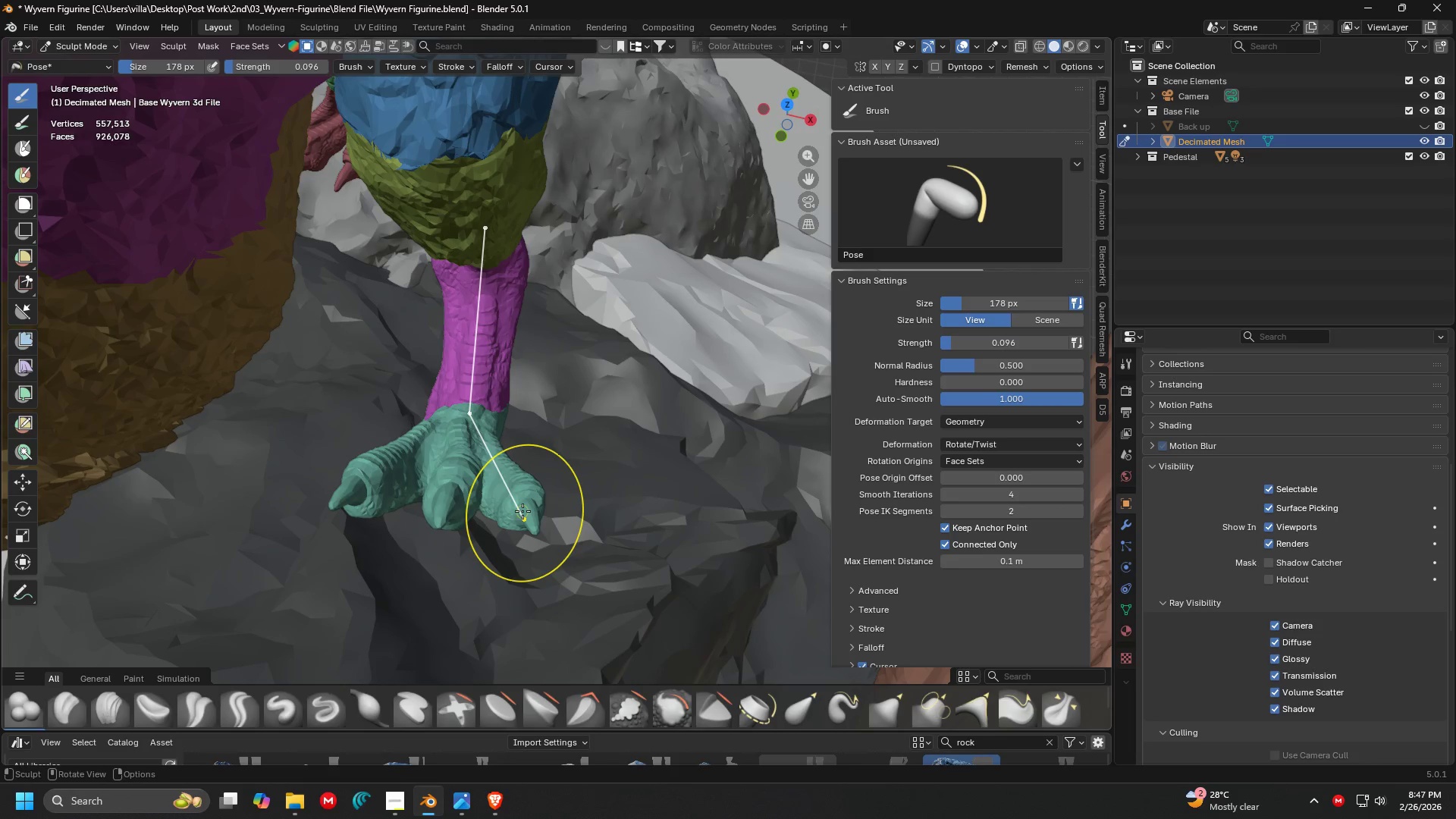 
left_click_drag(start_coordinate=[523, 512], to_coordinate=[522, 543])
 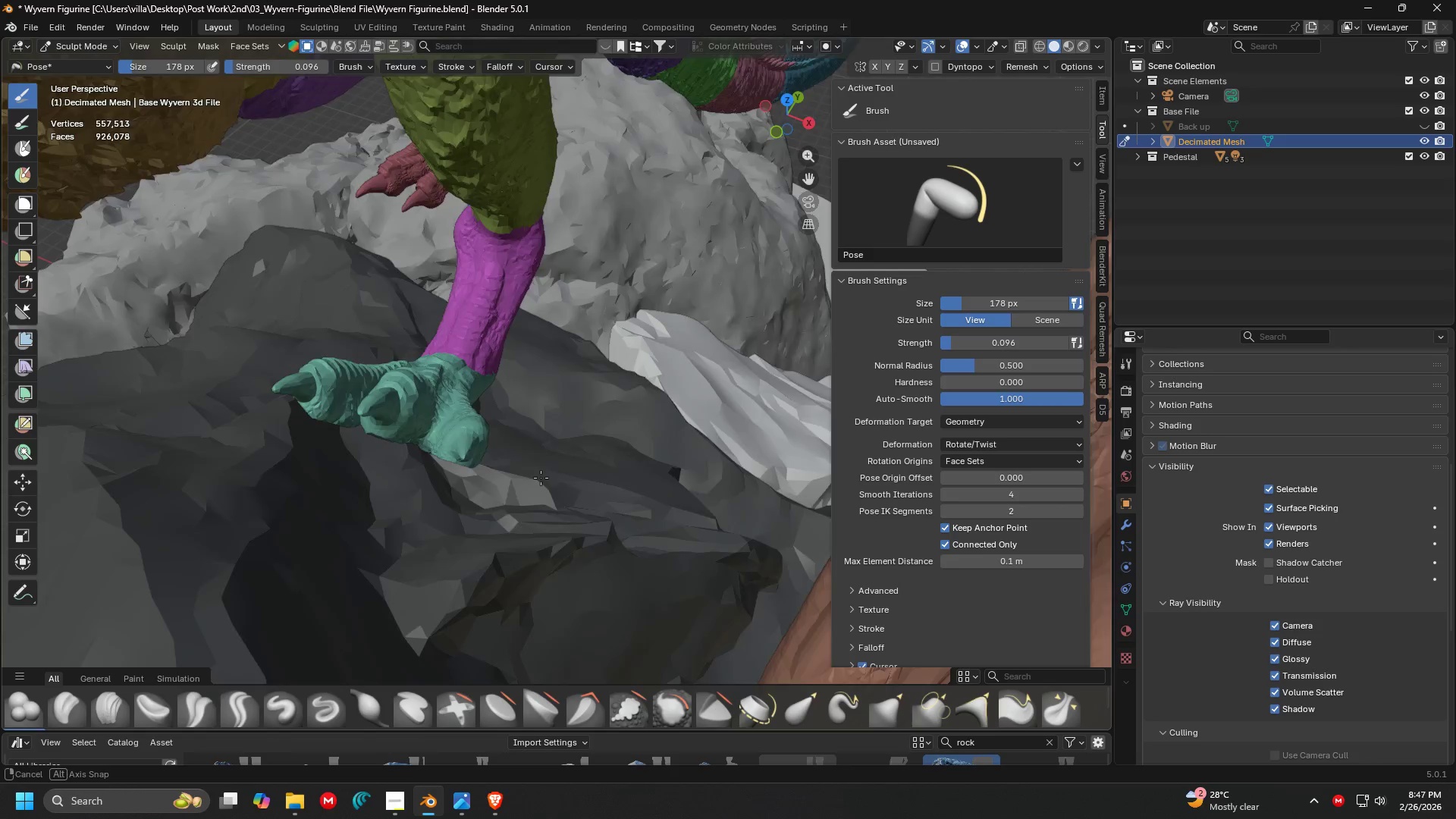 
key(Control+Z)
 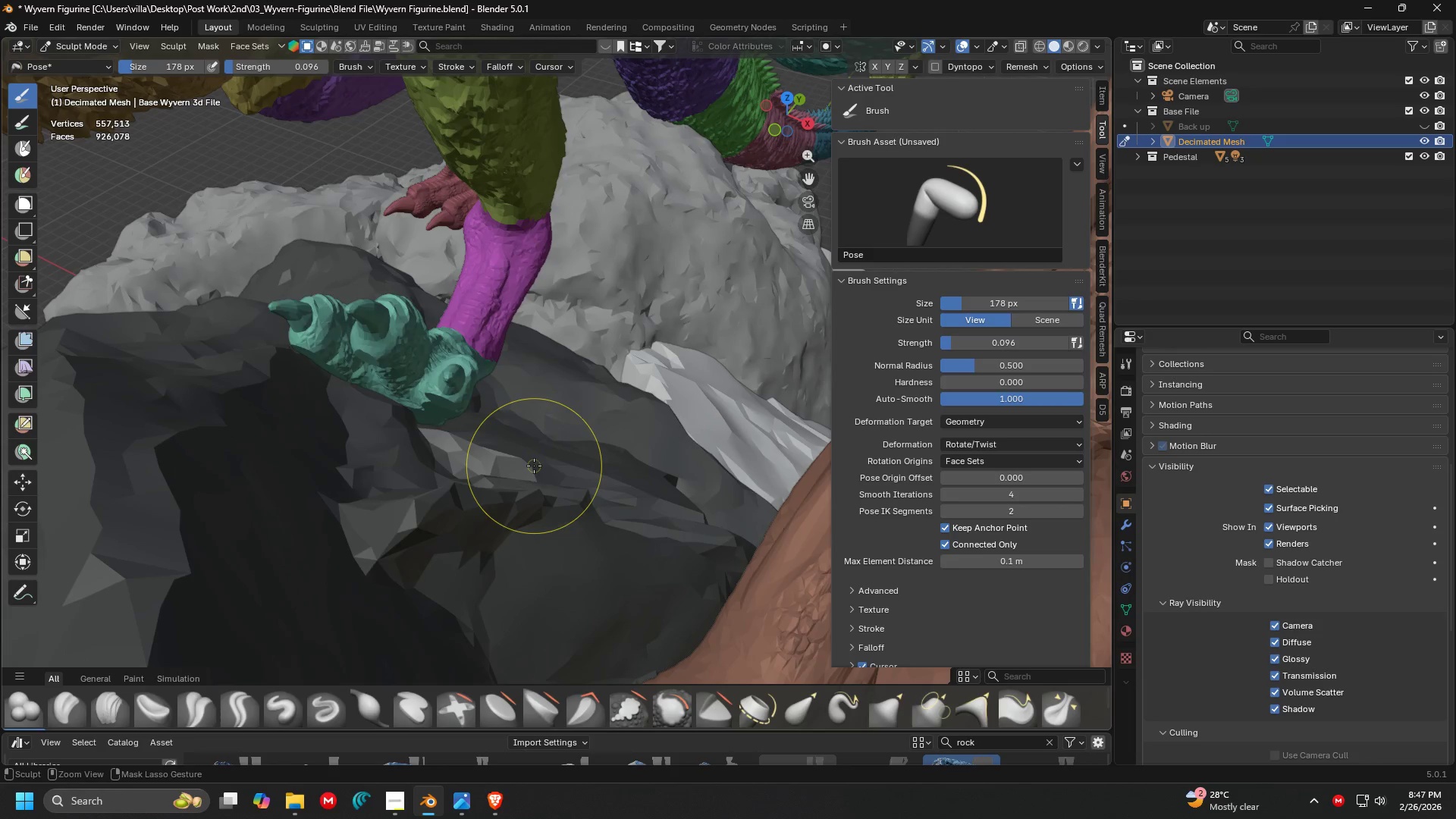 
key(Control+Z)
 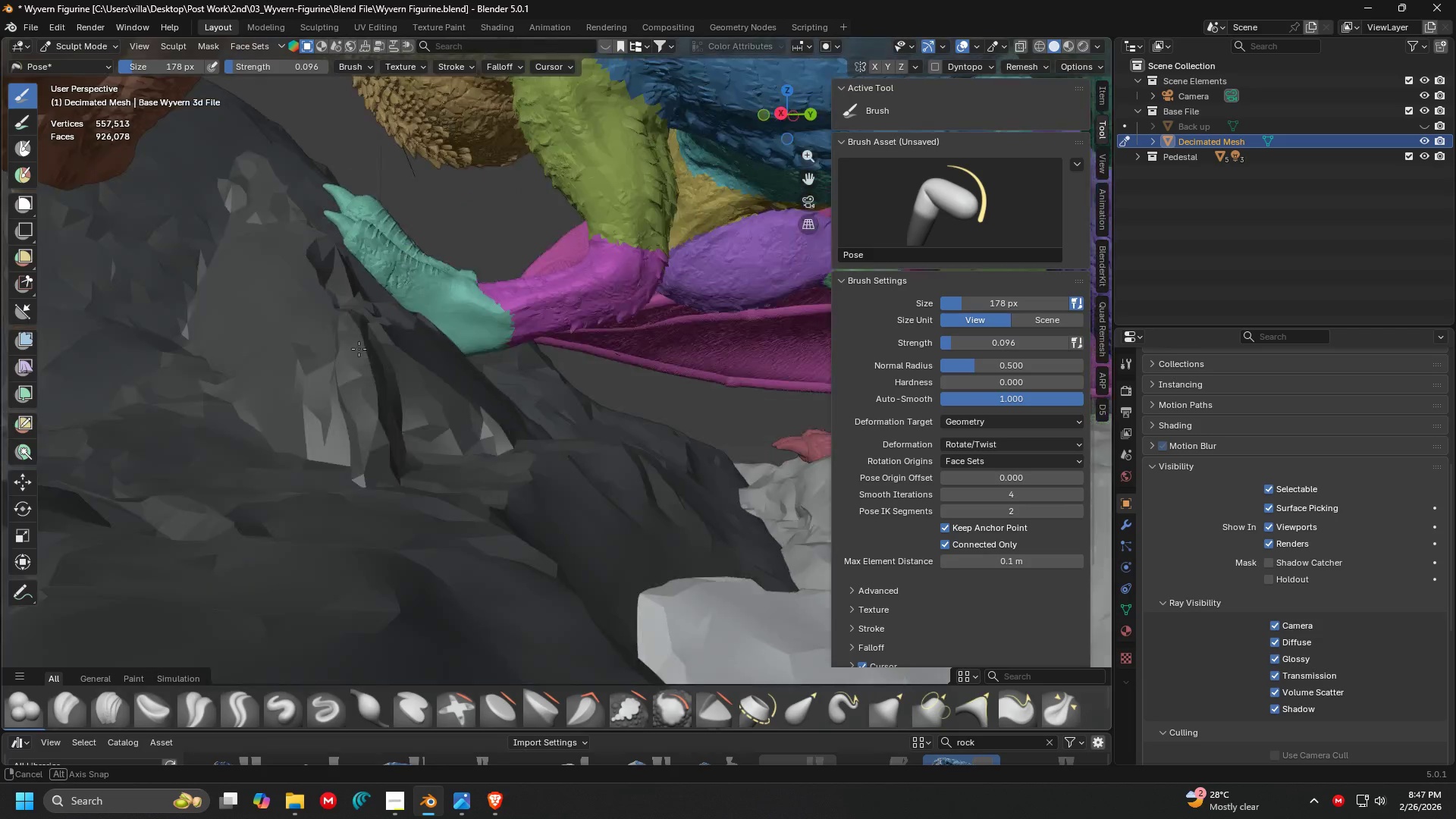 
key(Shift+ShiftLeft)
 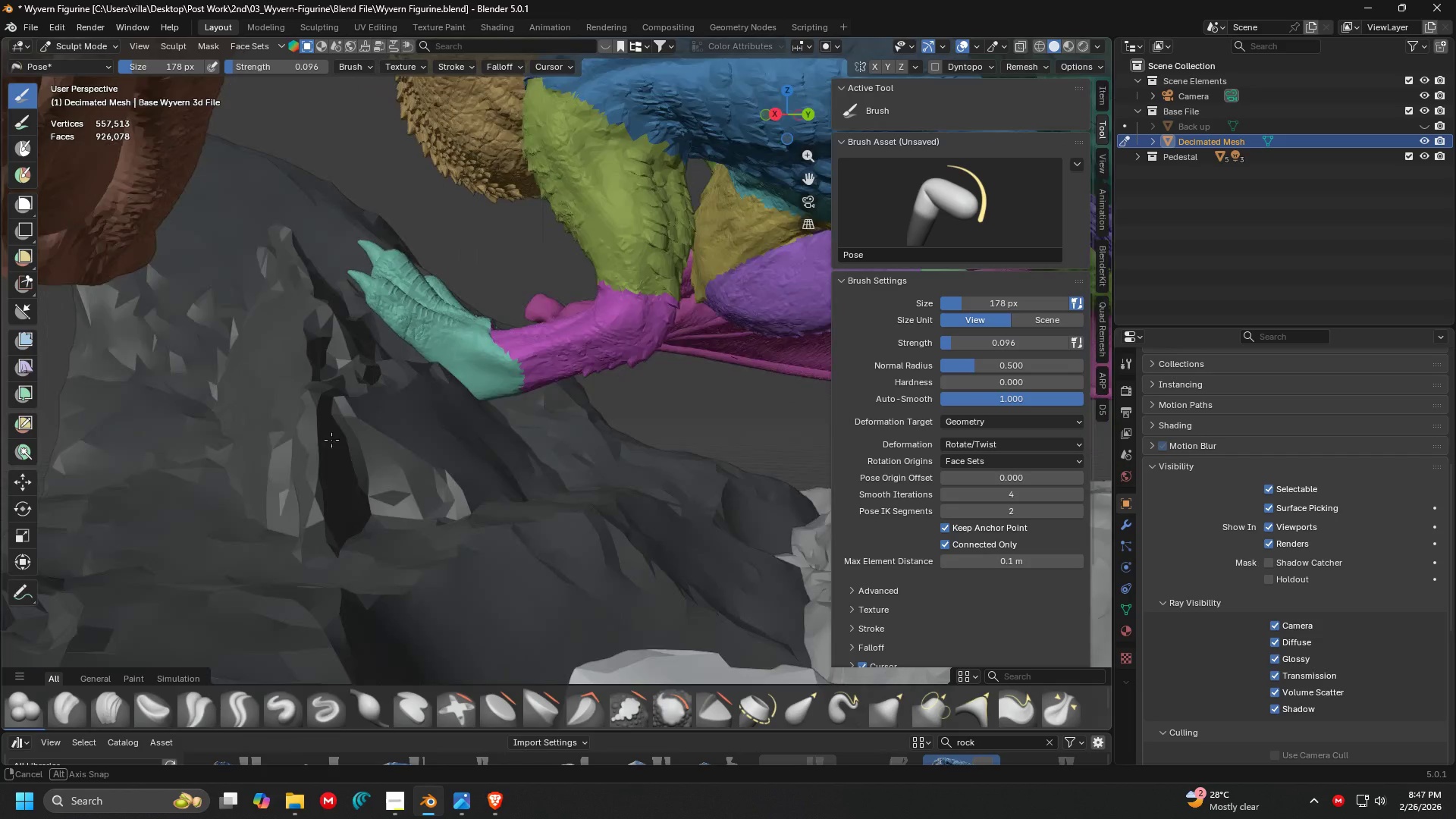 
scroll: coordinate [613, 385], scroll_direction: down, amount: 10.0
 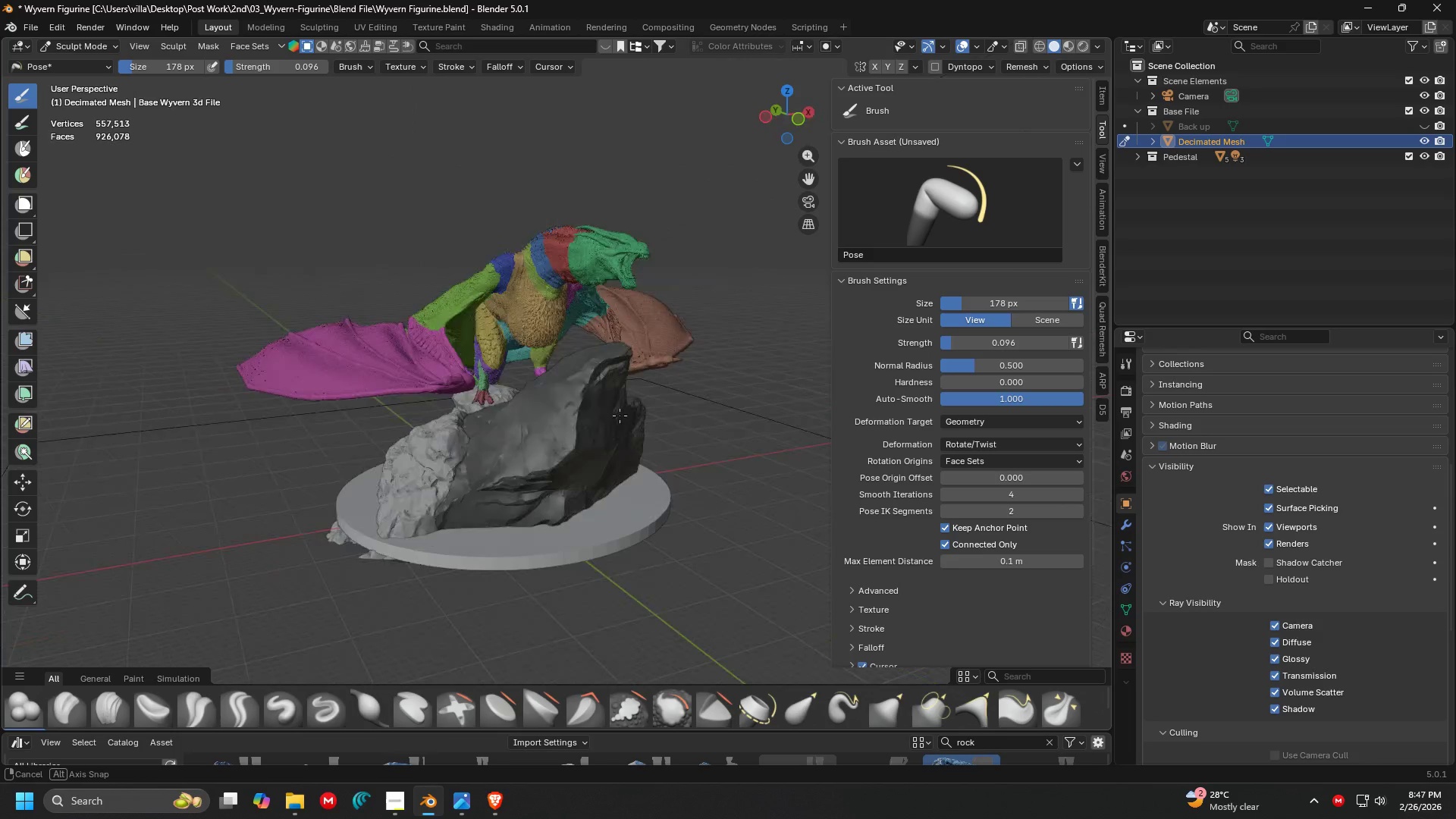 
scroll: coordinate [559, 444], scroll_direction: up, amount: 2.0
 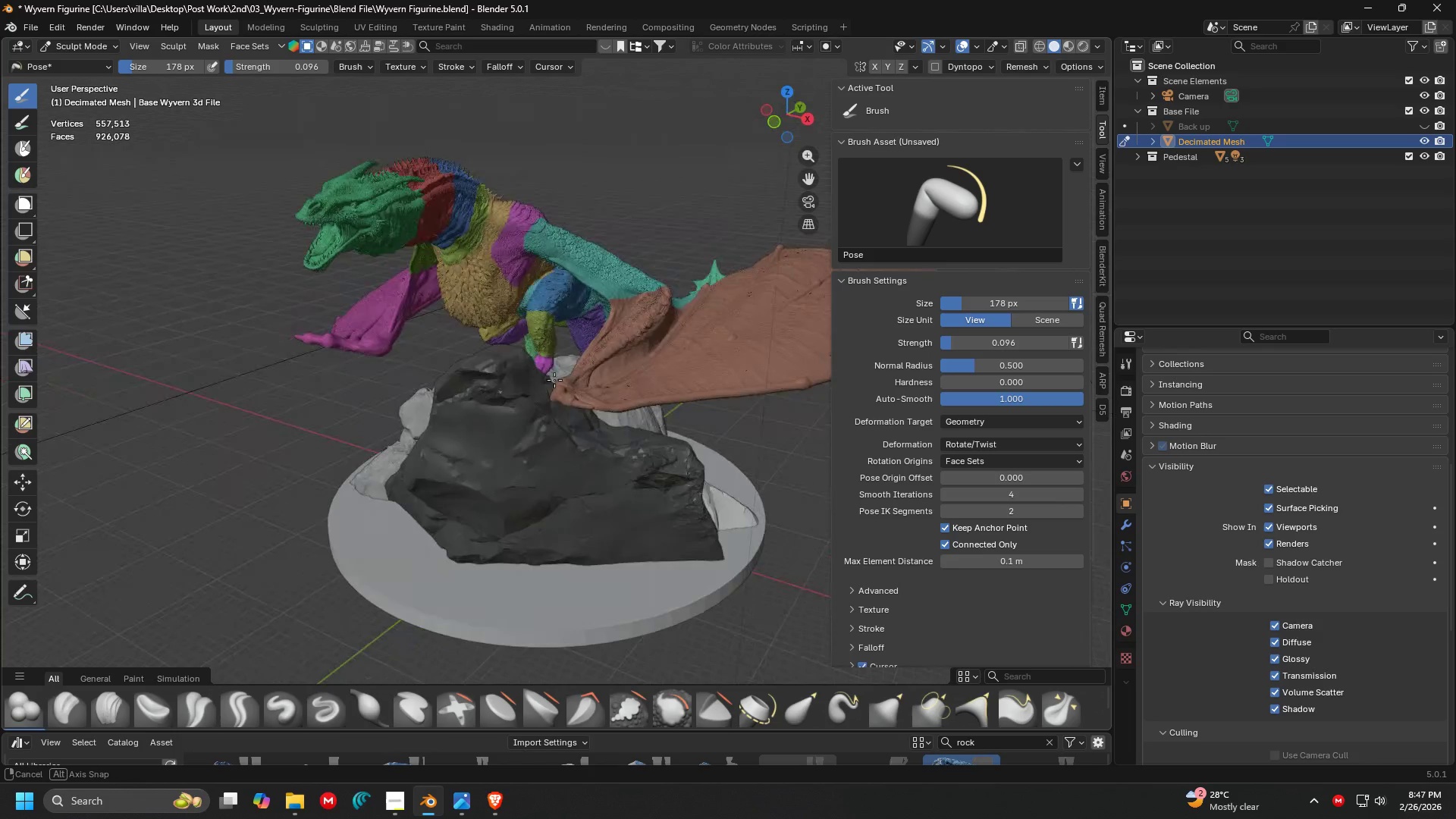 
scroll: coordinate [541, 307], scroll_direction: none, amount: 0.0
 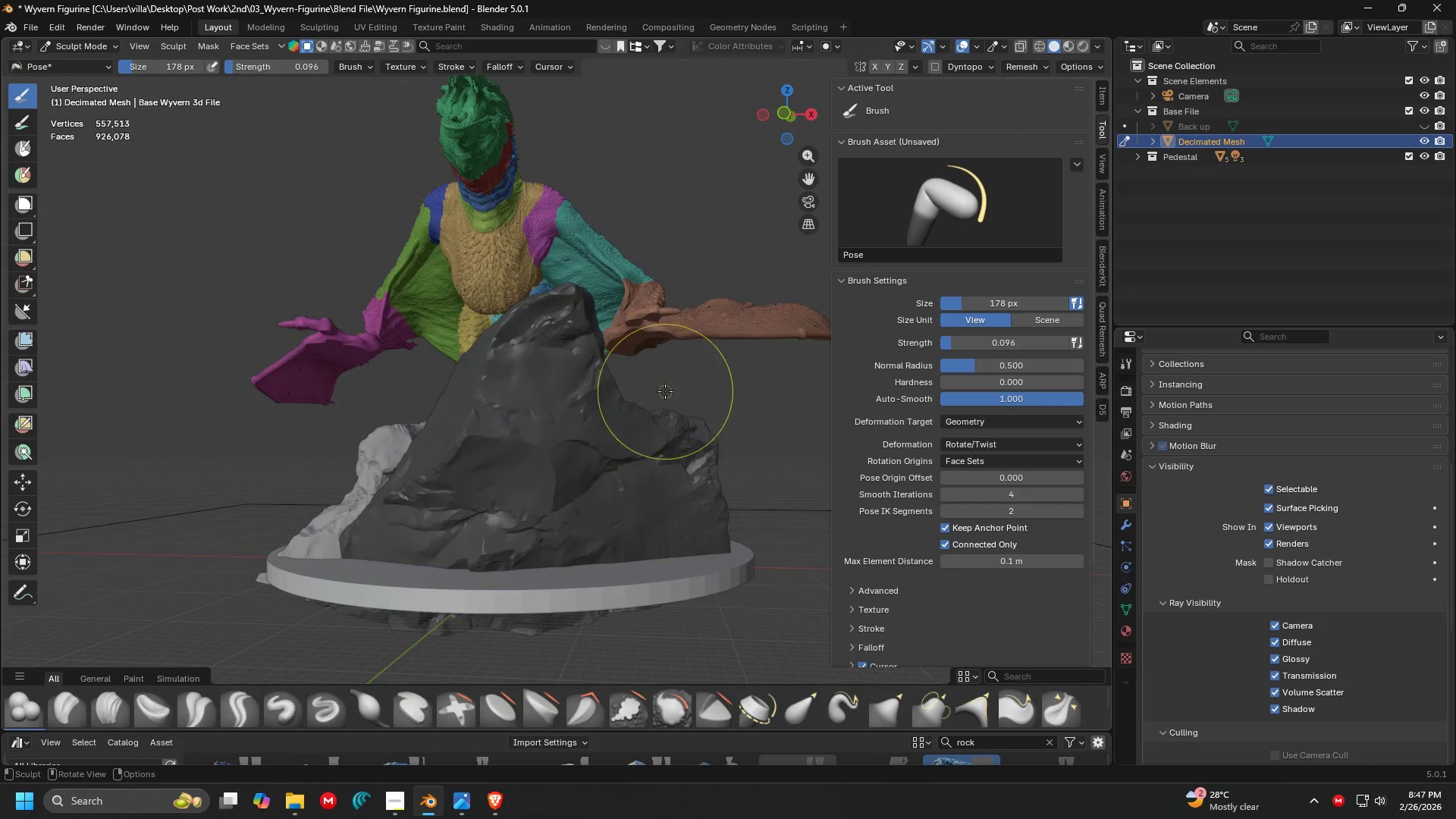 
key(N)
 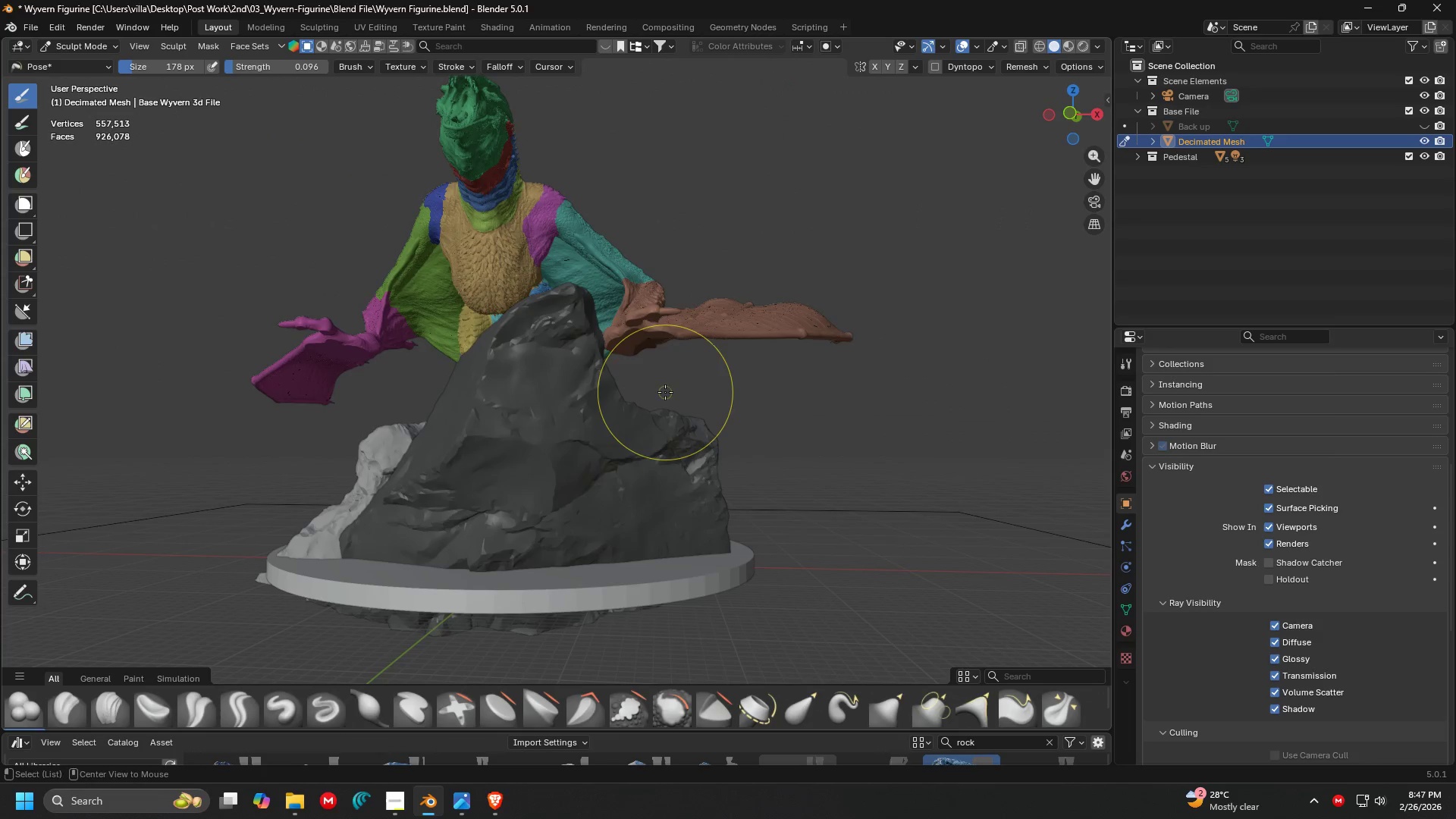 
key(Alt+Tab)
 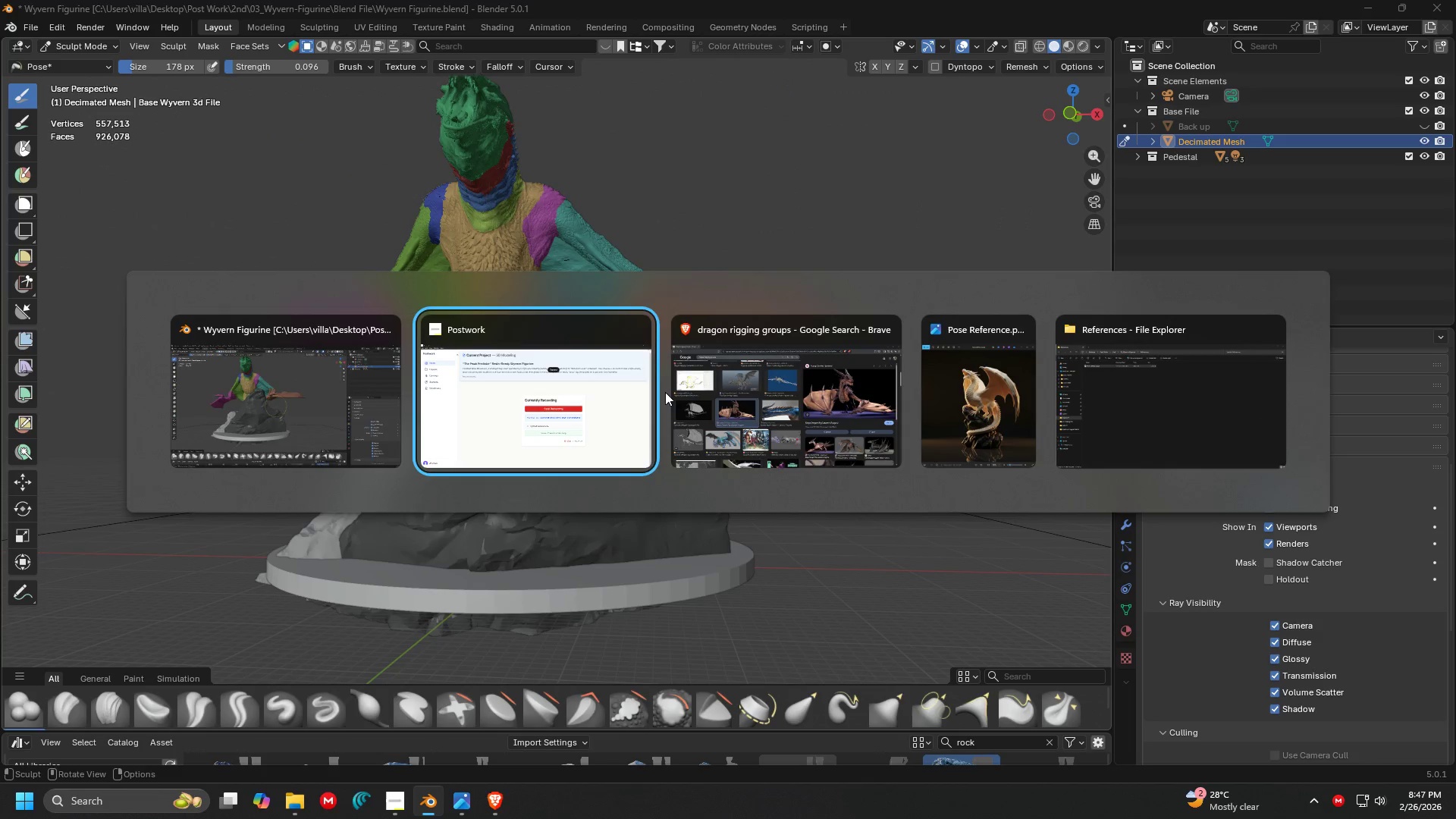 
key(Alt+Tab)
 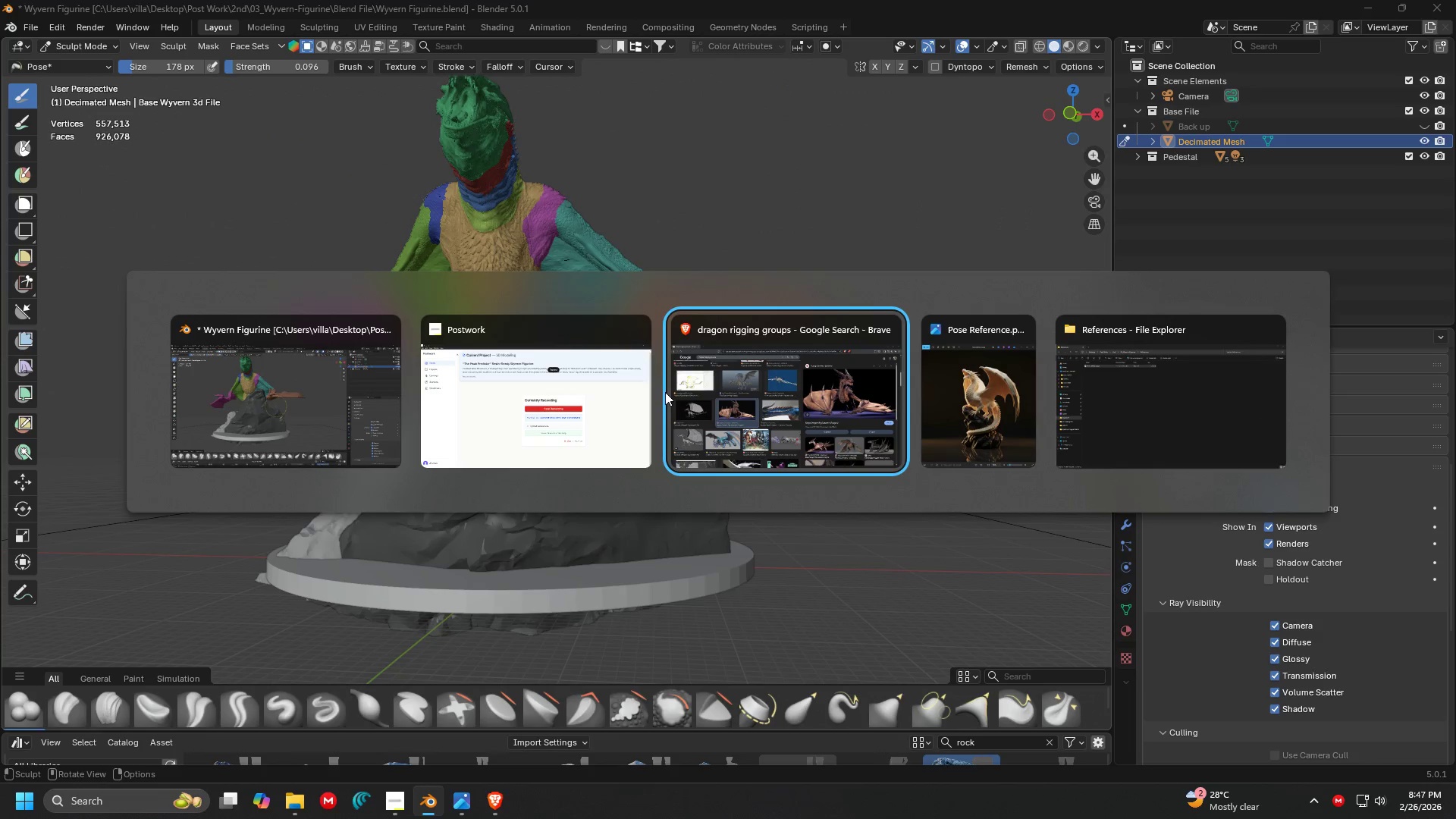 
key(Alt+Tab)
 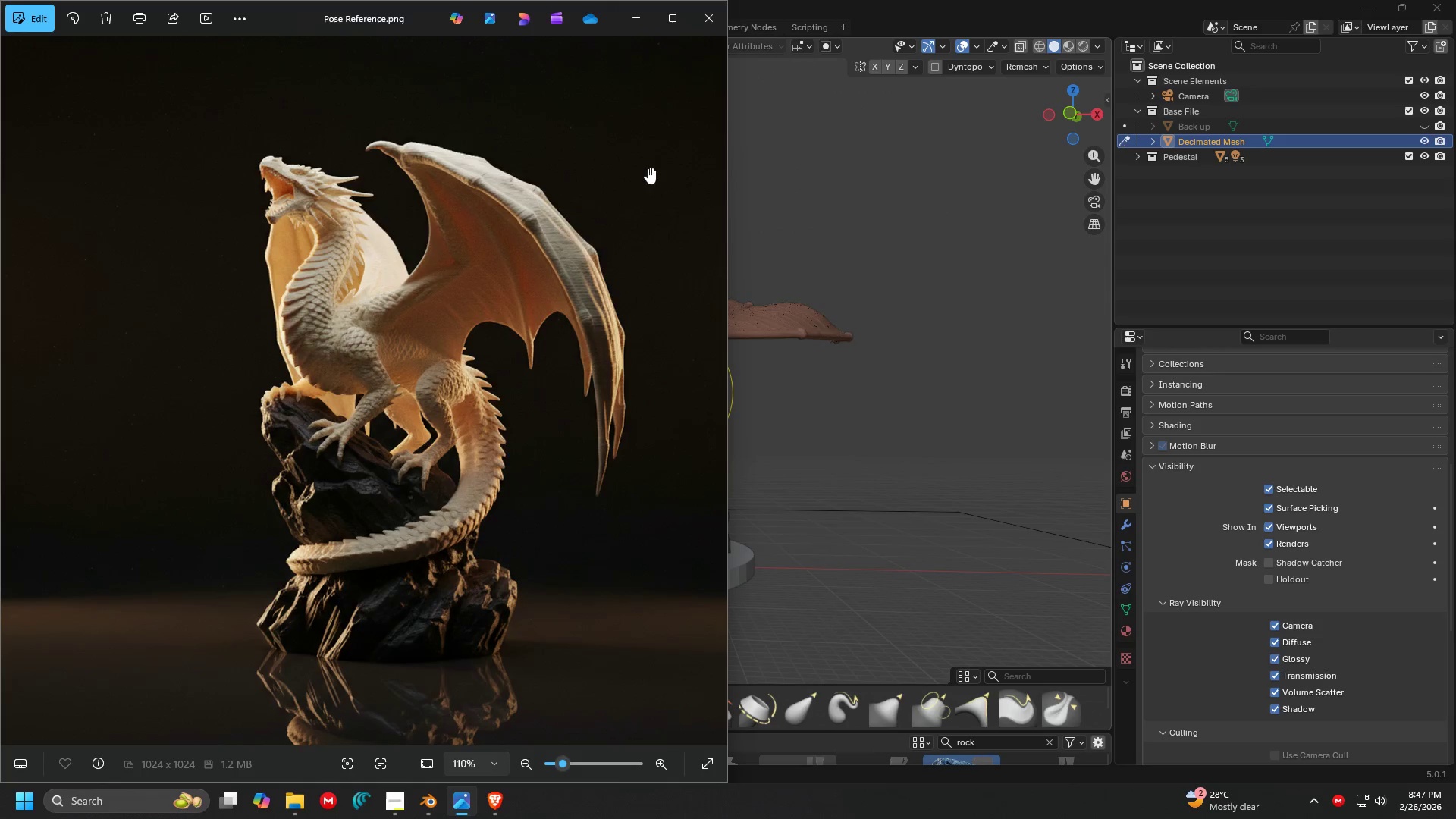 
left_click([629, 24])
 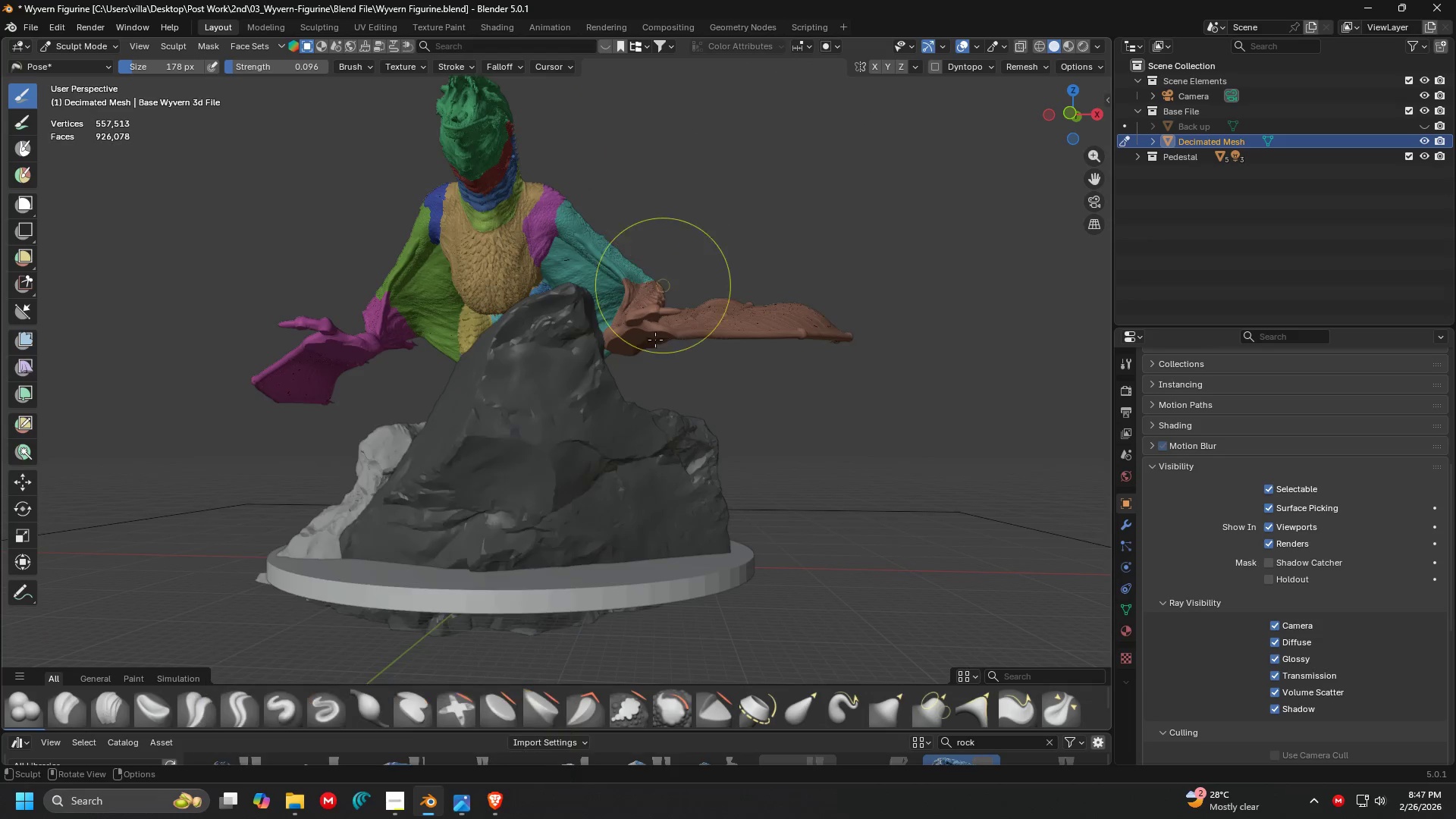 
hold_key(key=ShiftLeft, duration=0.33)
 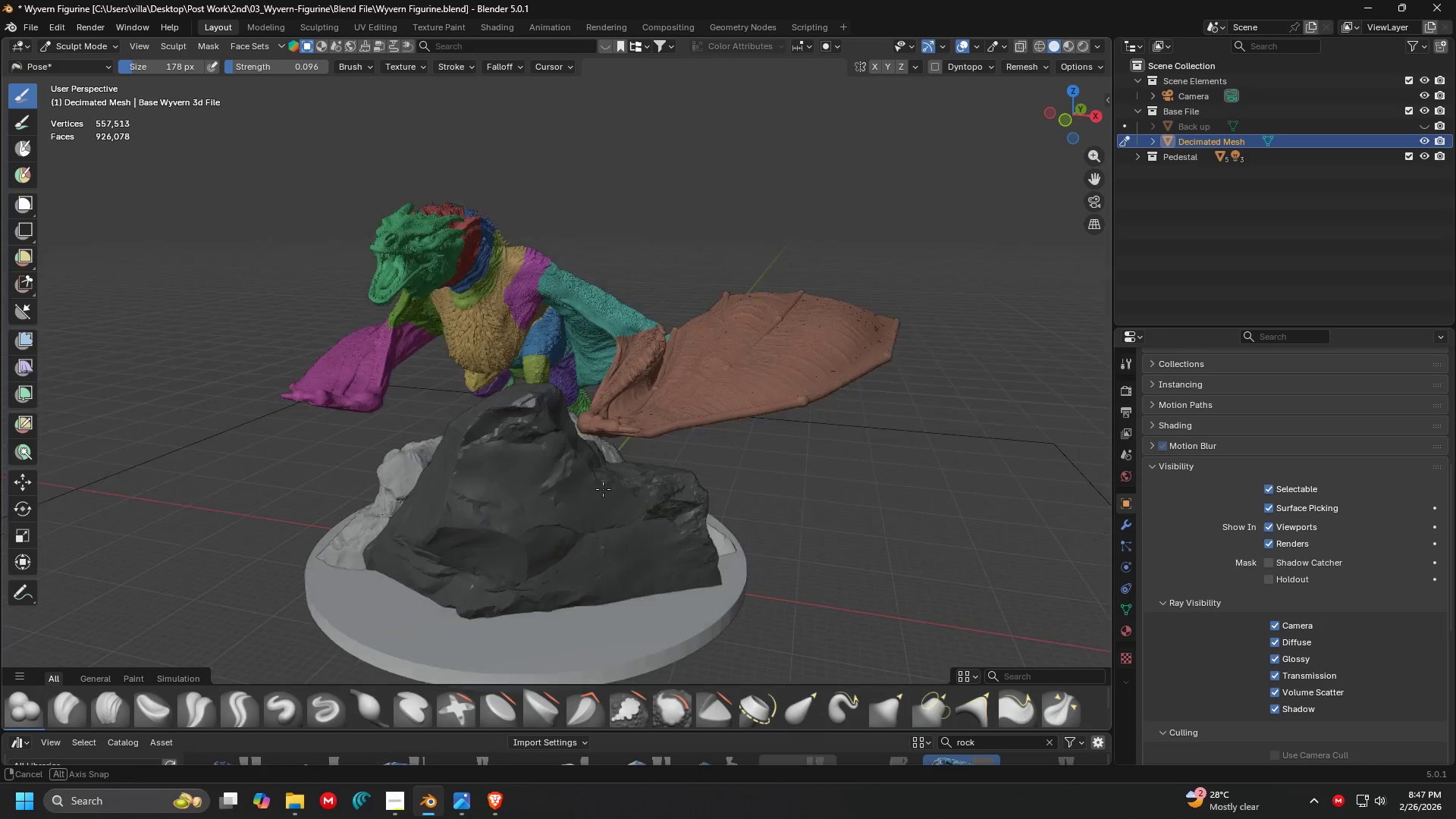 
key(Shift+ShiftLeft)
 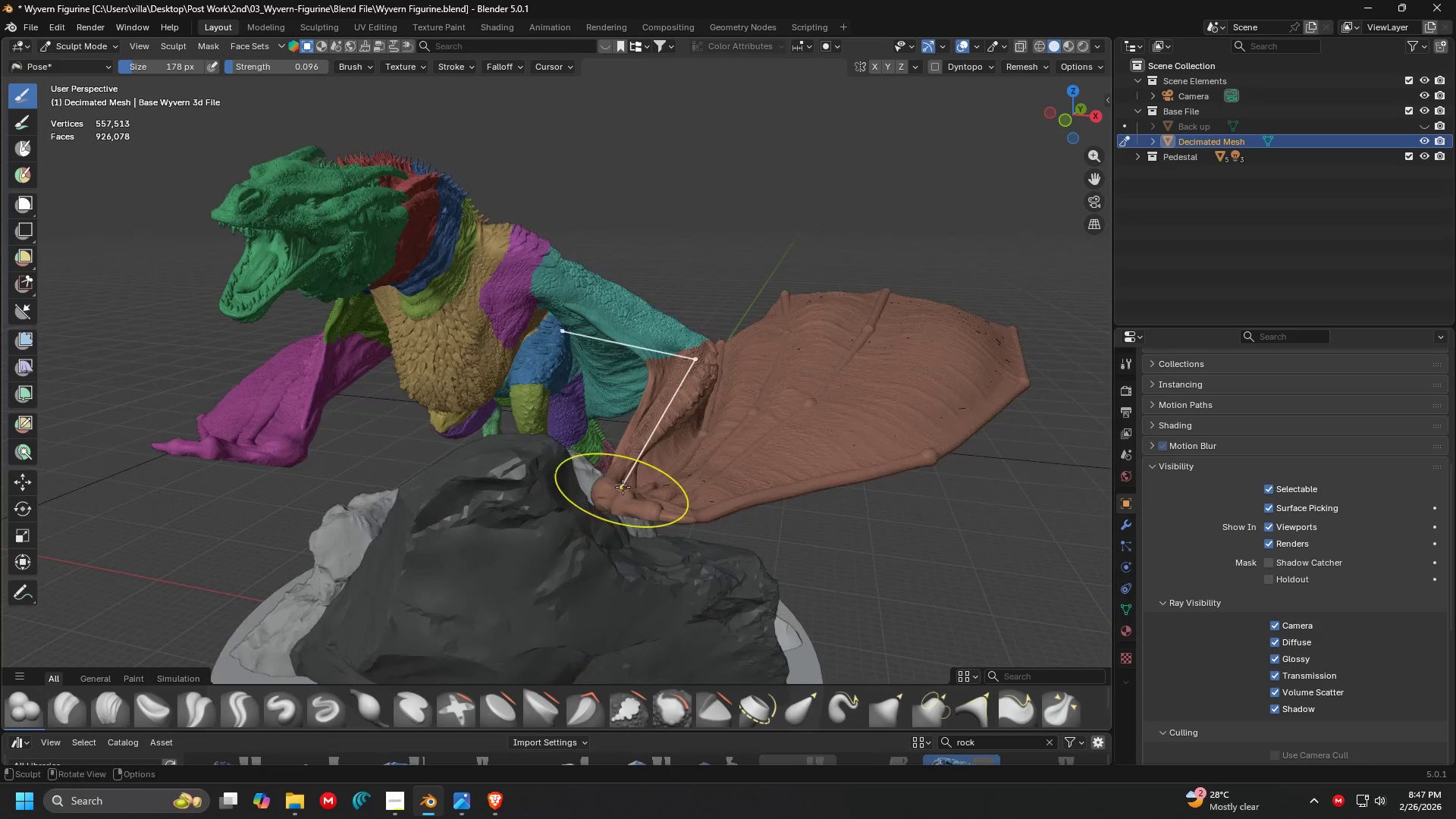 
scroll: coordinate [603, 489], scroll_direction: up, amount: 3.0
 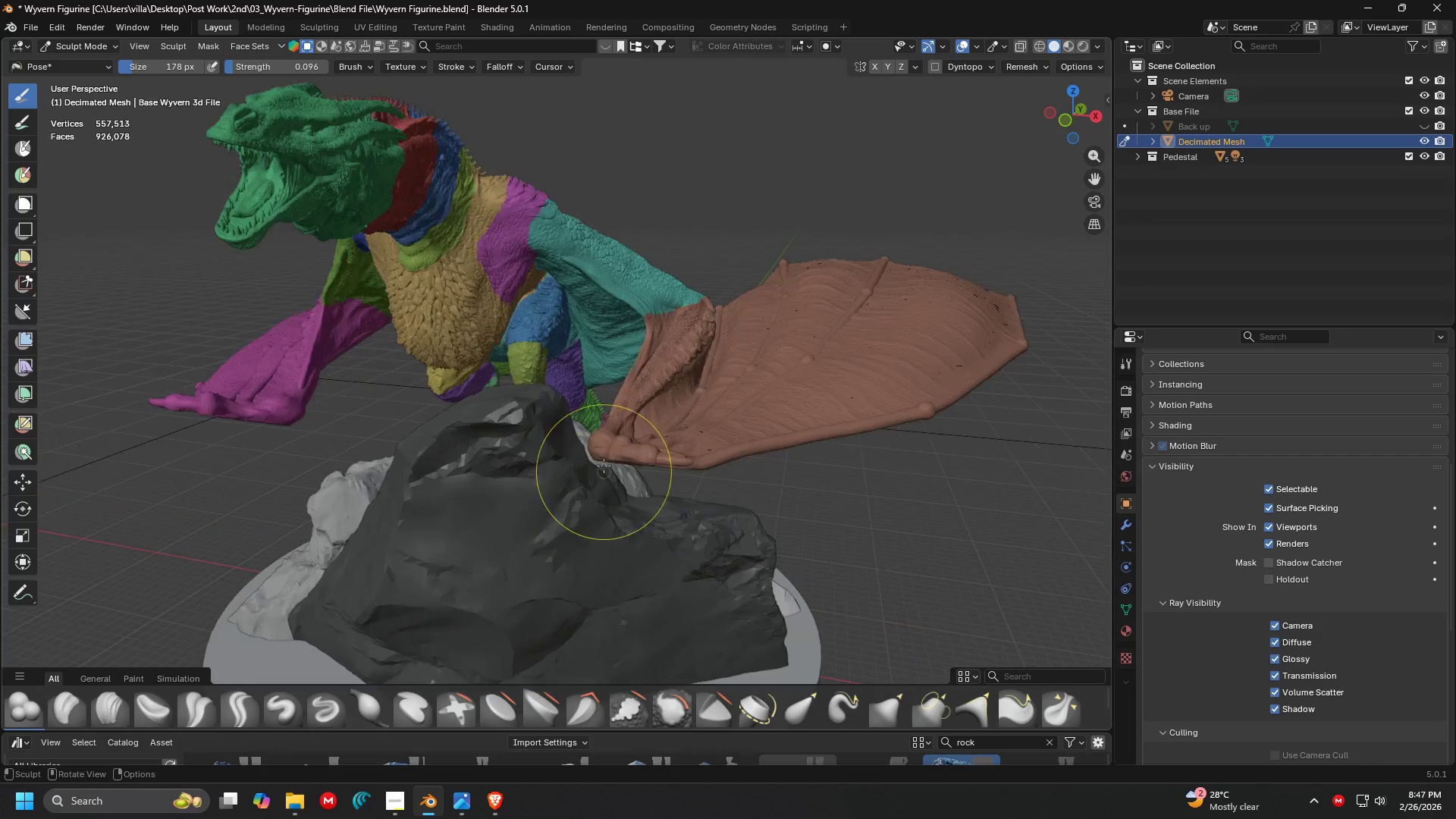 
key(Shift+ShiftLeft)
 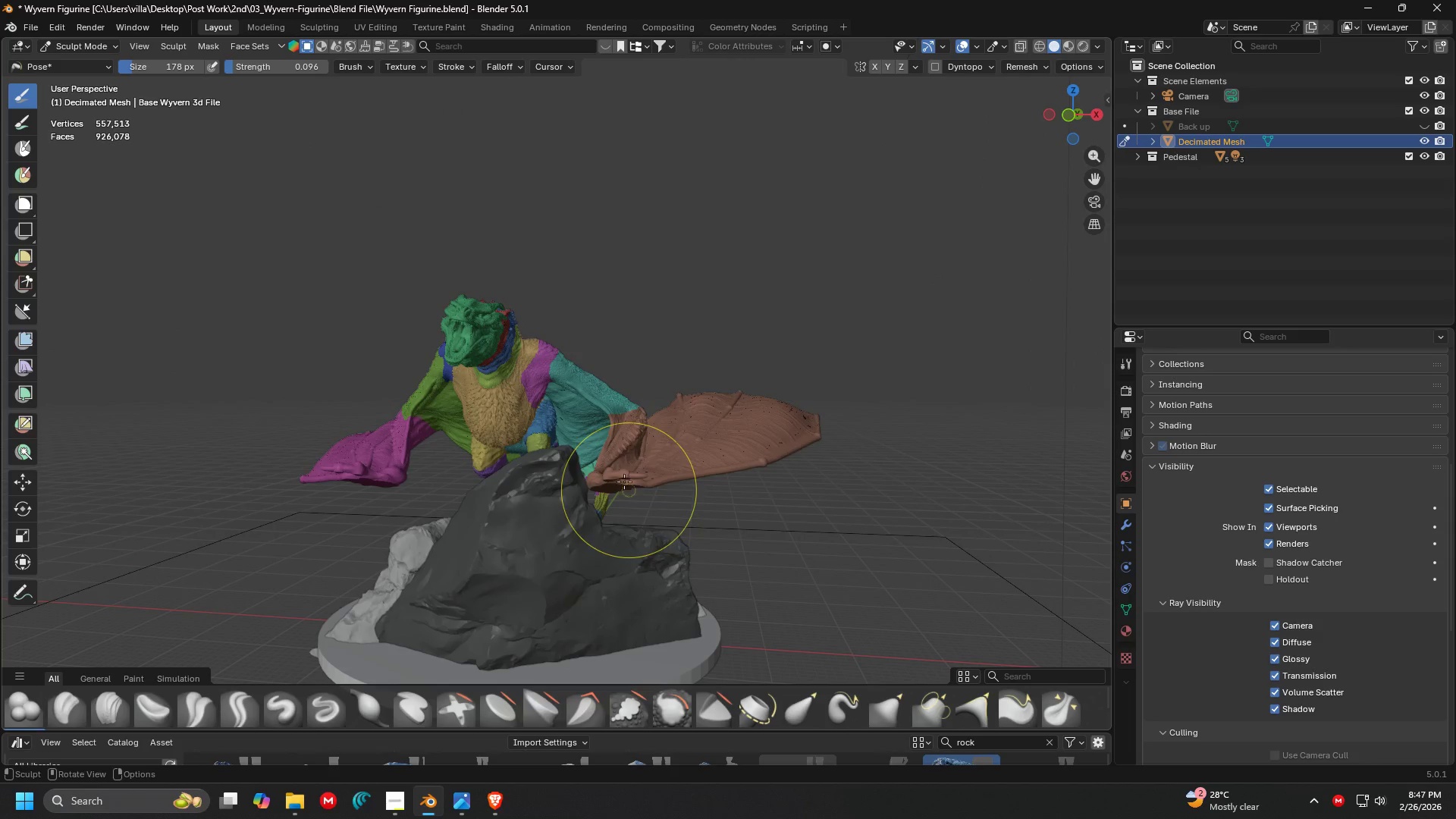 
scroll: coordinate [623, 485], scroll_direction: down, amount: 3.0
 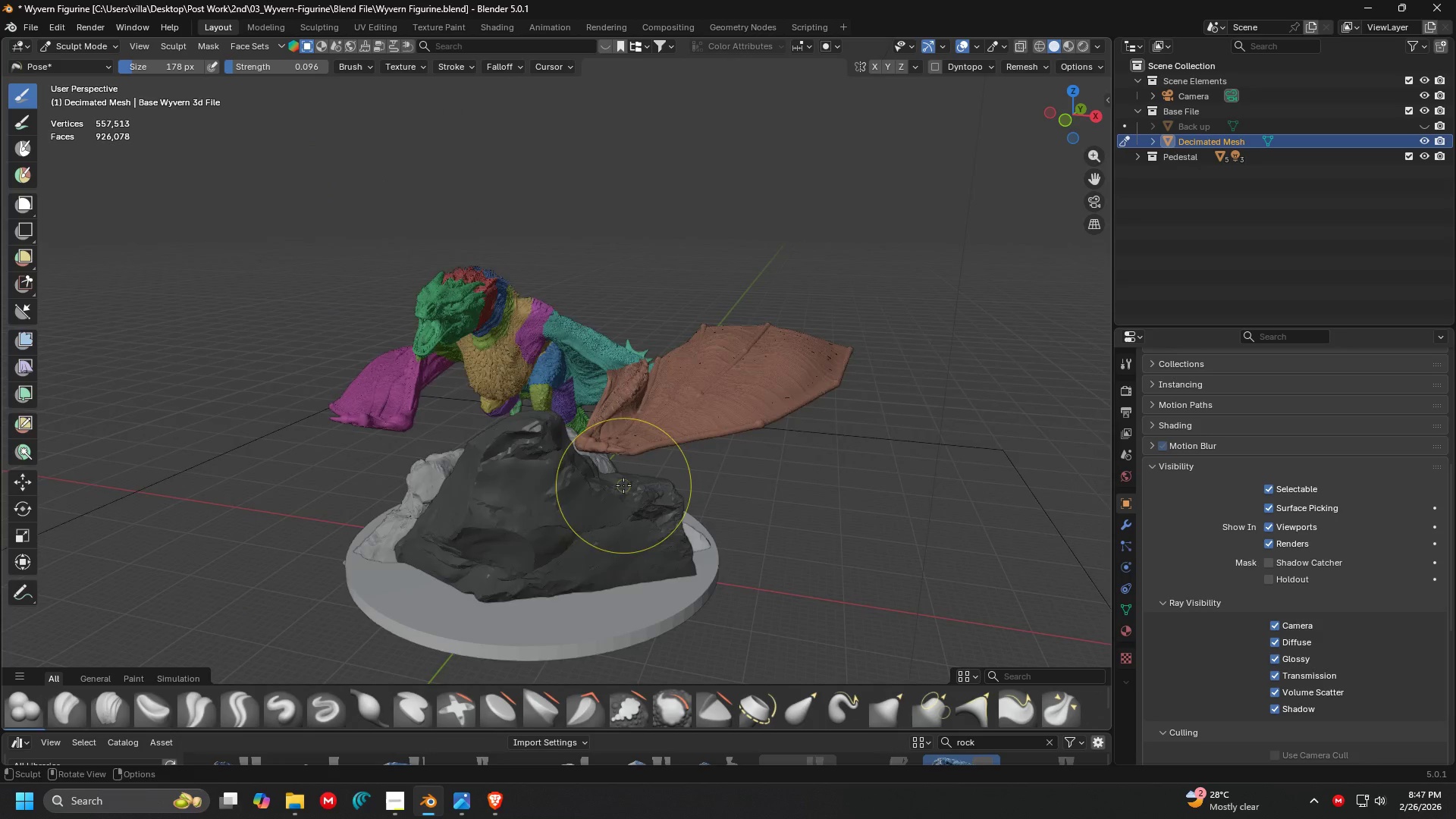 
left_click_drag(start_coordinate=[623, 479], to_coordinate=[789, 404])
 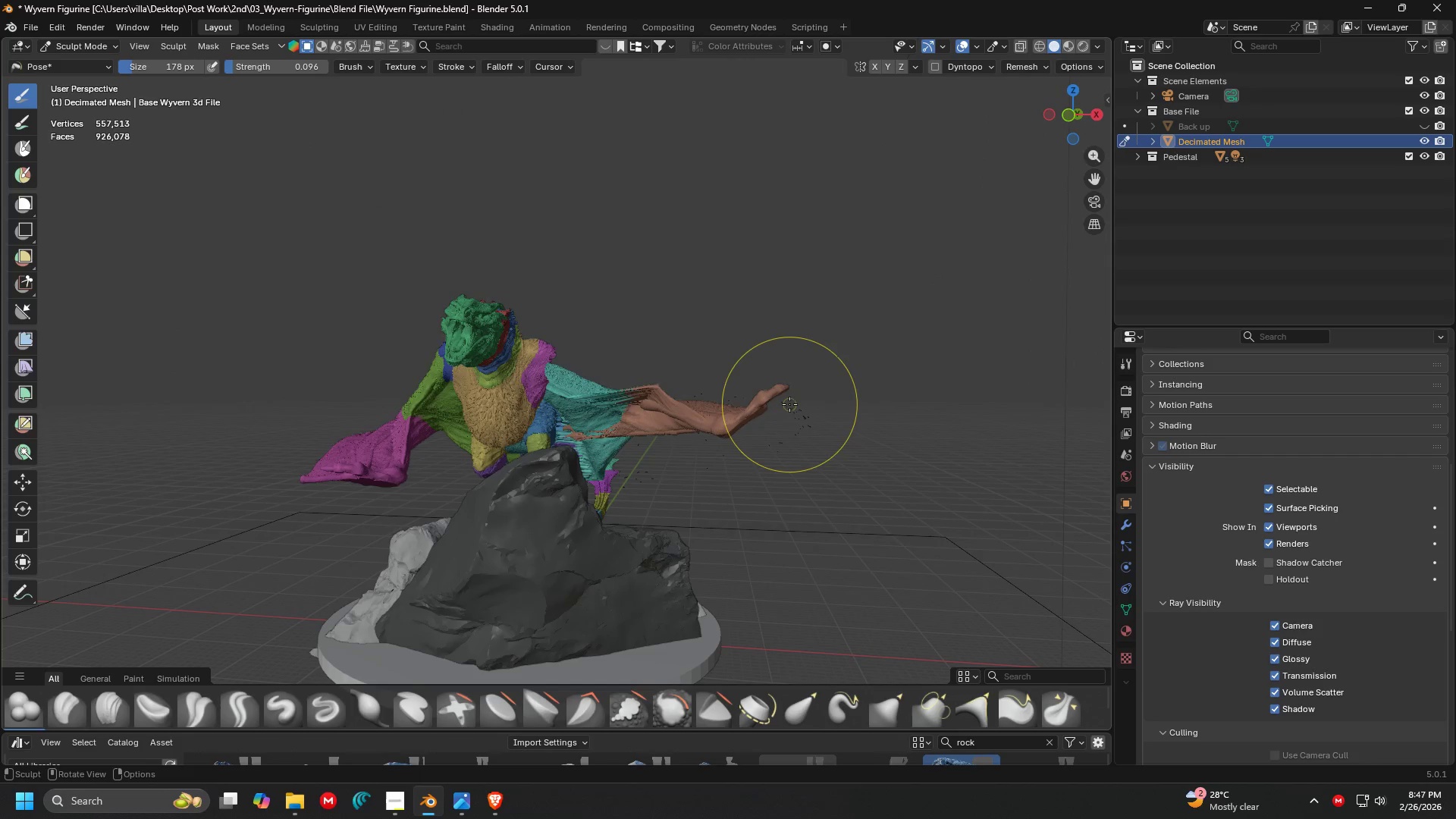 
key(Control+ControlLeft)
 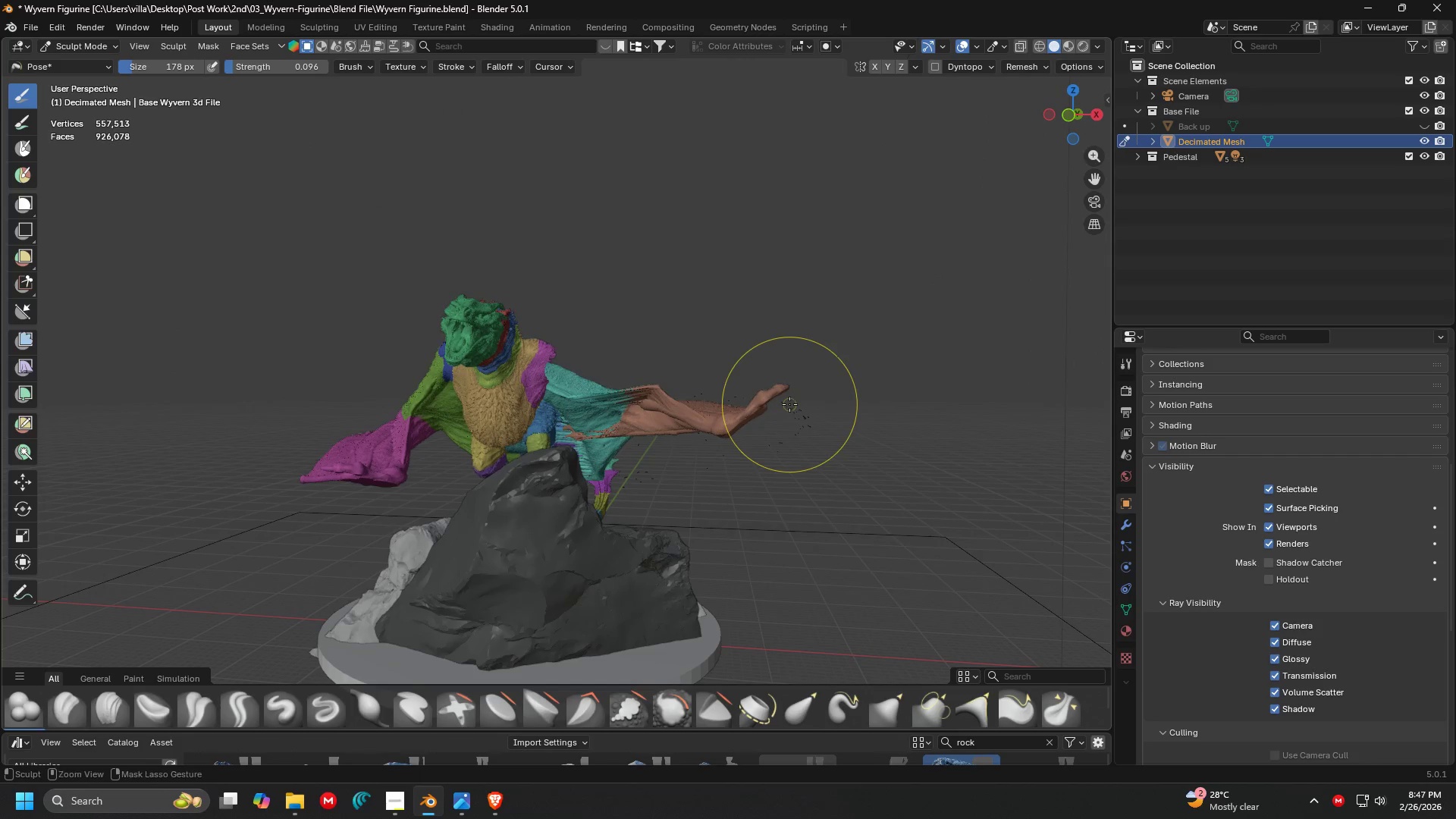 
key(Control+Z)
 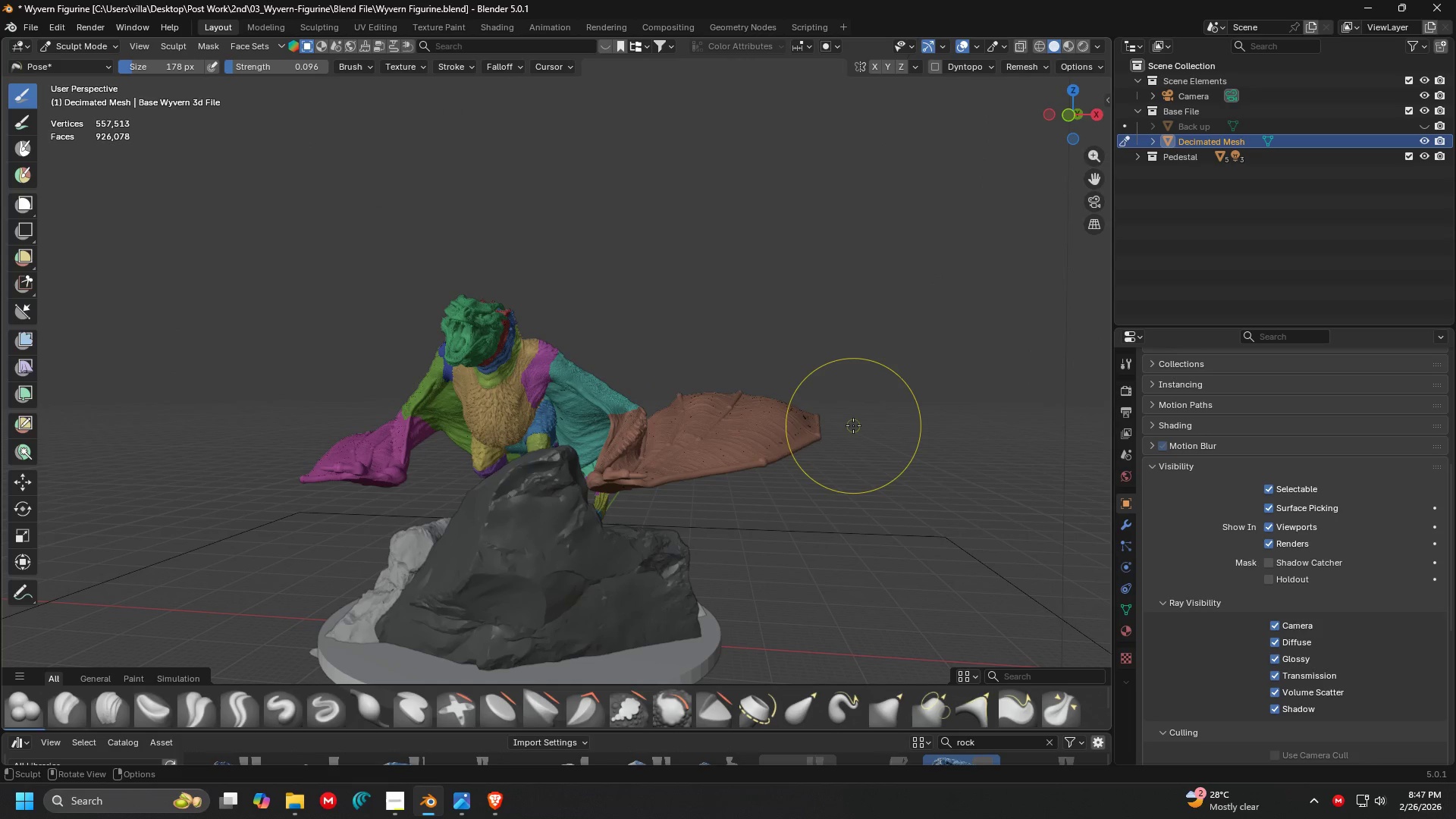 
key(N)
 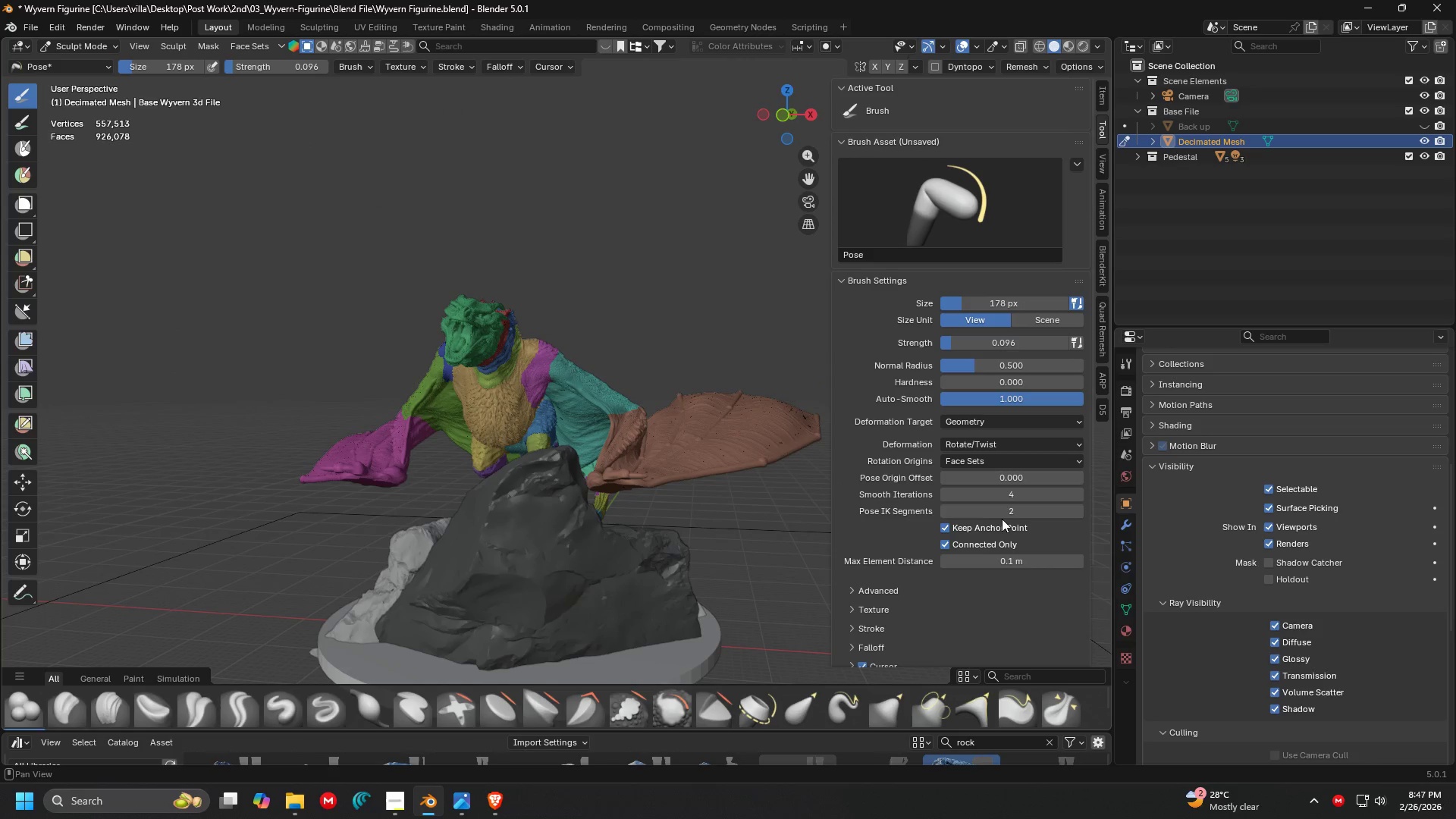 
left_click([1001, 516])
 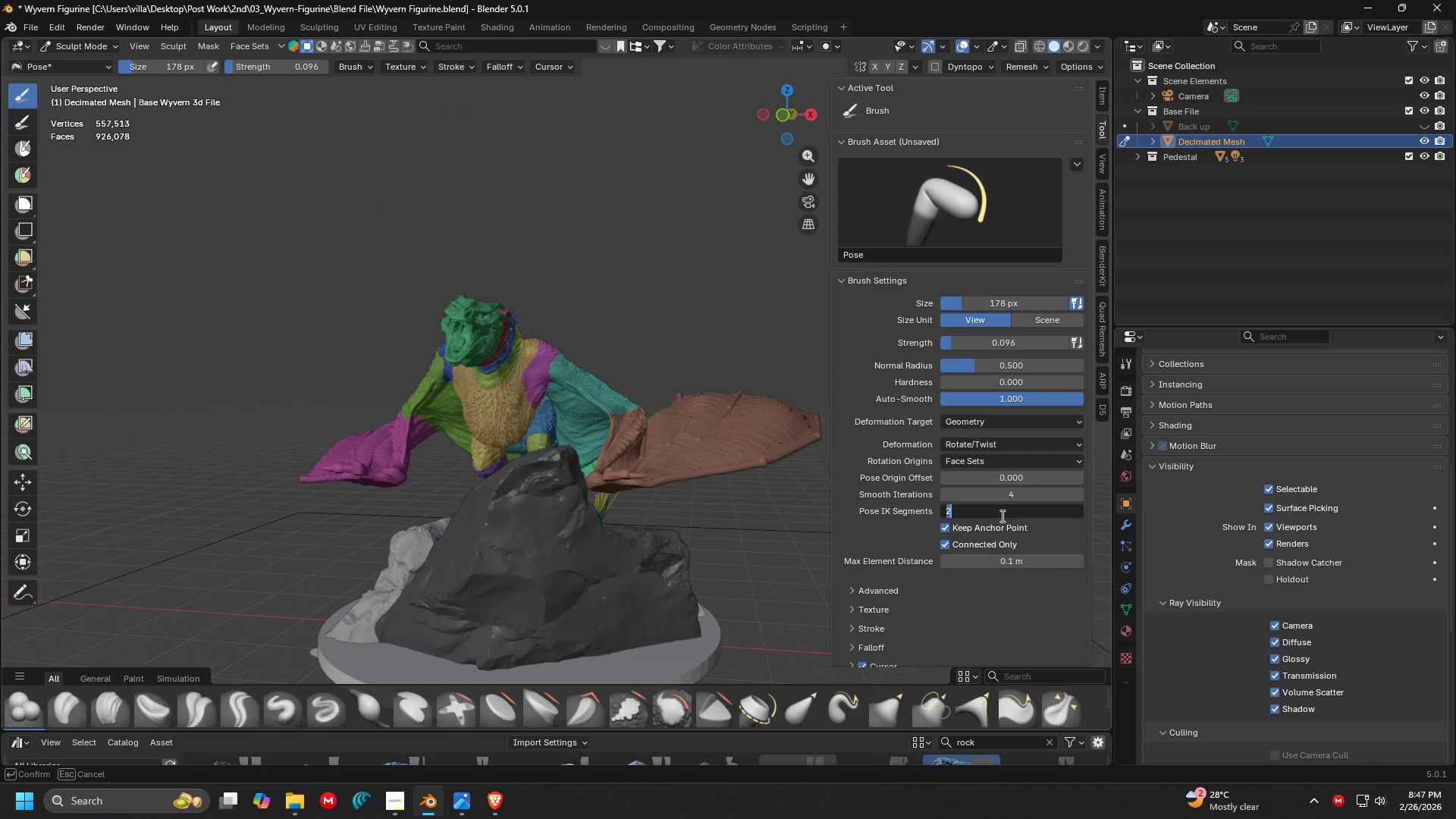 
key(3)
 